 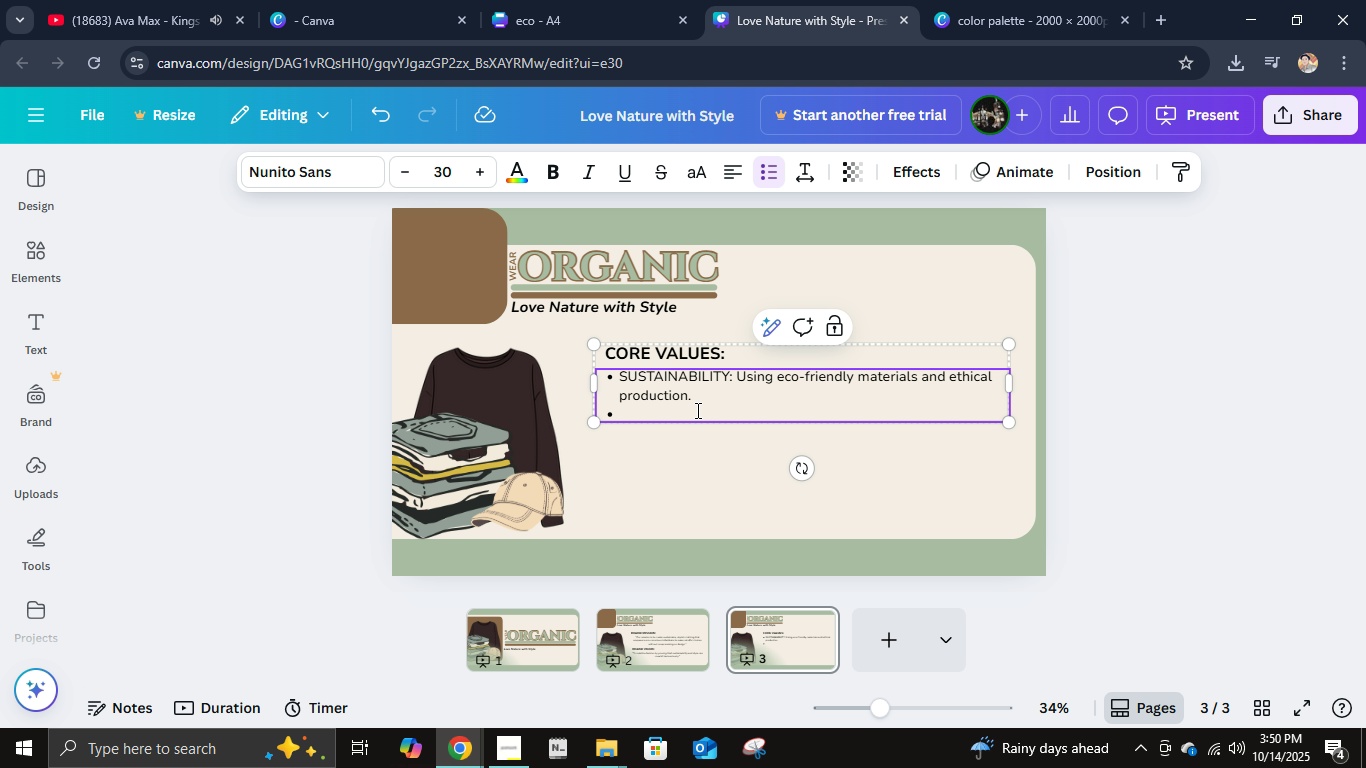 
left_click([703, 409])
 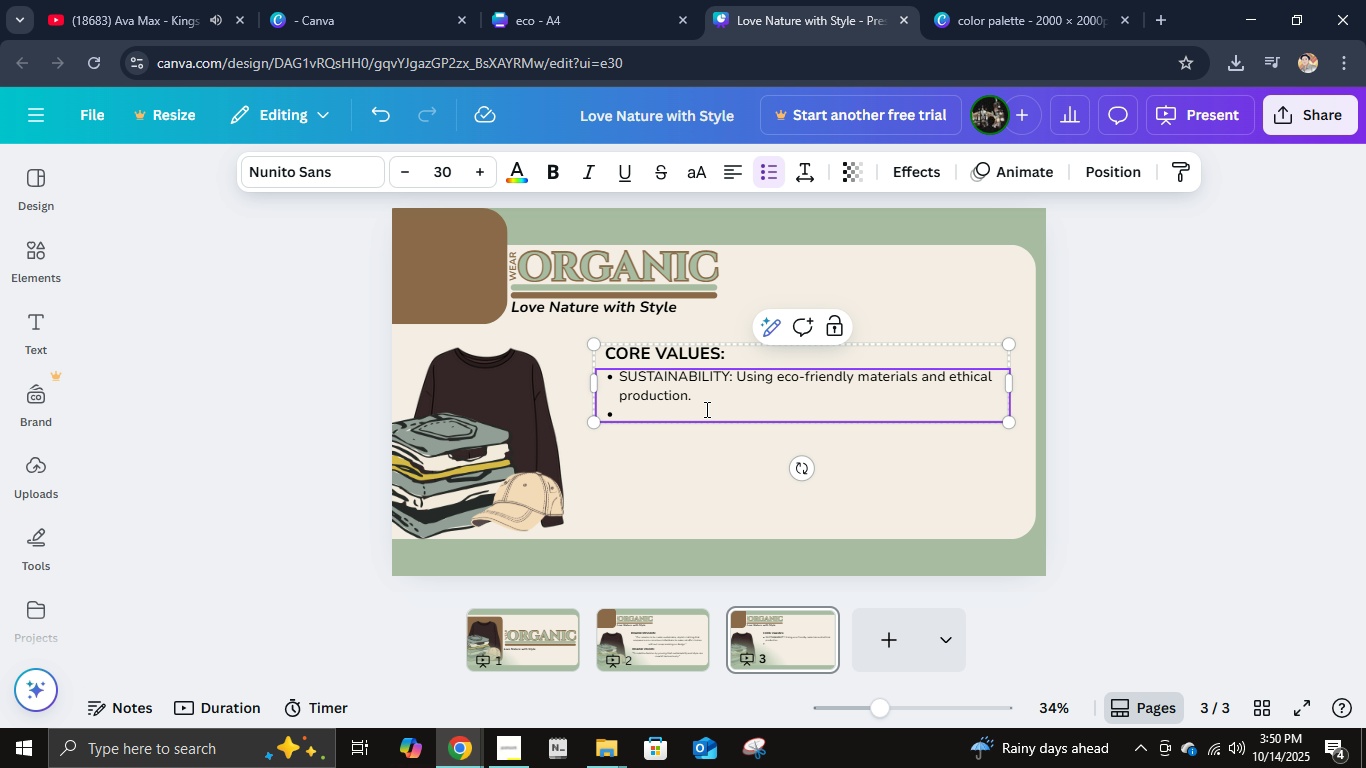 
hold_key(key=ShiftLeft, duration=0.48)
 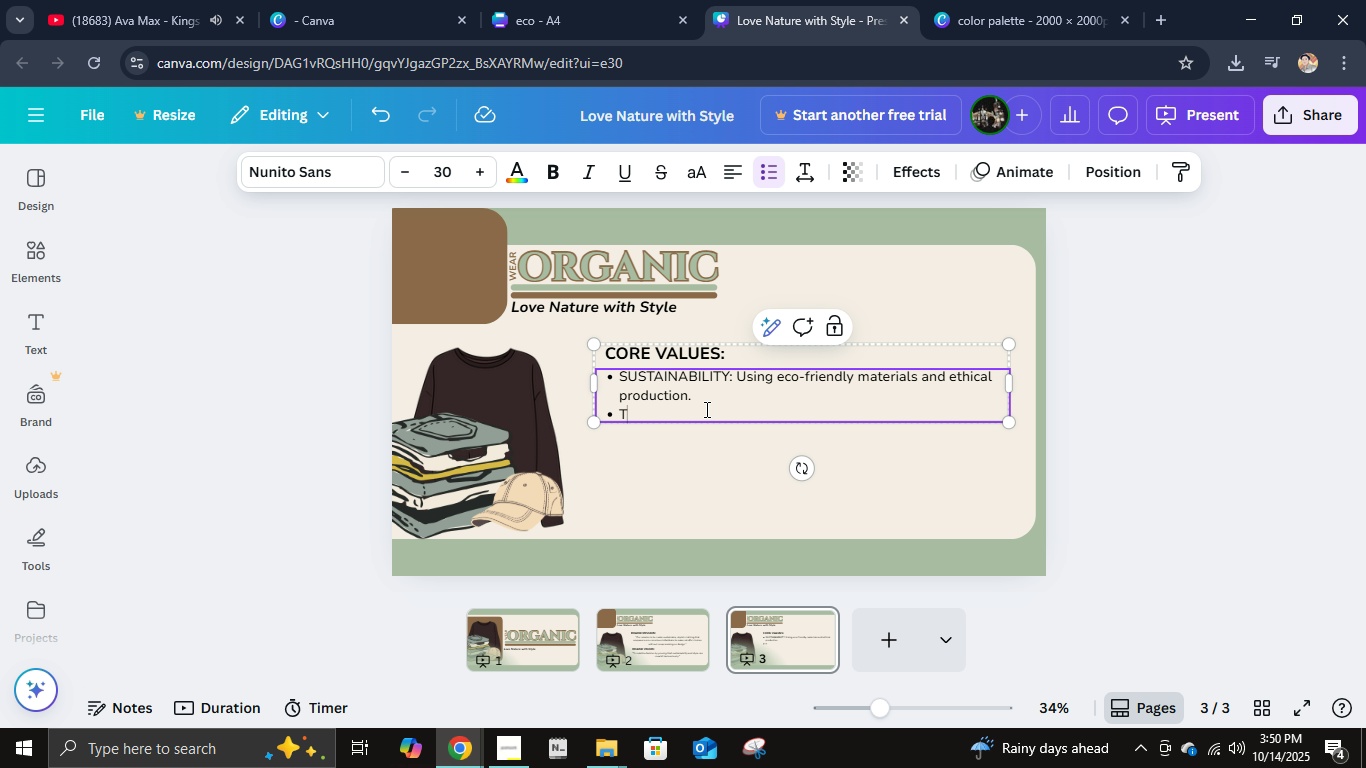 
type(TRANSPARENCY: Bui)
key(Backspace)
type(ilding trust through honest and conscious practices.)
 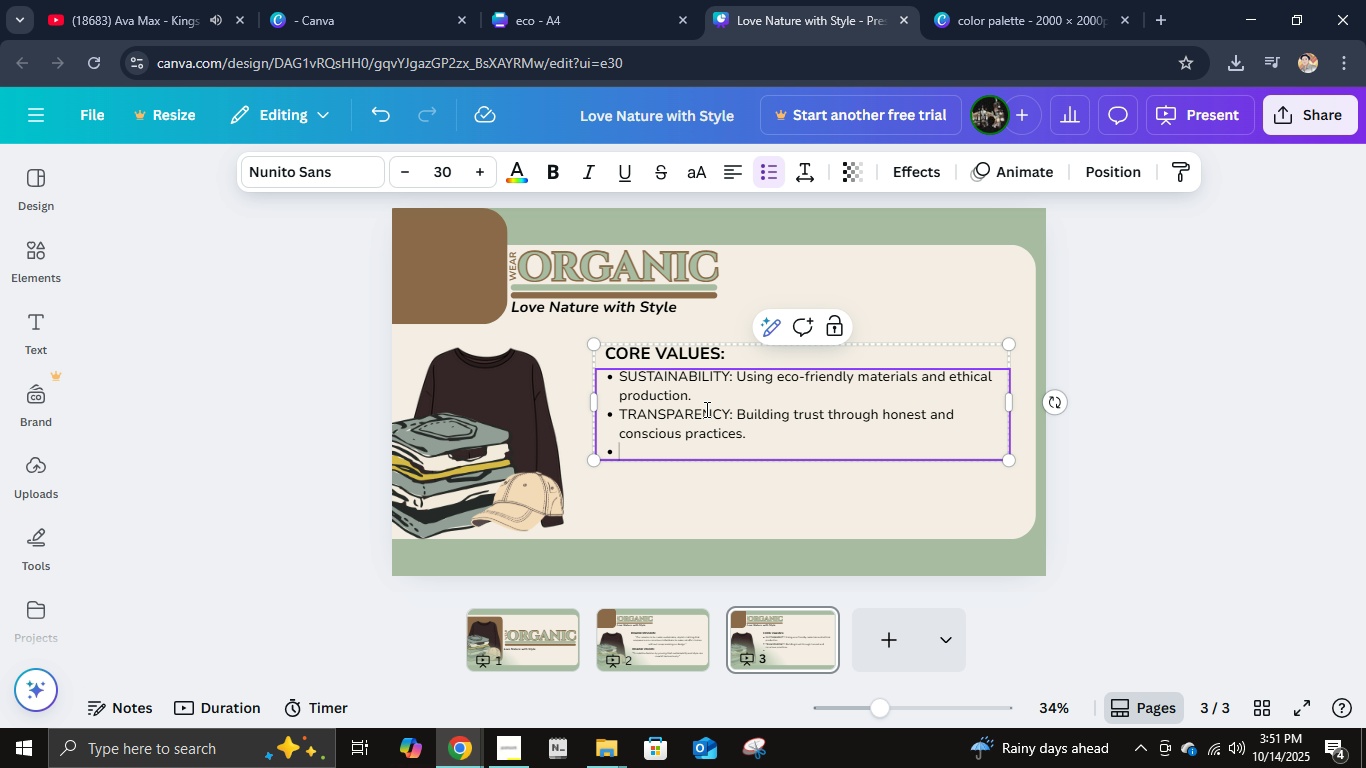 
 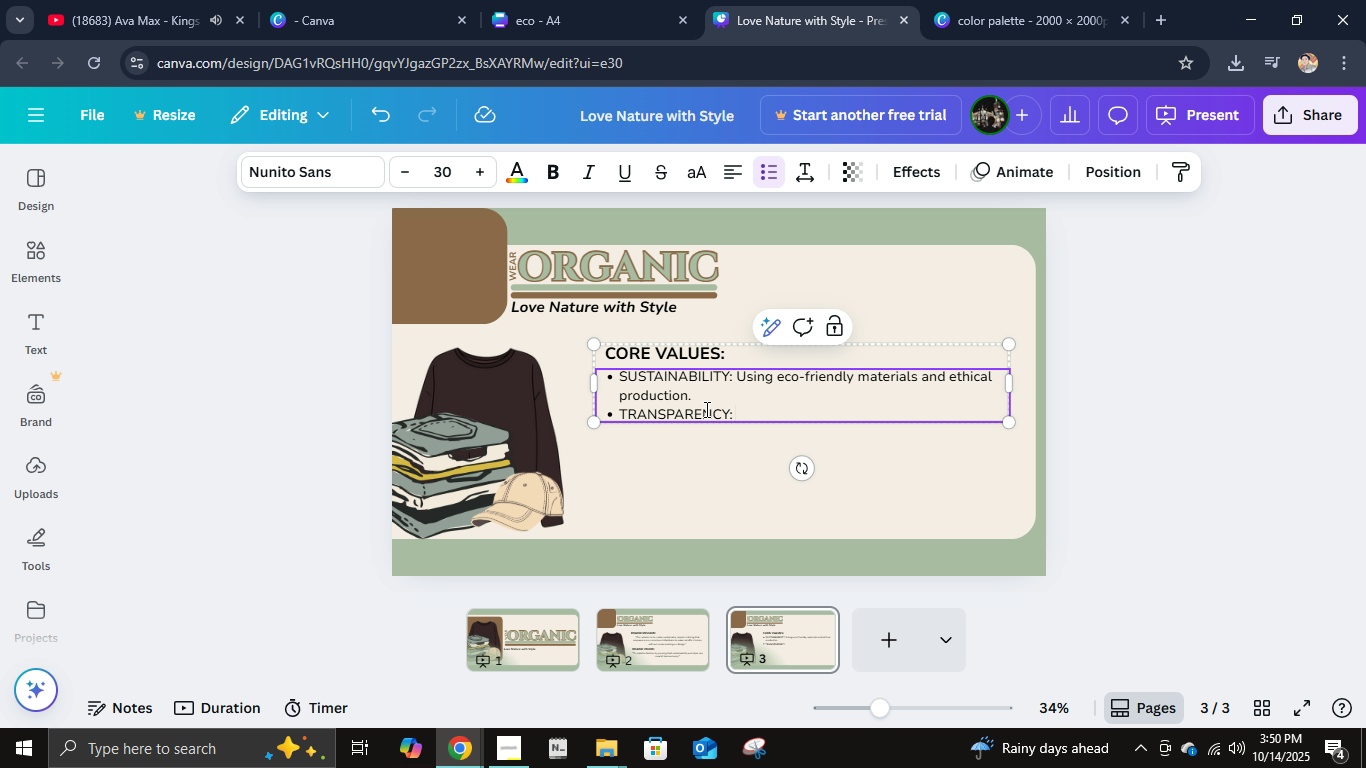 
hold_key(key=ControlLeft, duration=0.39)
 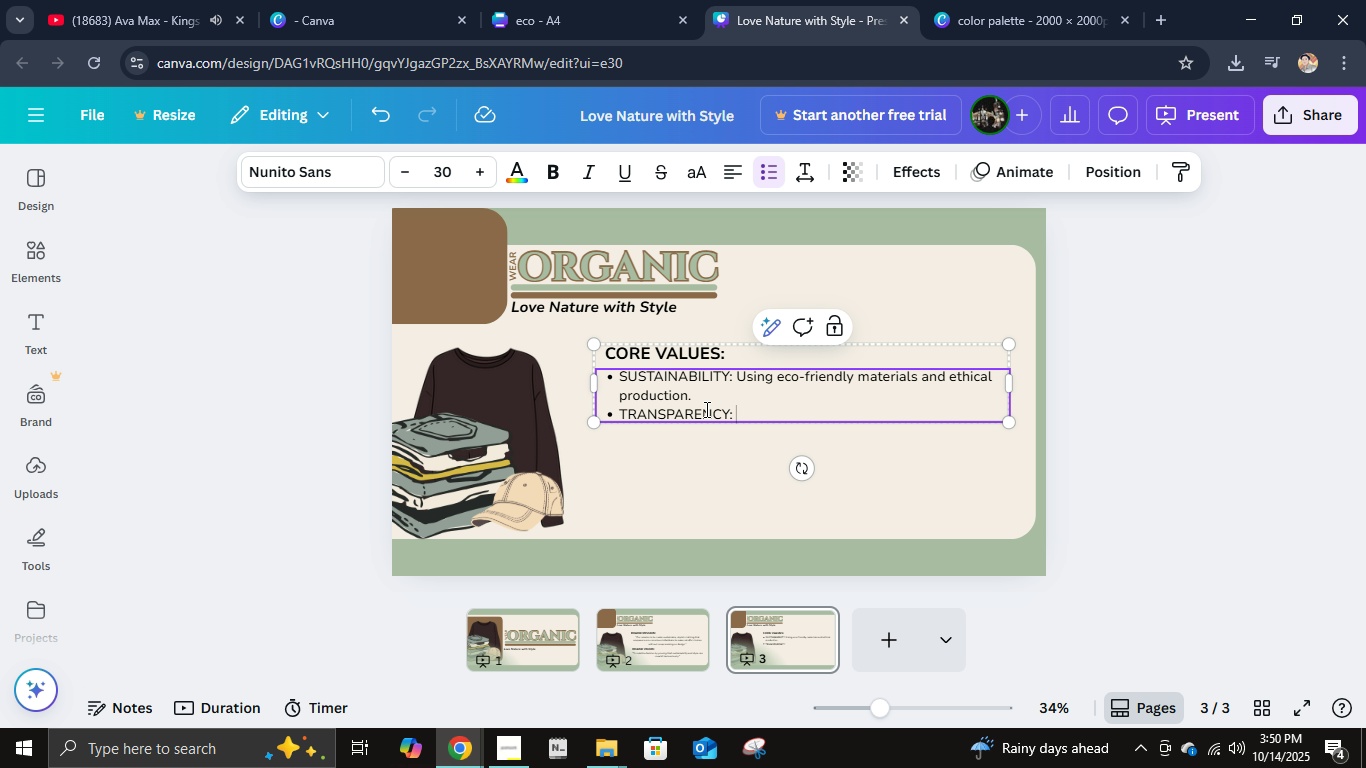 
key(Enter)
 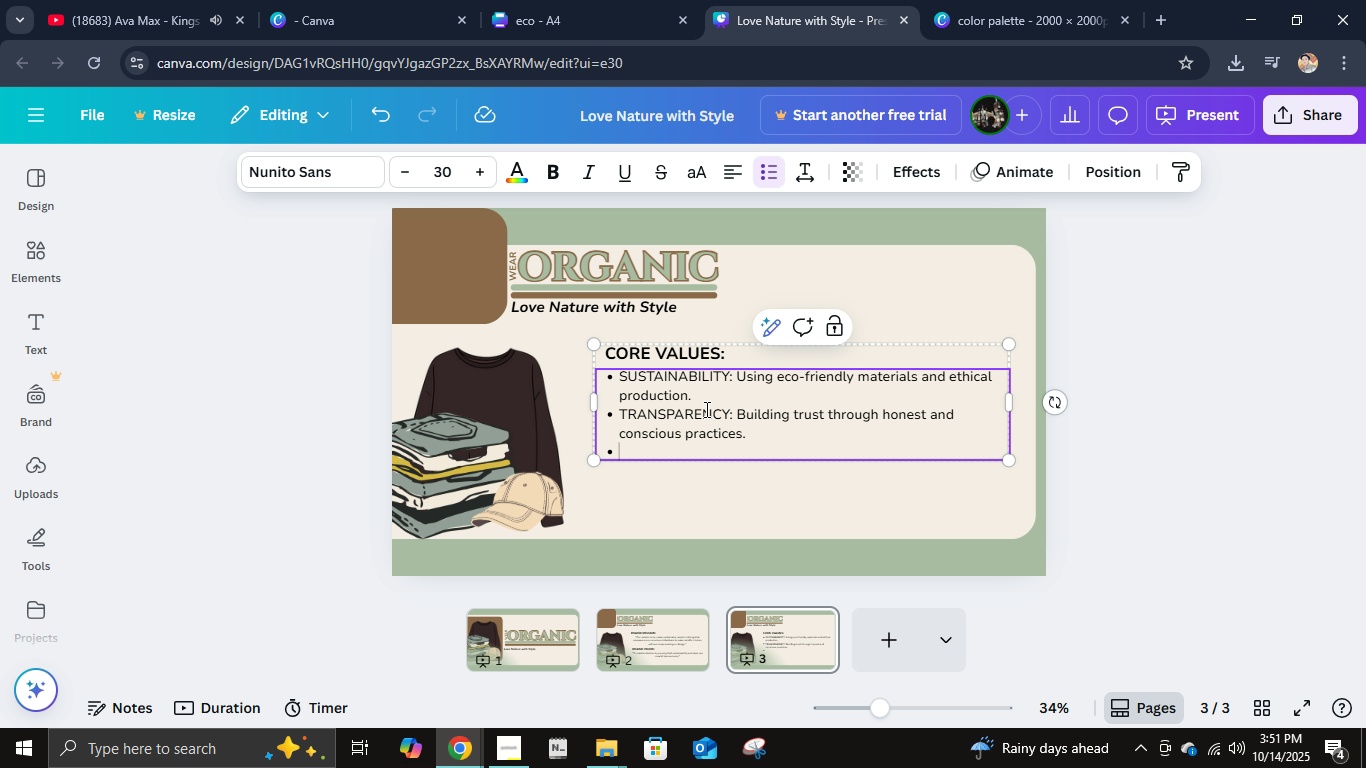 
type(SIMPLICITY: Minis)
key(Backspace)
type(mal design that highlights natural beat)
key(Backspace)
type(uty.)
 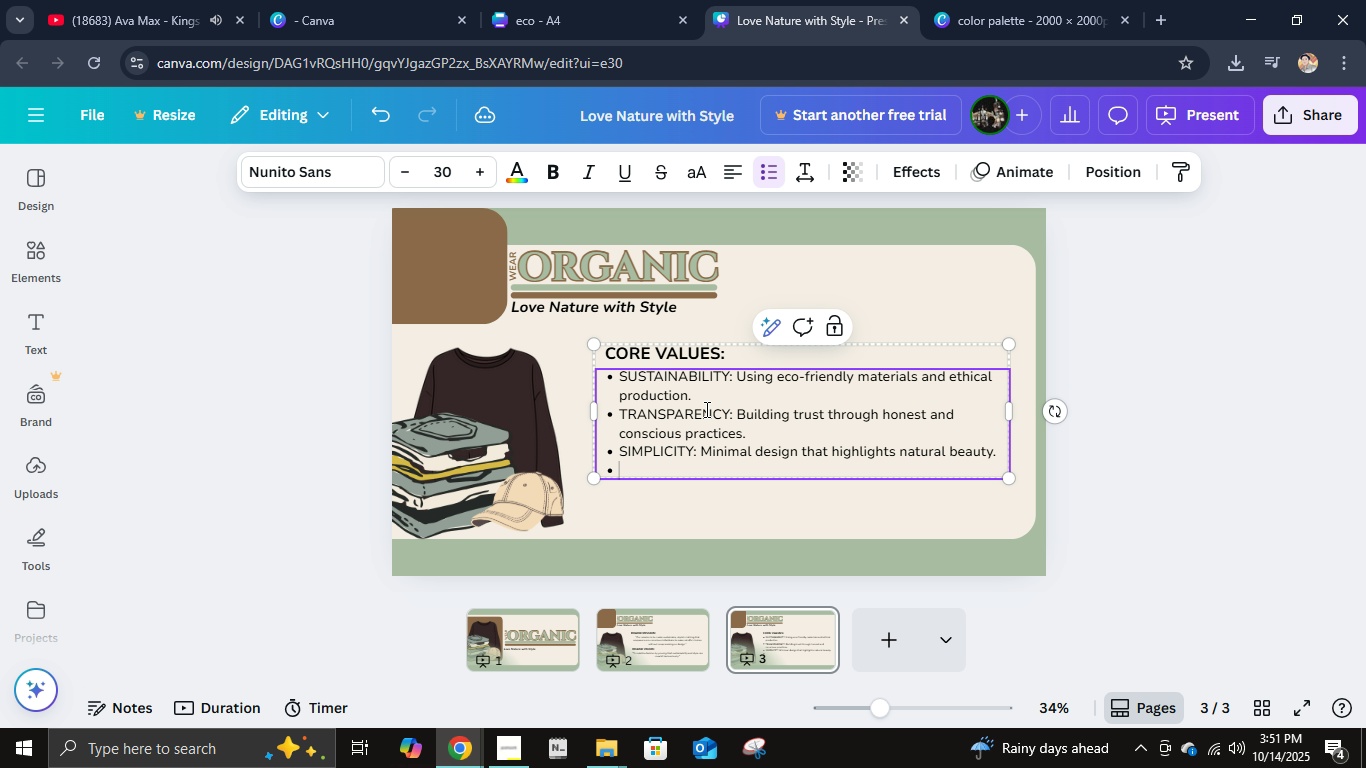 
key(Enter)
 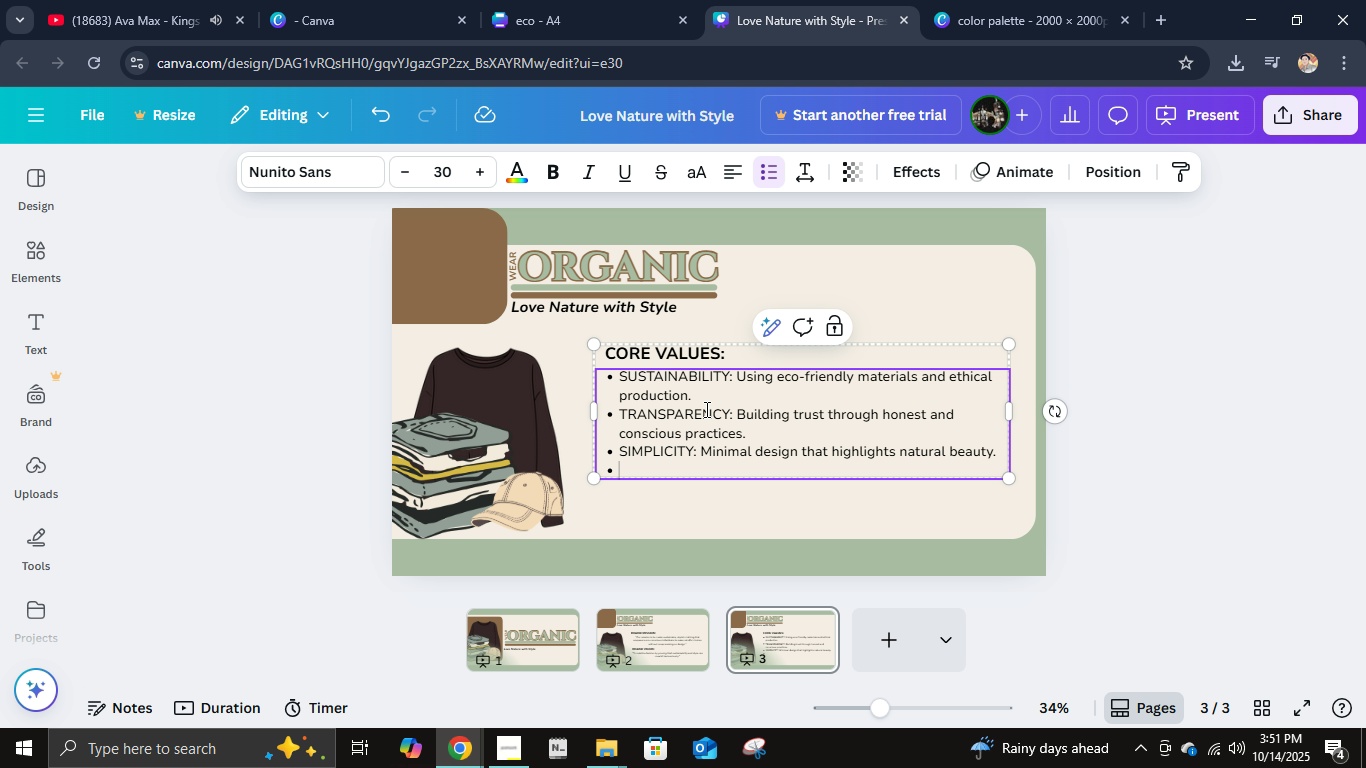 
type(INNOVATION: Constantly exploring ways to reduce our environmental foor)
key(Backspace)
type(tprint.)
 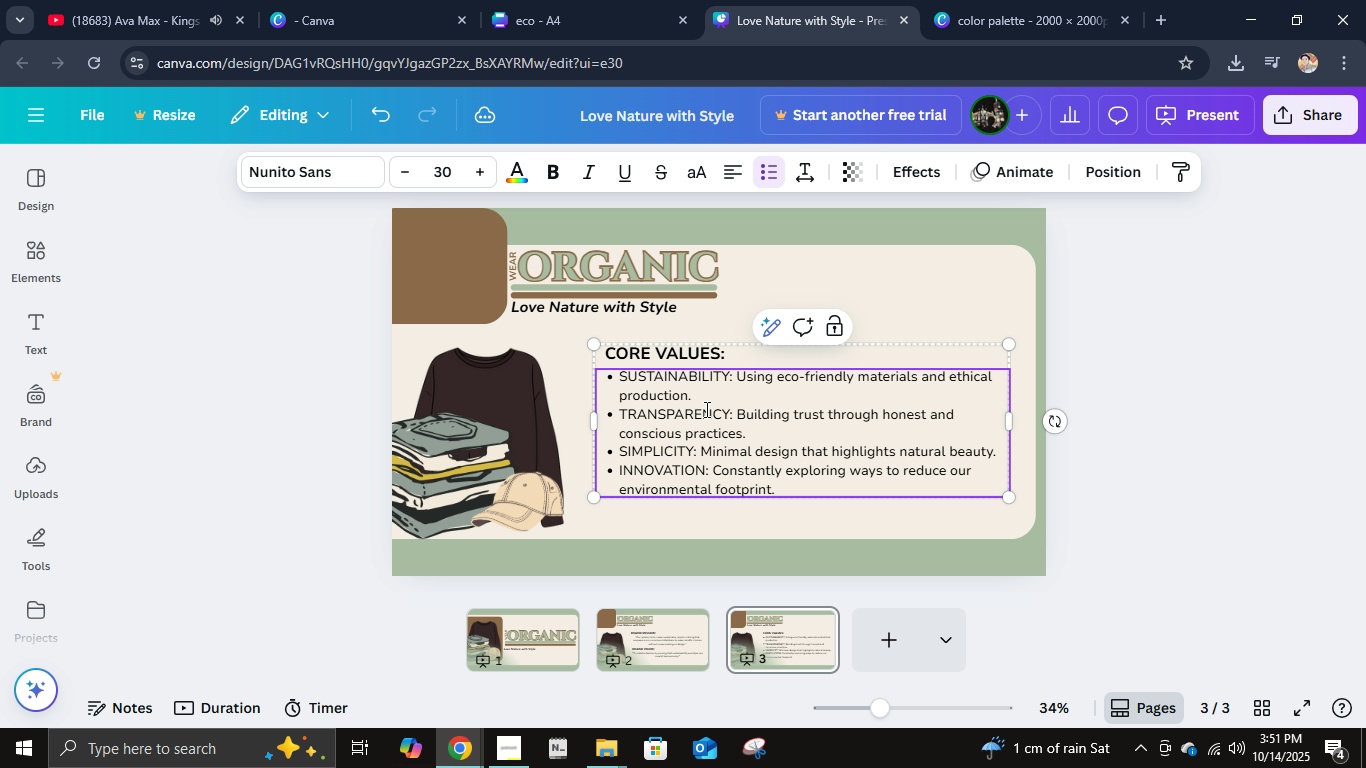 
left_click([1191, 519])
 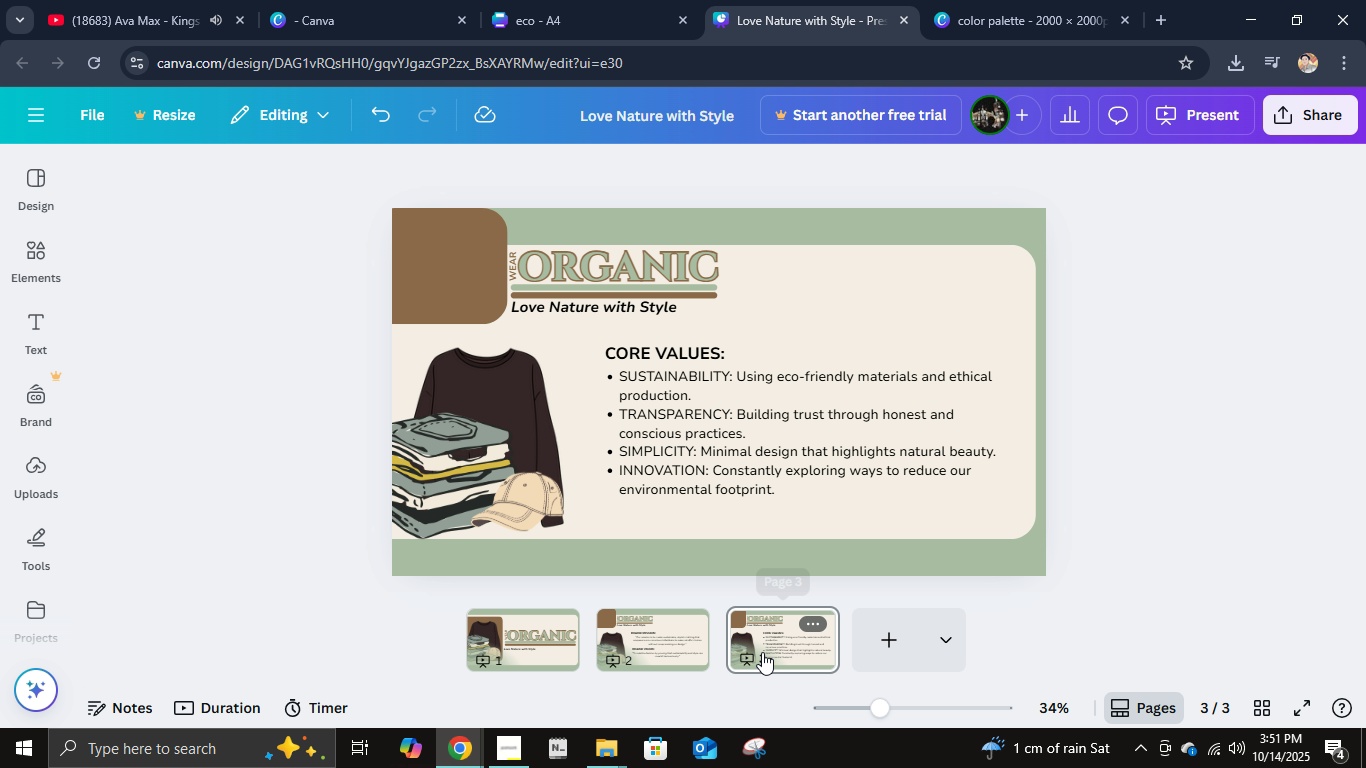 
left_click([817, 626])
 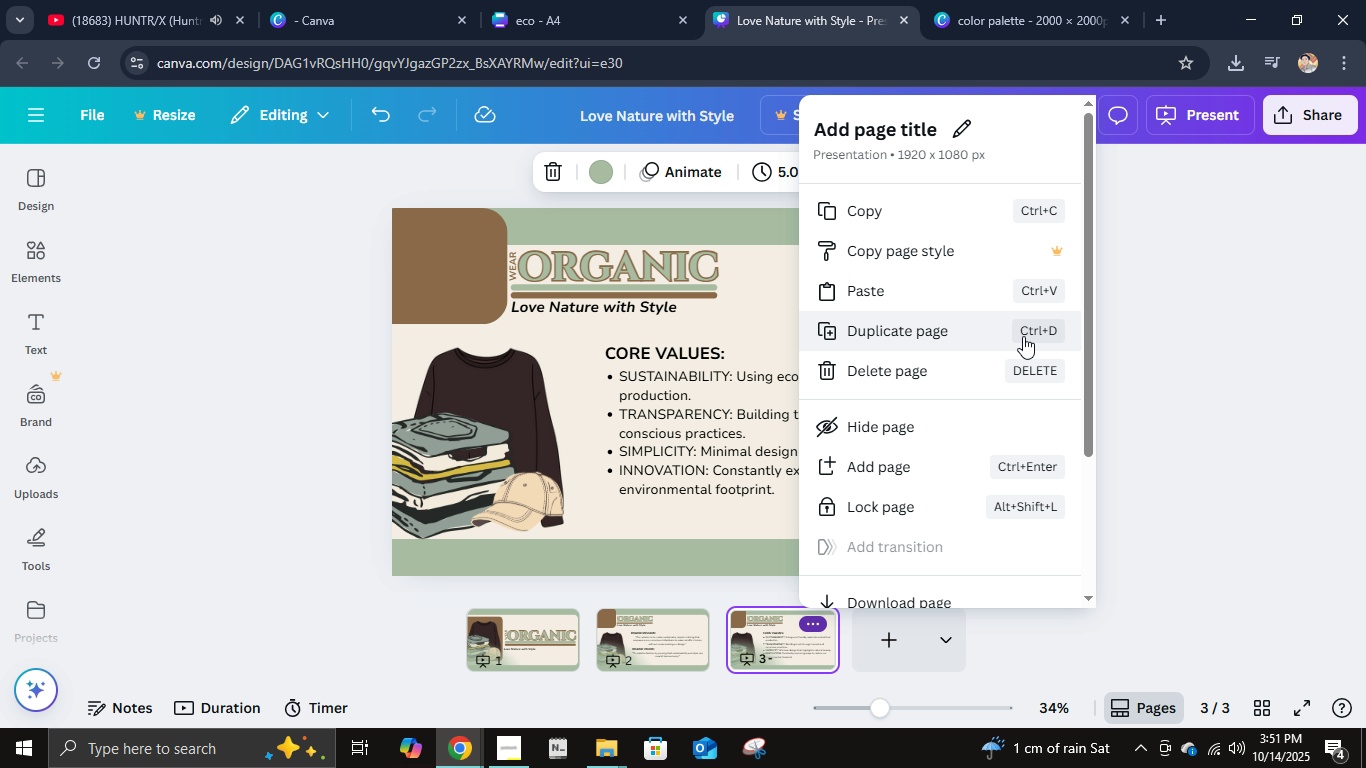 
wait(10.82)
 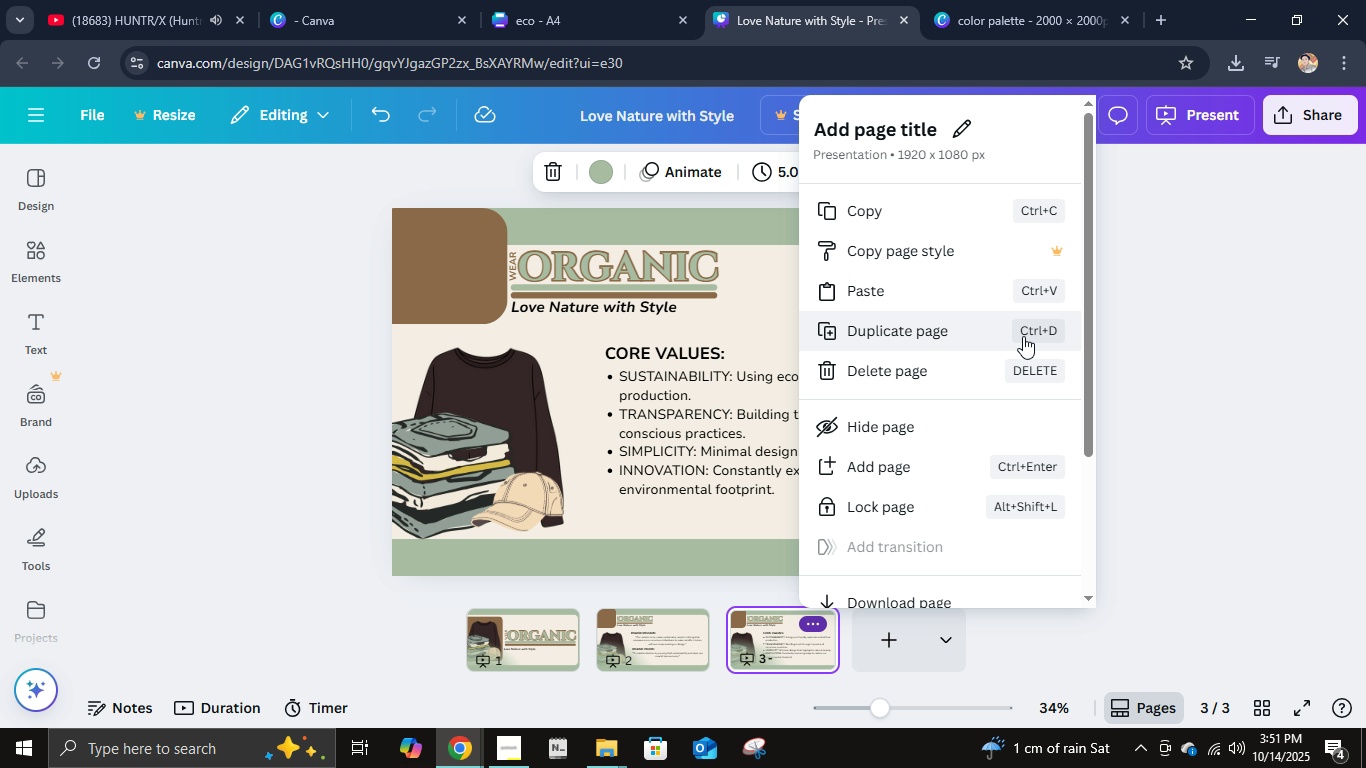 
mouse_move([999, 374])
 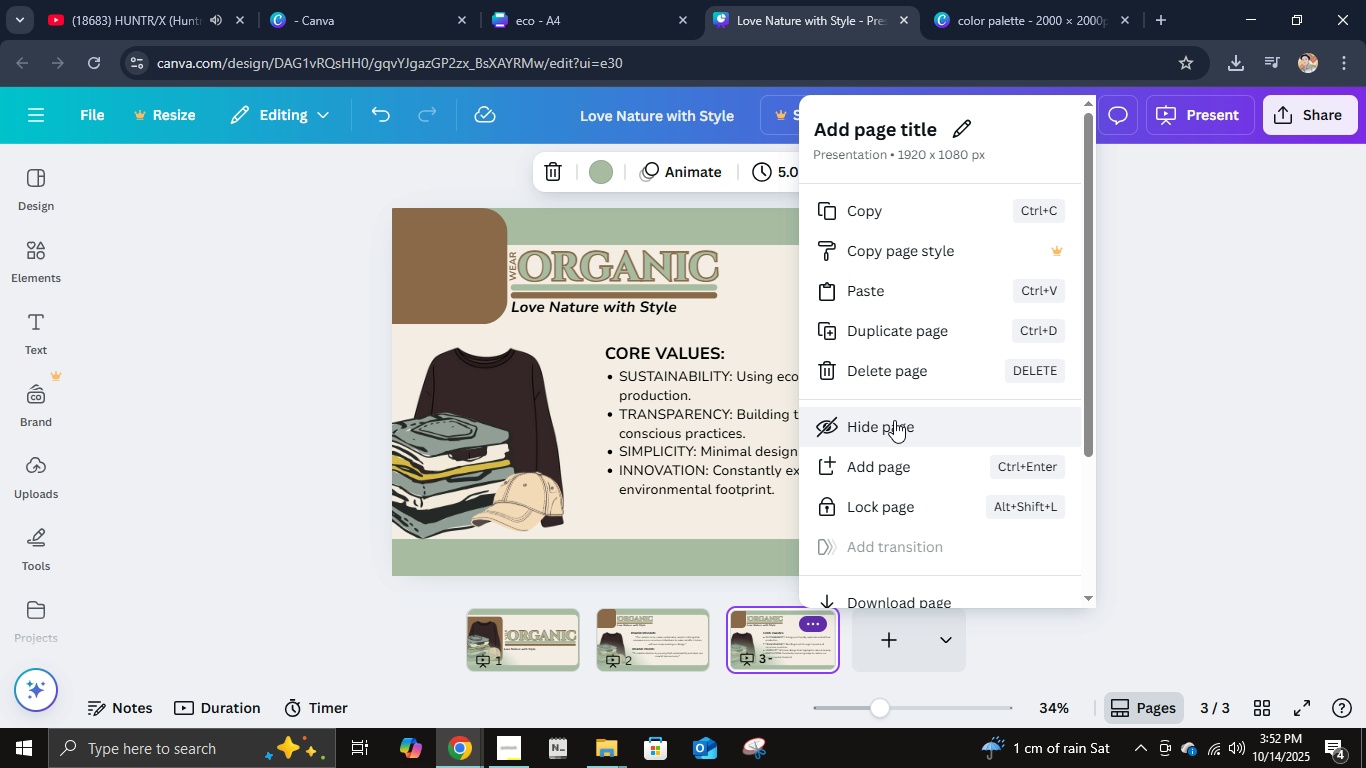 
wait(5.52)
 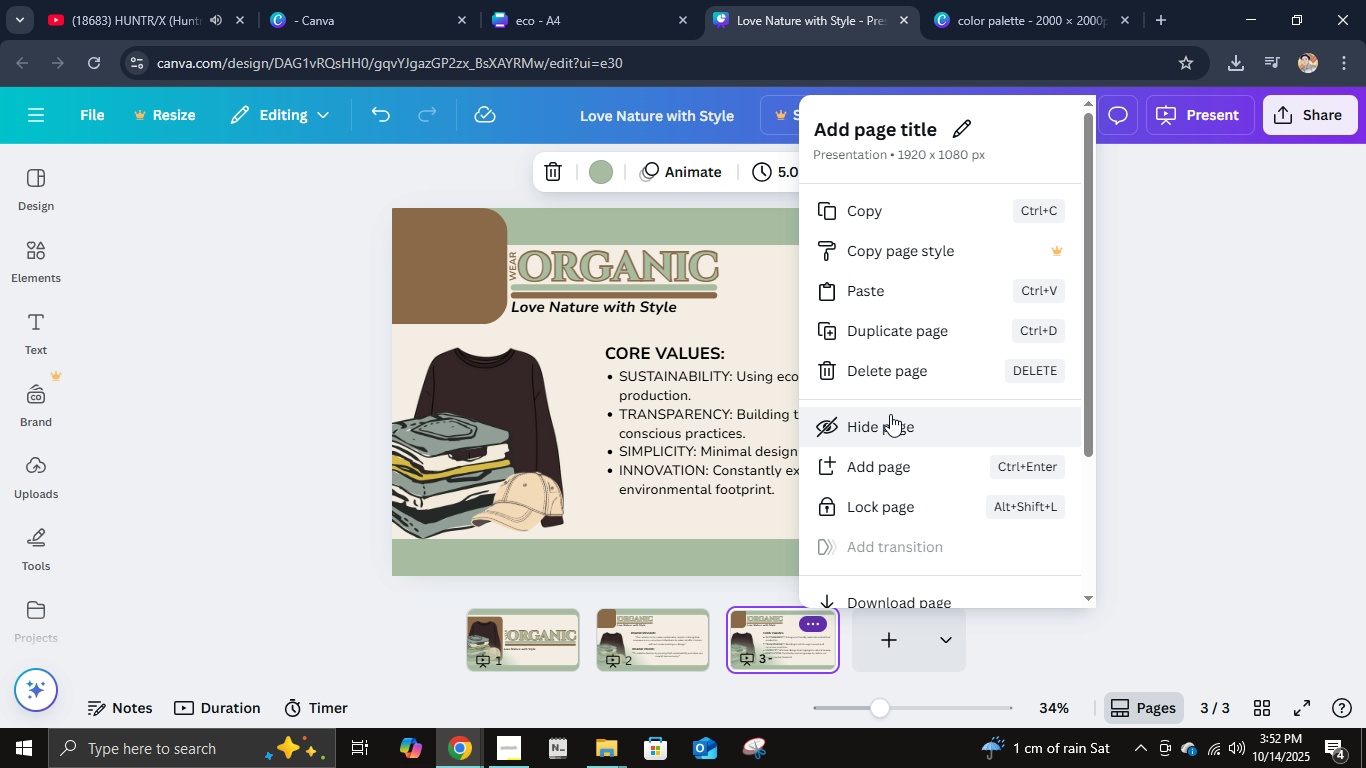 
left_click([1192, 326])
 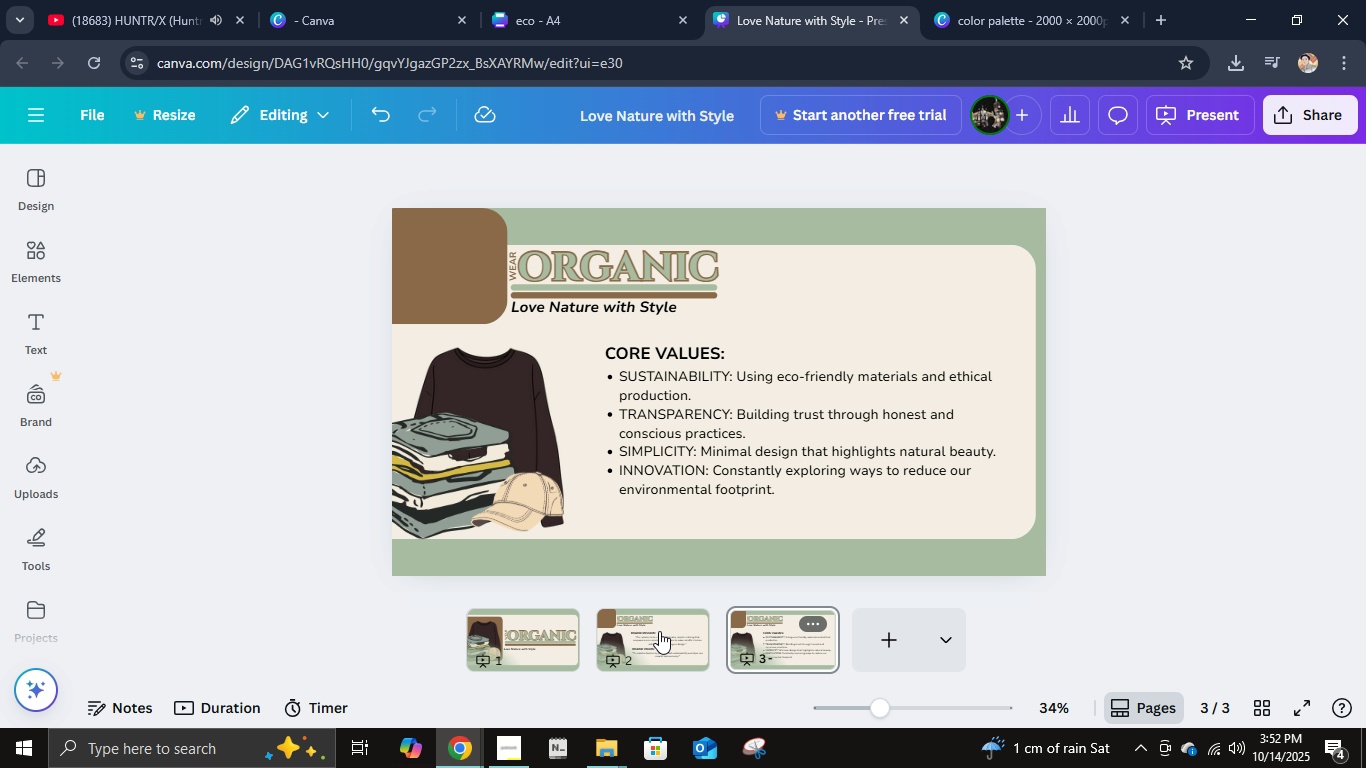 
left_click([659, 631])
 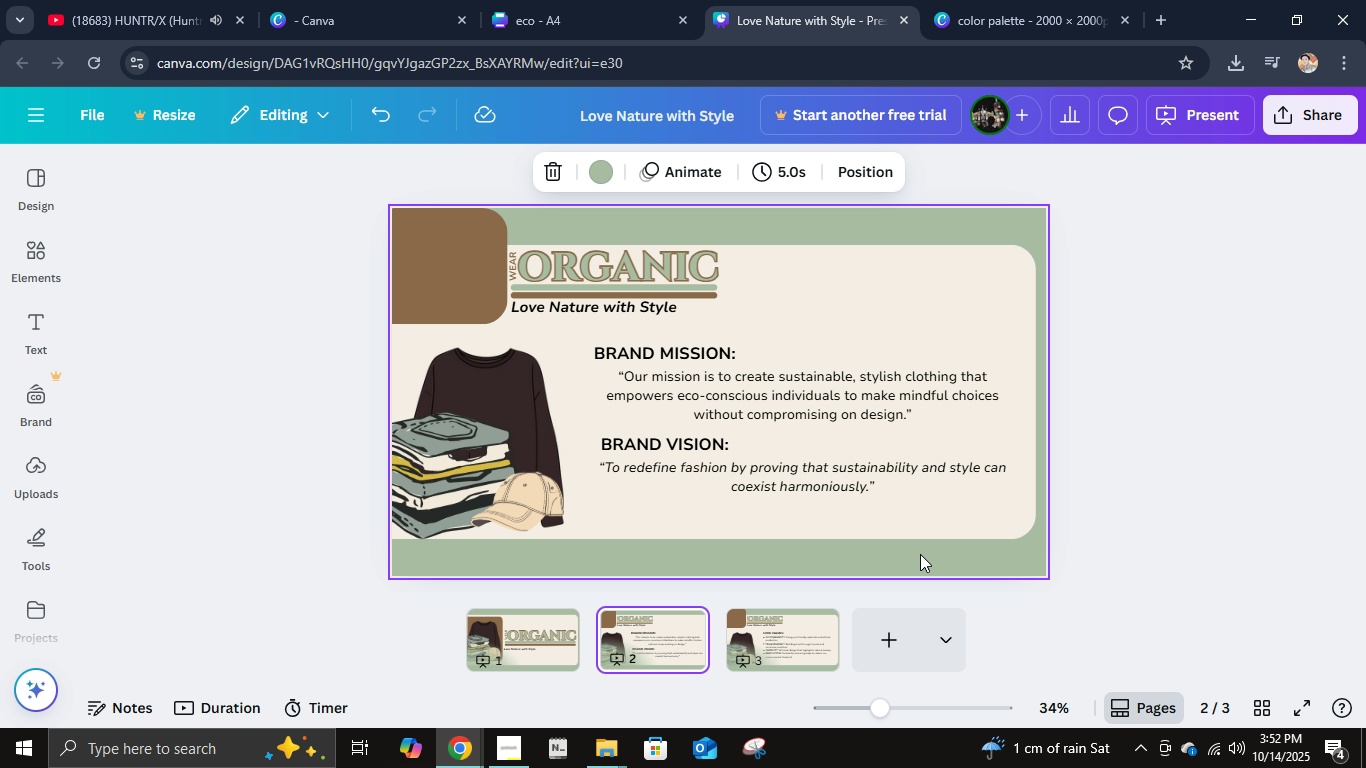 
double_click([798, 648])
 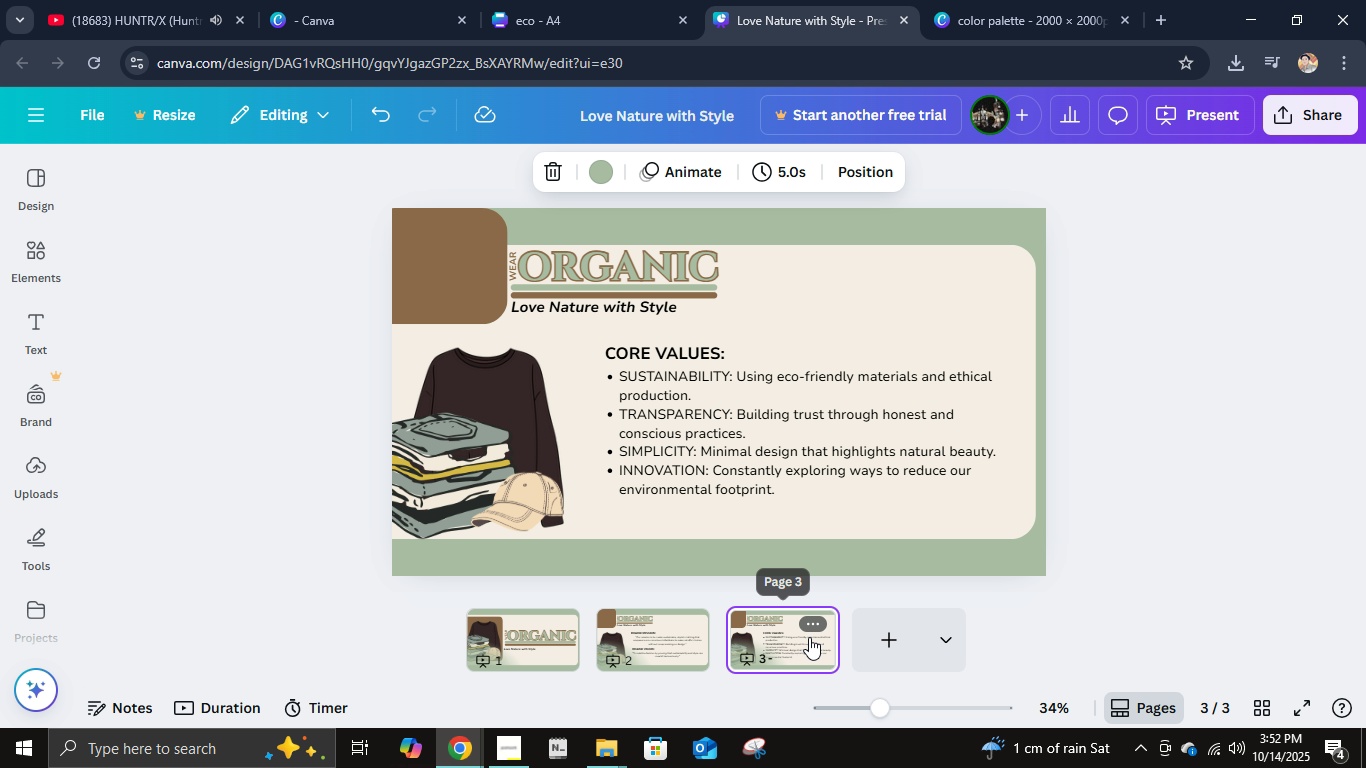 
left_click([815, 623])
 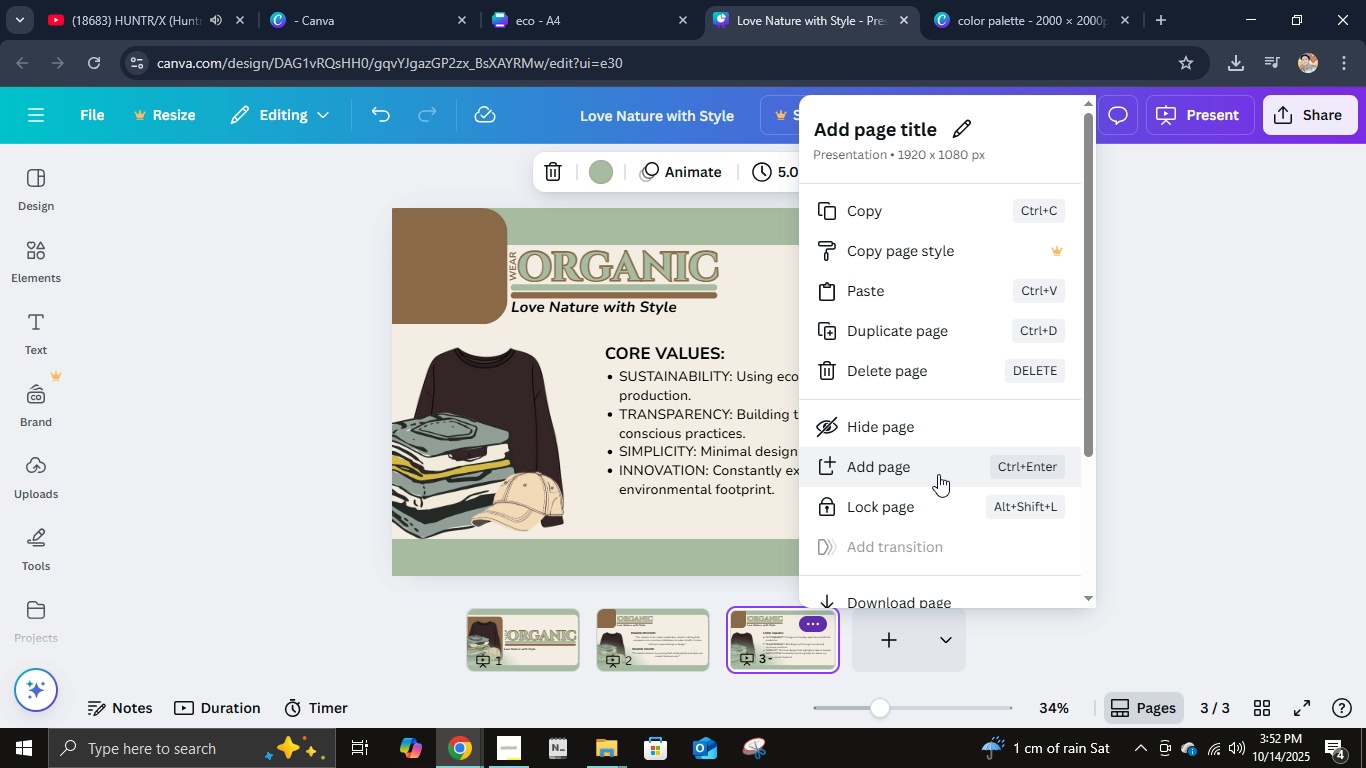 
wait(6.74)
 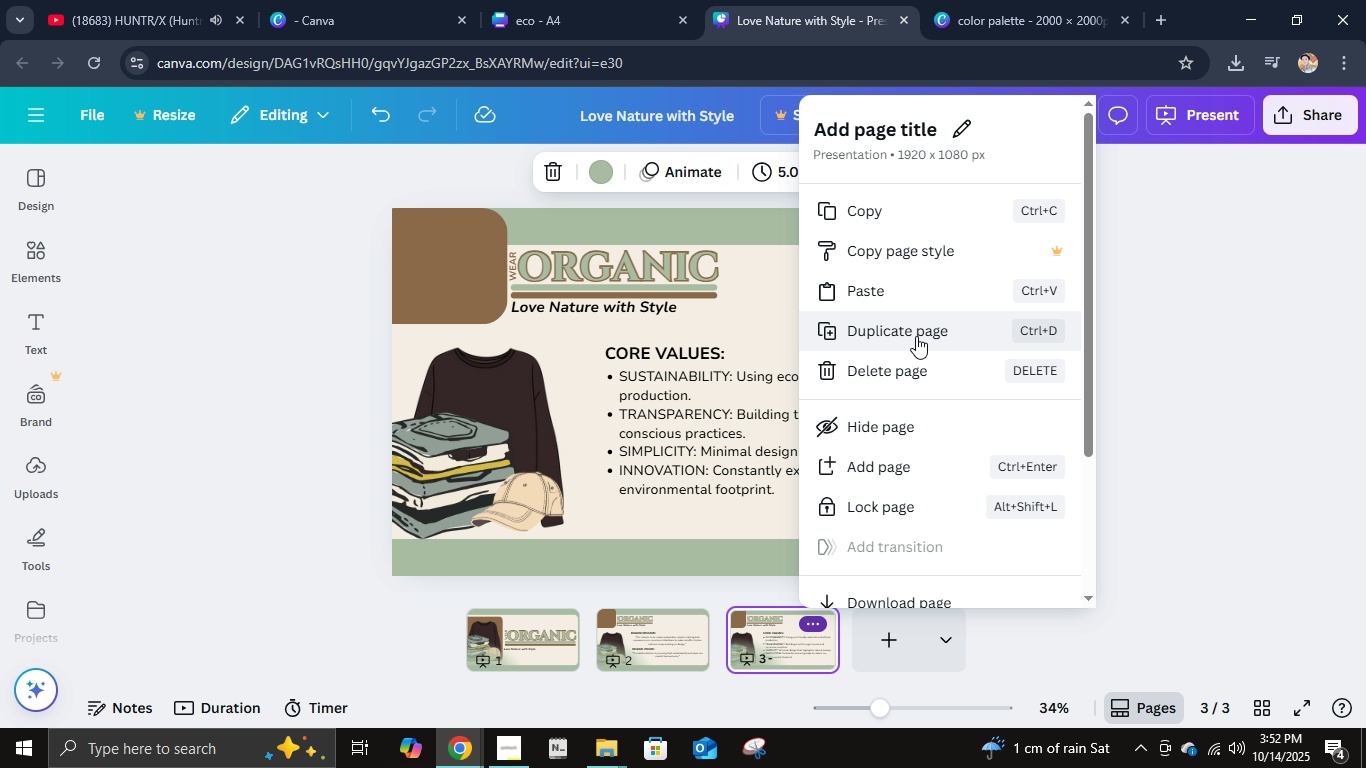 
left_click([866, 347])
 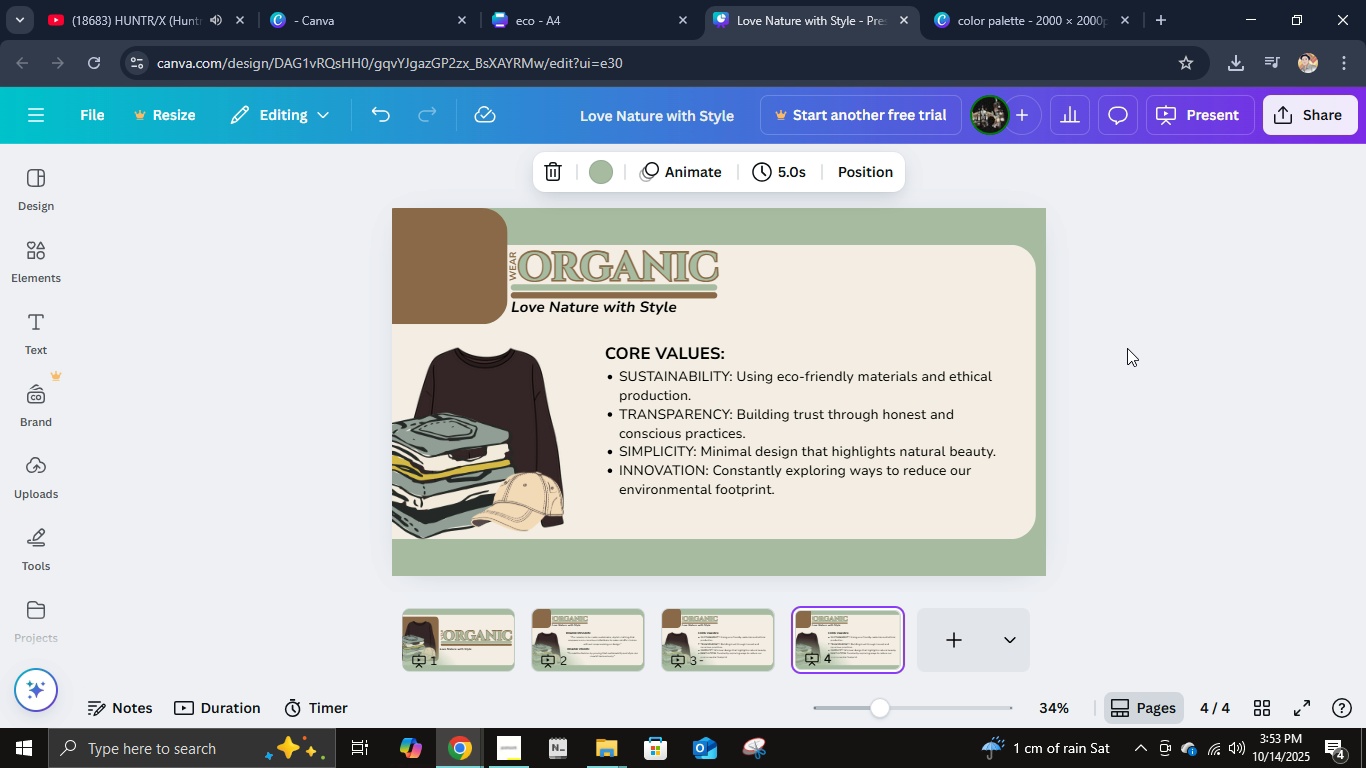 
wait(44.82)
 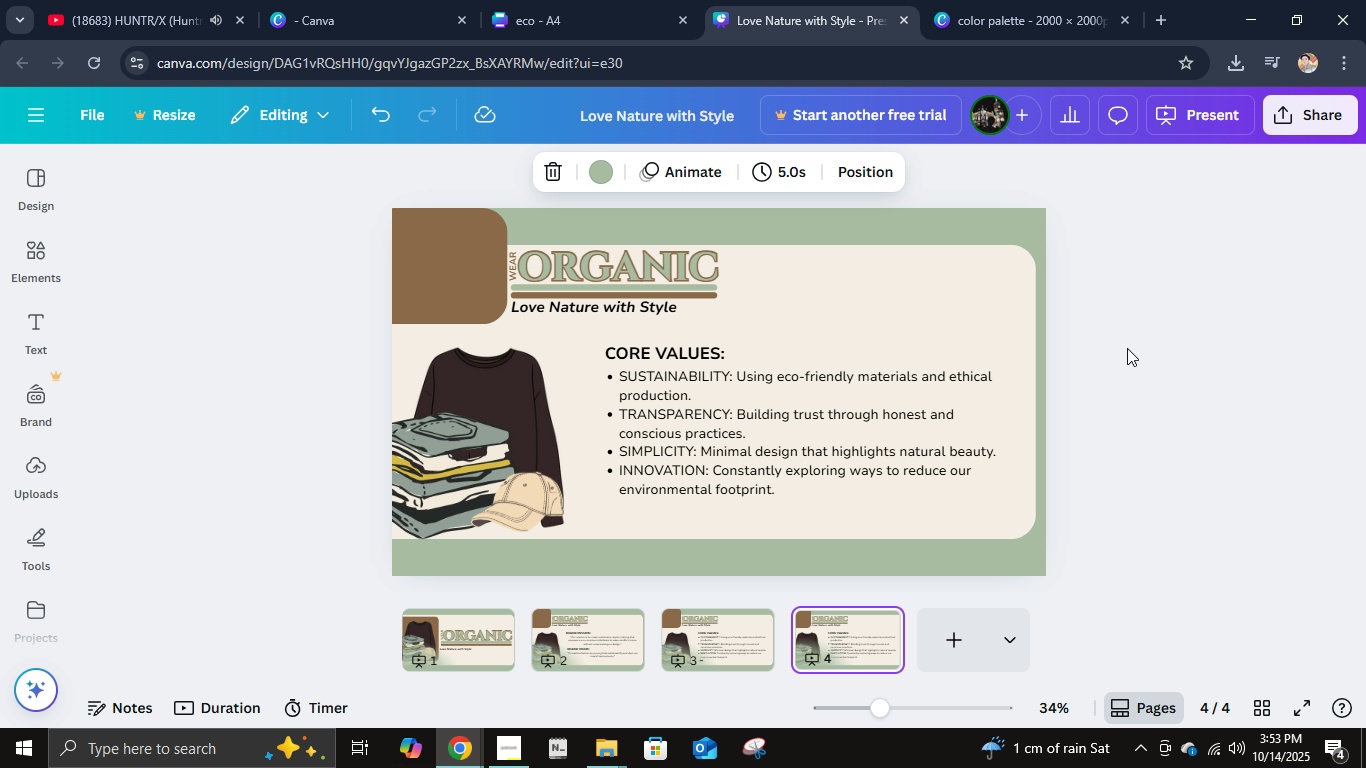 
left_click([772, 488])
 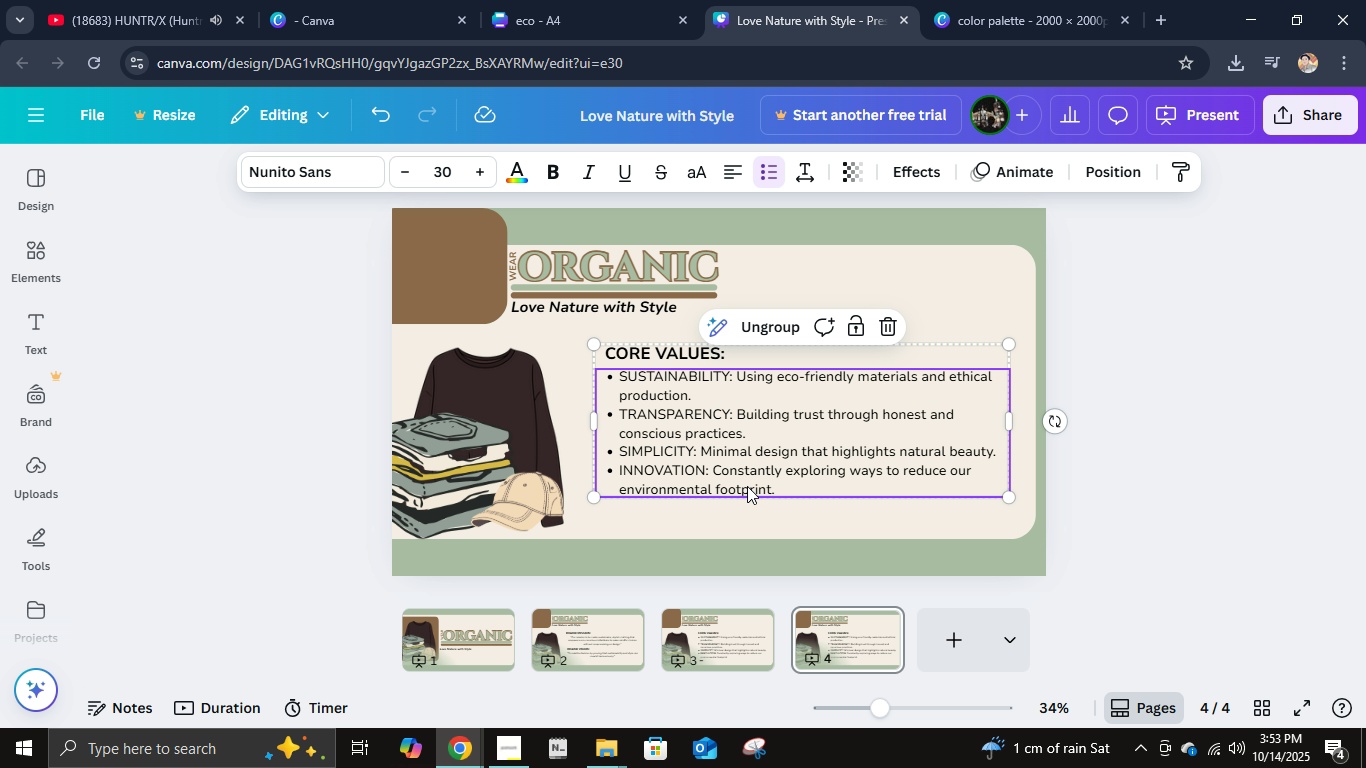 
wait(5.15)
 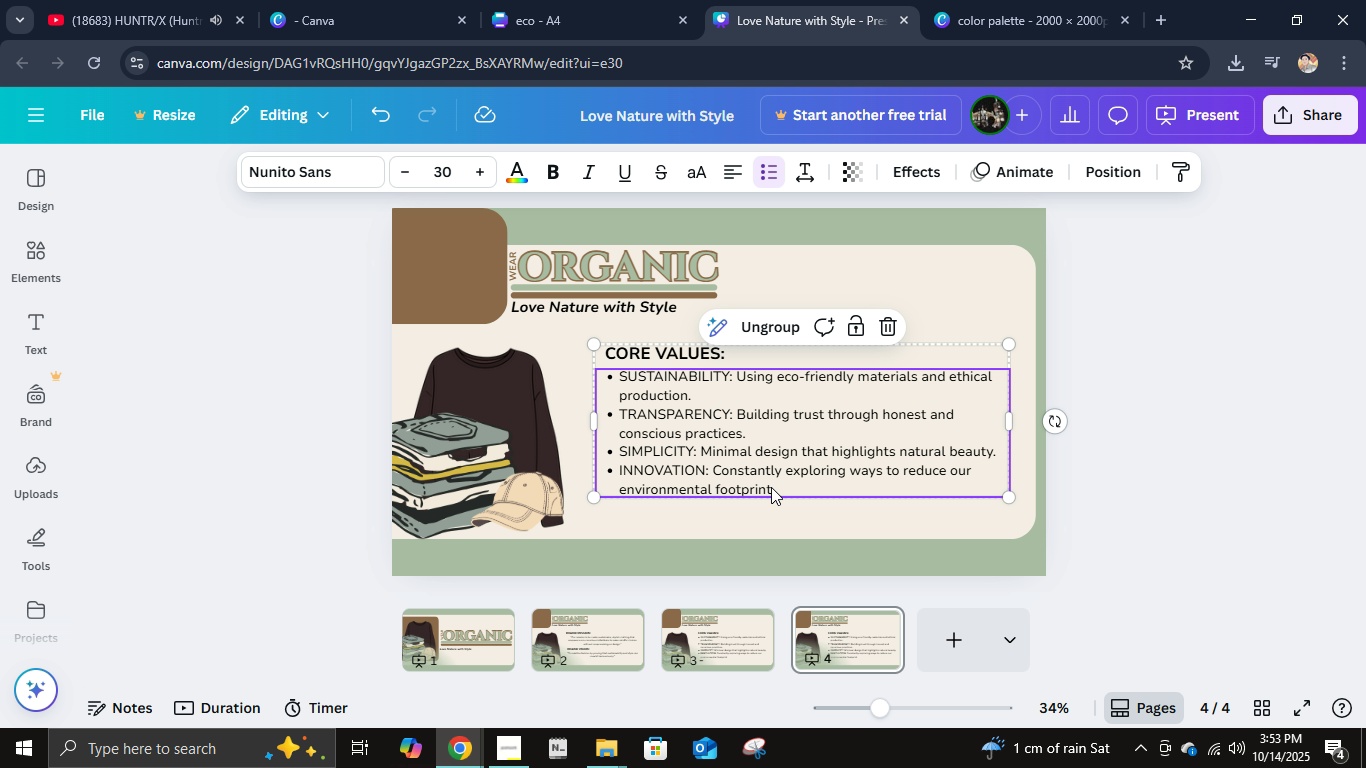 
double_click([672, 345])
 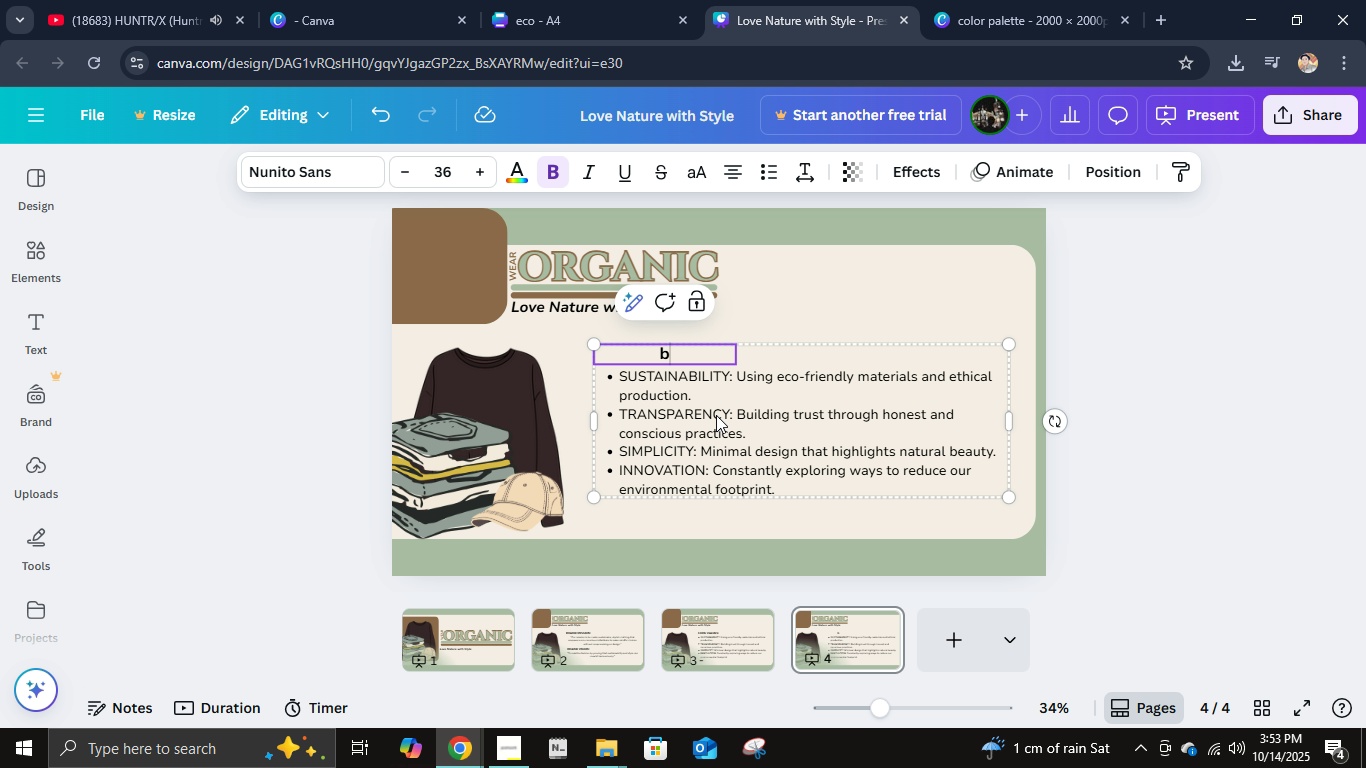 
key(B)
 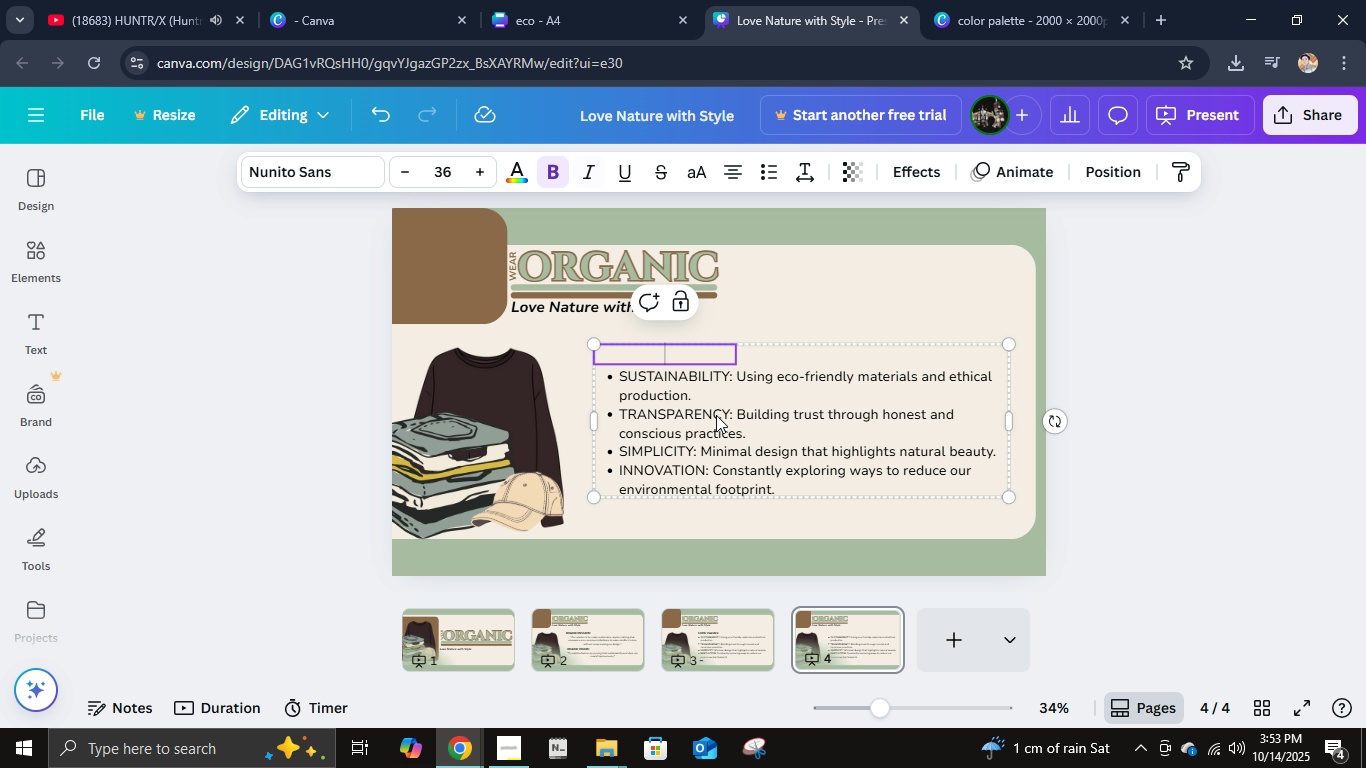 
key(Backspace)
 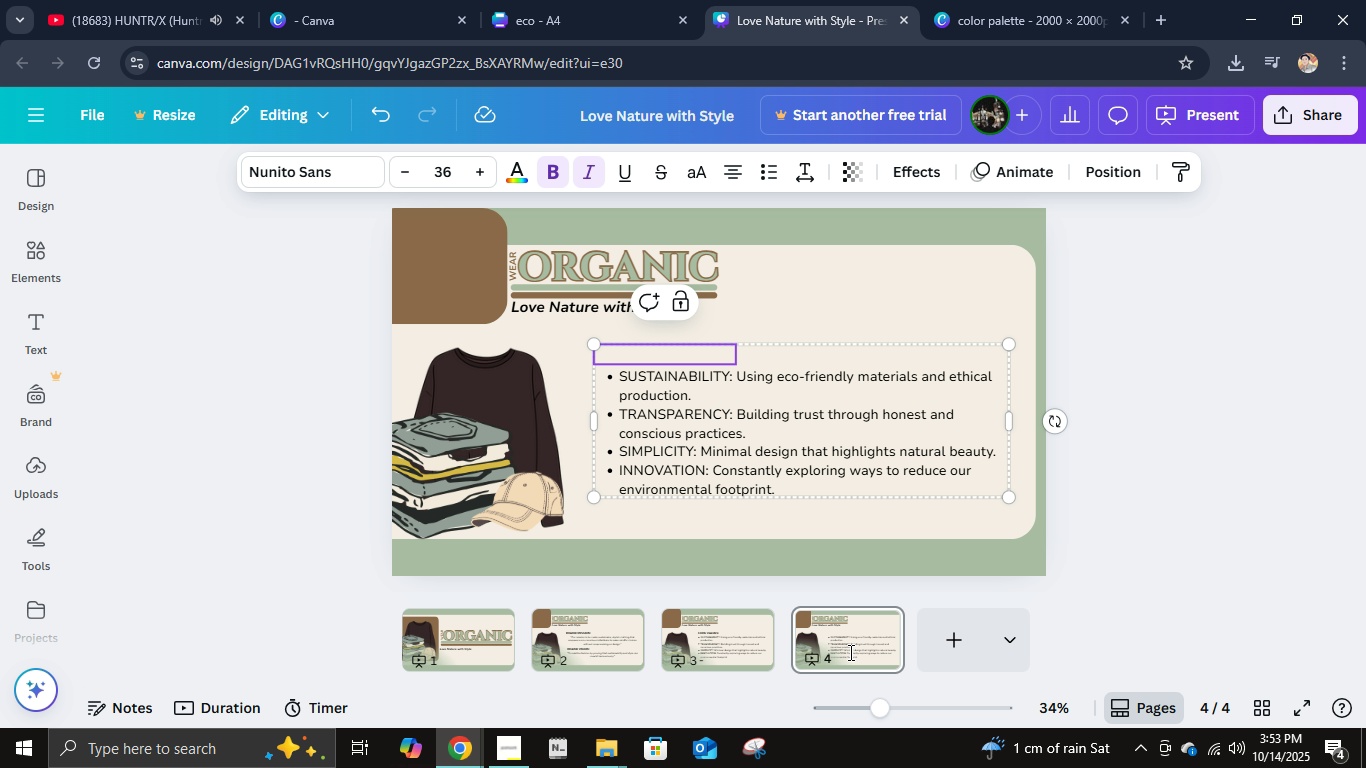 
right_click([851, 652])
 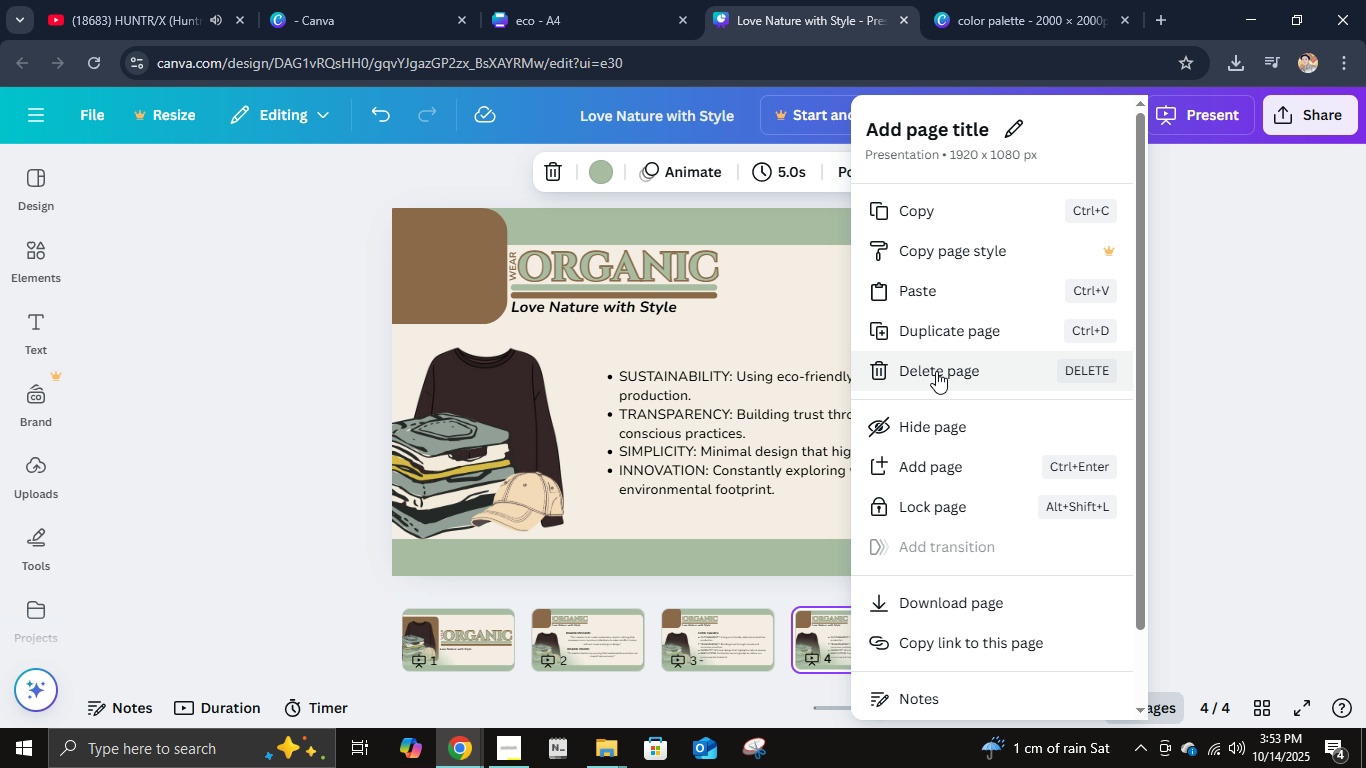 
left_click([936, 367])
 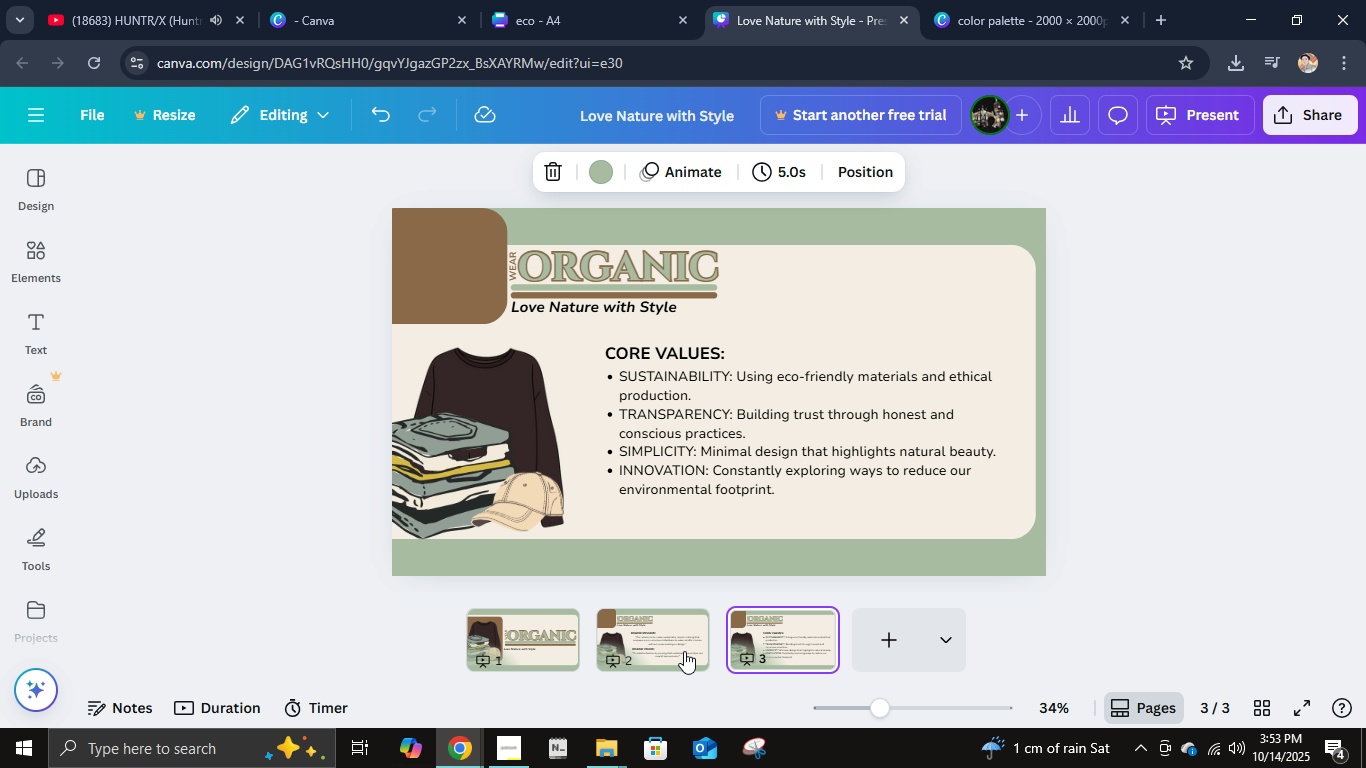 
double_click([683, 651])
 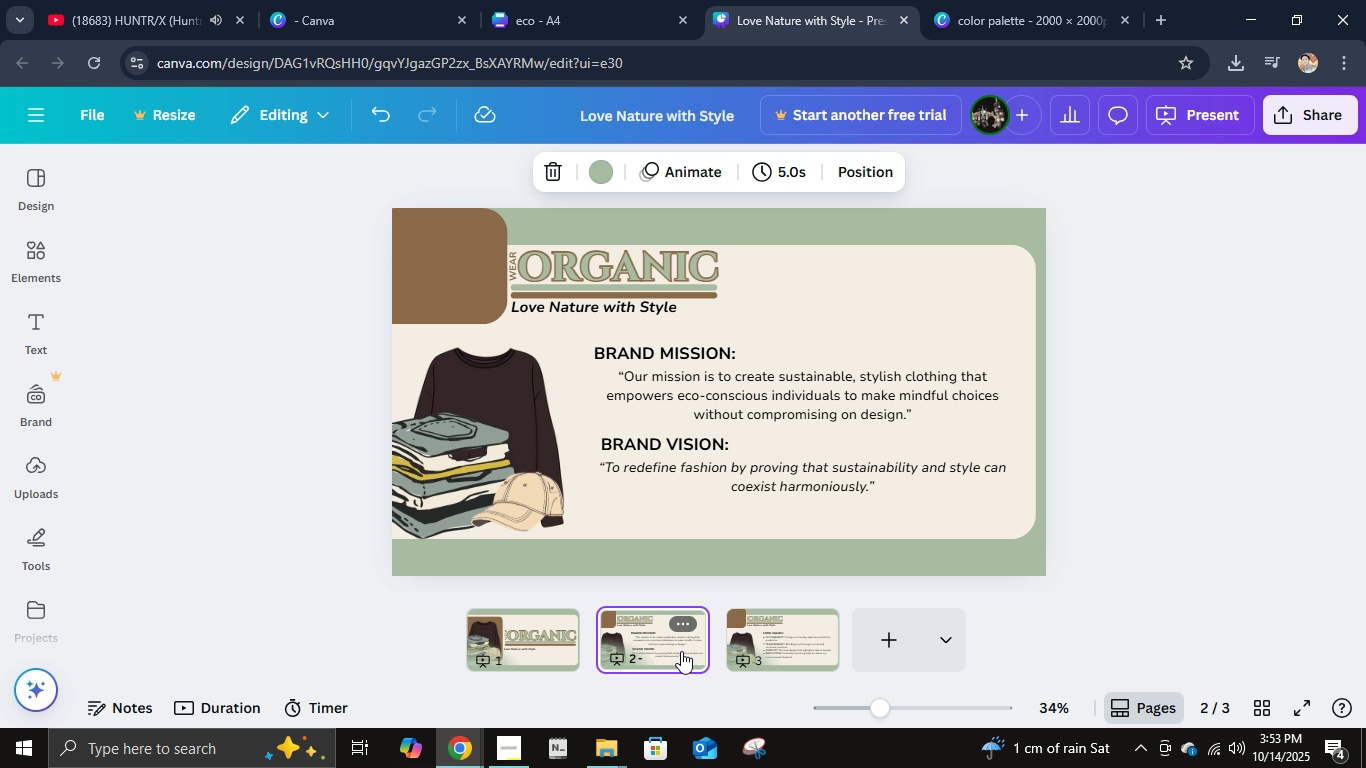 
key(Control+D)
 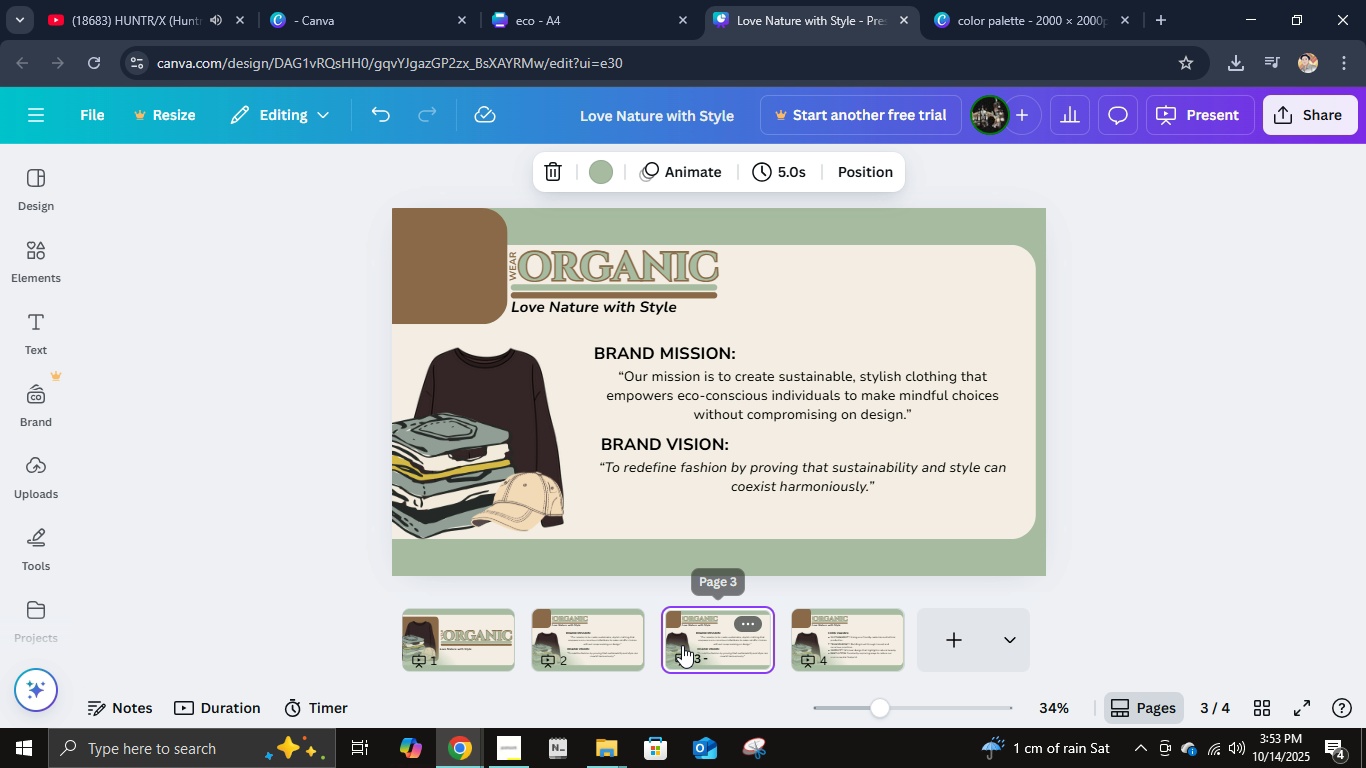 
left_click([682, 645])
 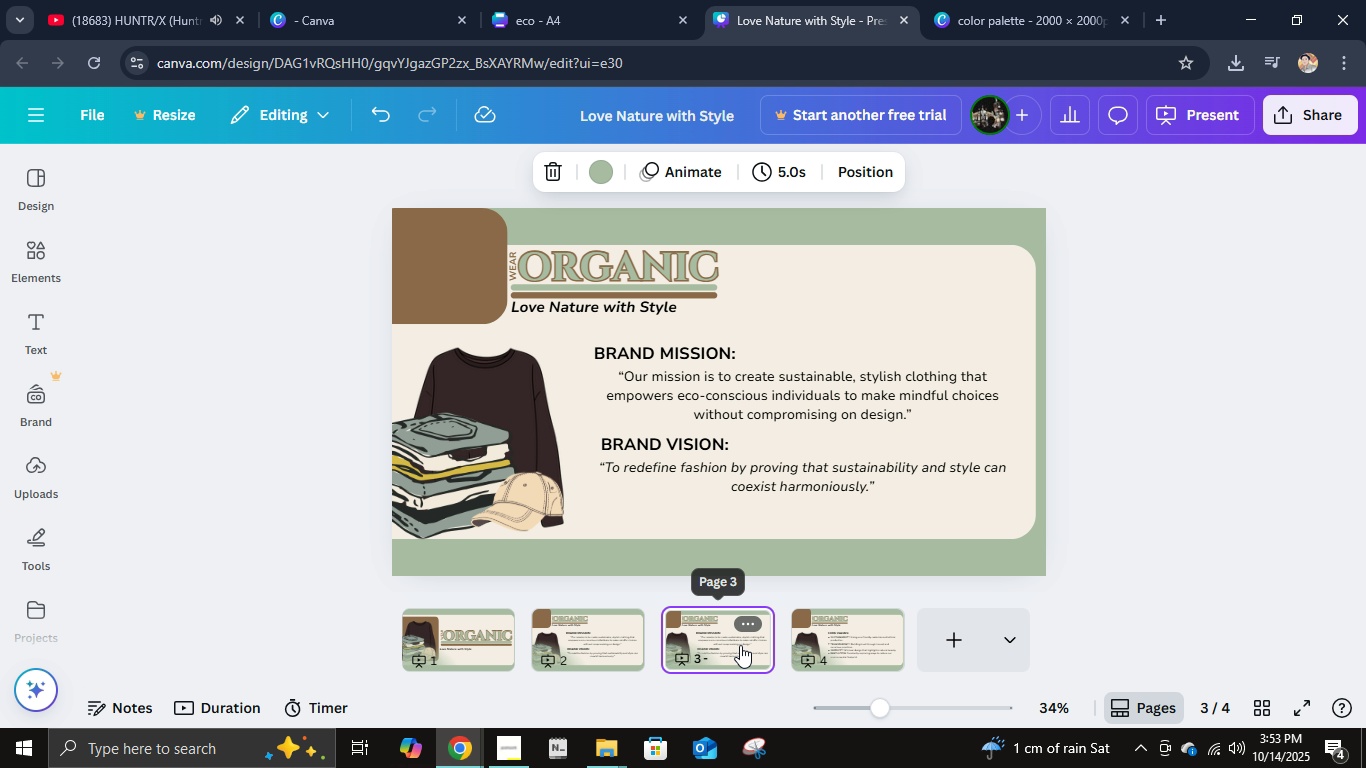 
left_click_drag(start_coordinate=[682, 645], to_coordinate=[699, 645])
 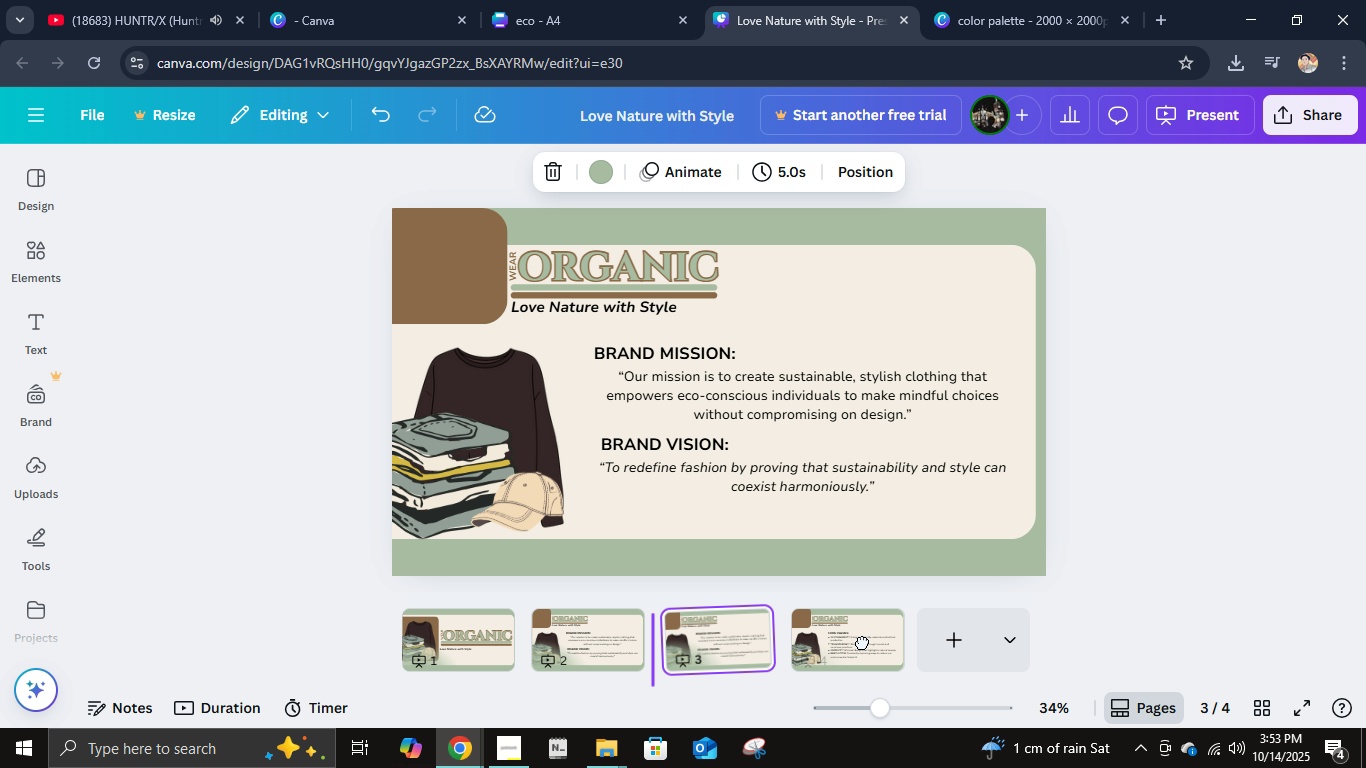 
left_click_drag(start_coordinate=[707, 645], to_coordinate=[839, 642])
 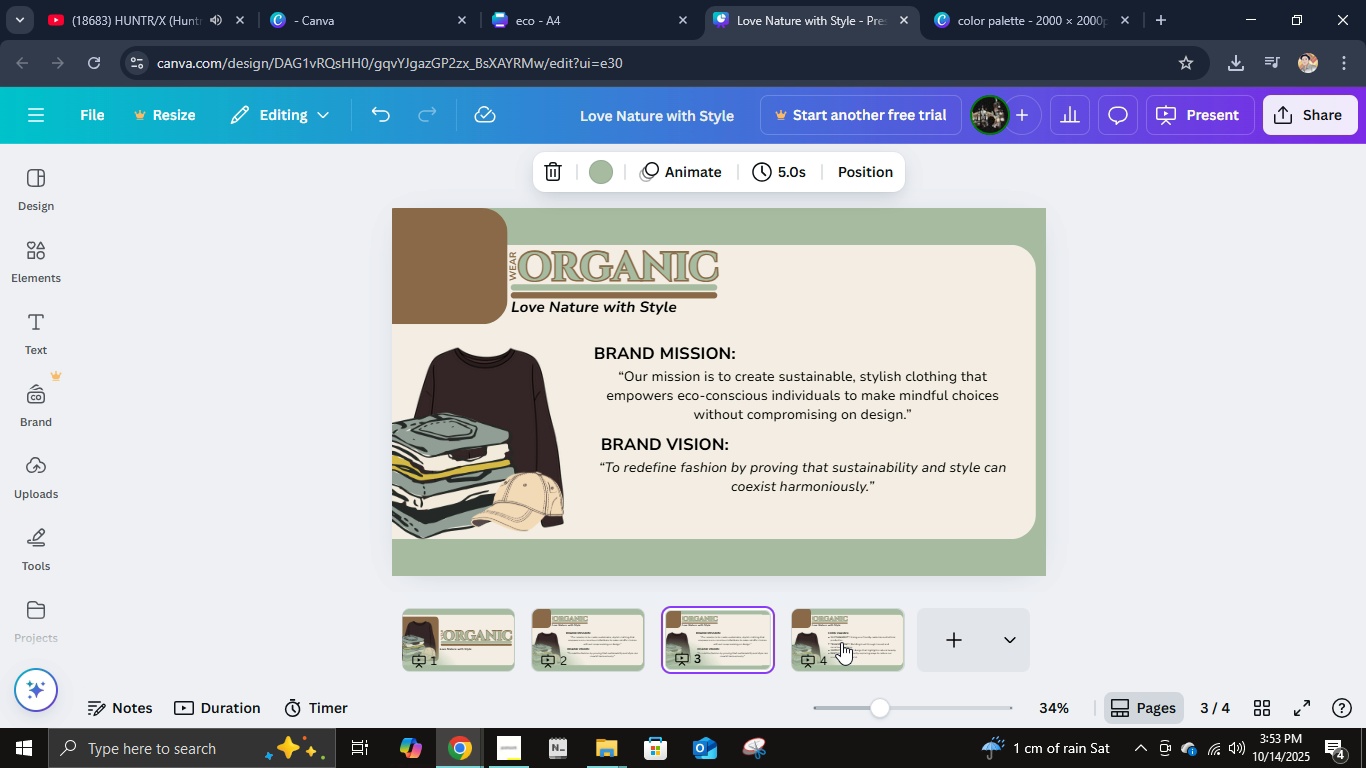 
left_click_drag(start_coordinate=[839, 642], to_coordinate=[862, 642])
 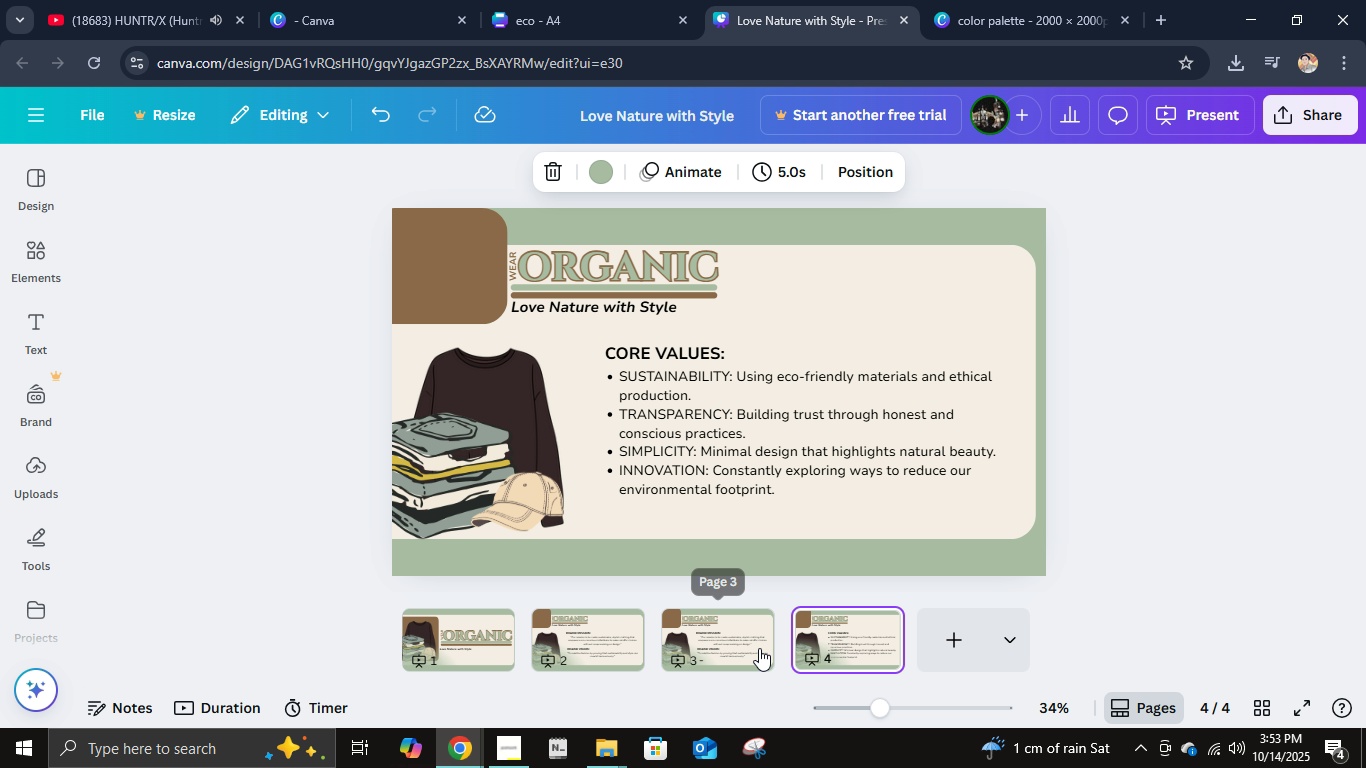 
left_click_drag(start_coordinate=[759, 648], to_coordinate=[917, 649])
 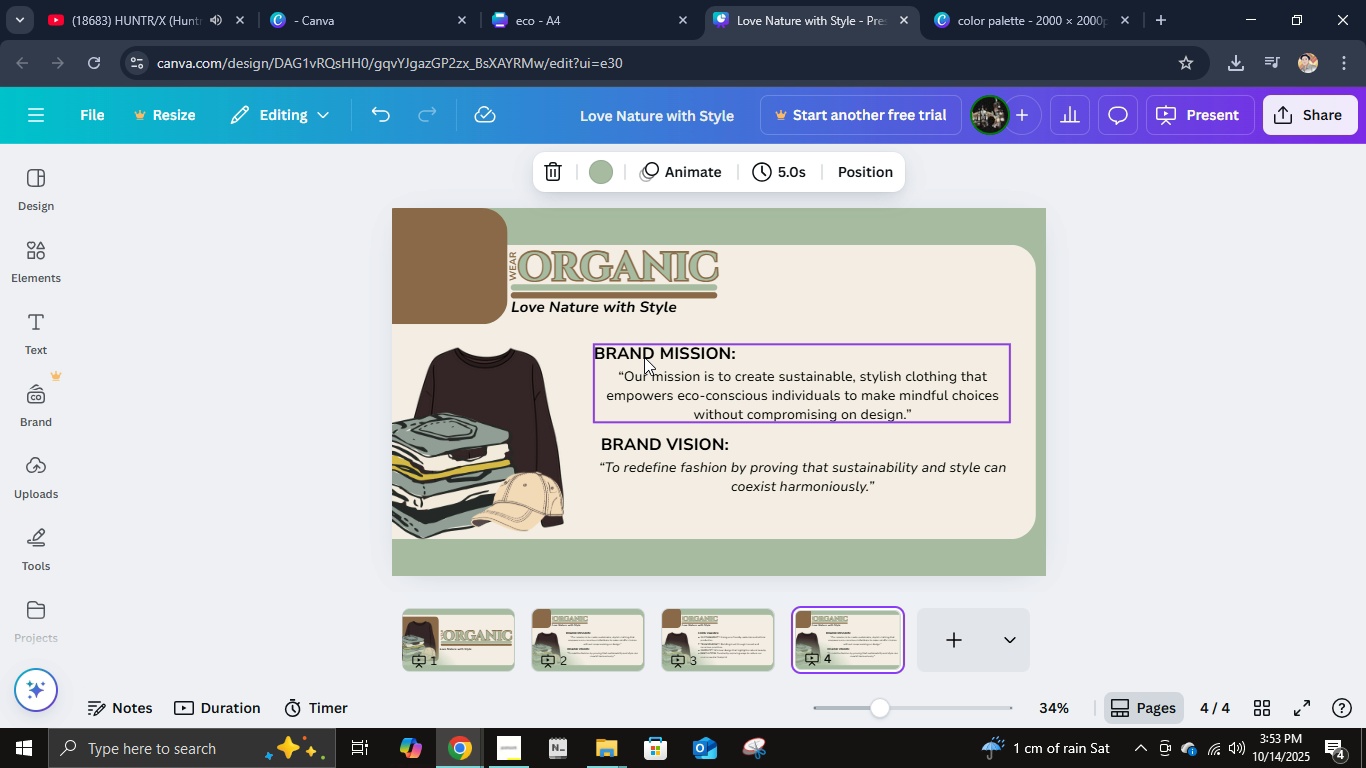 
double_click([643, 353])
 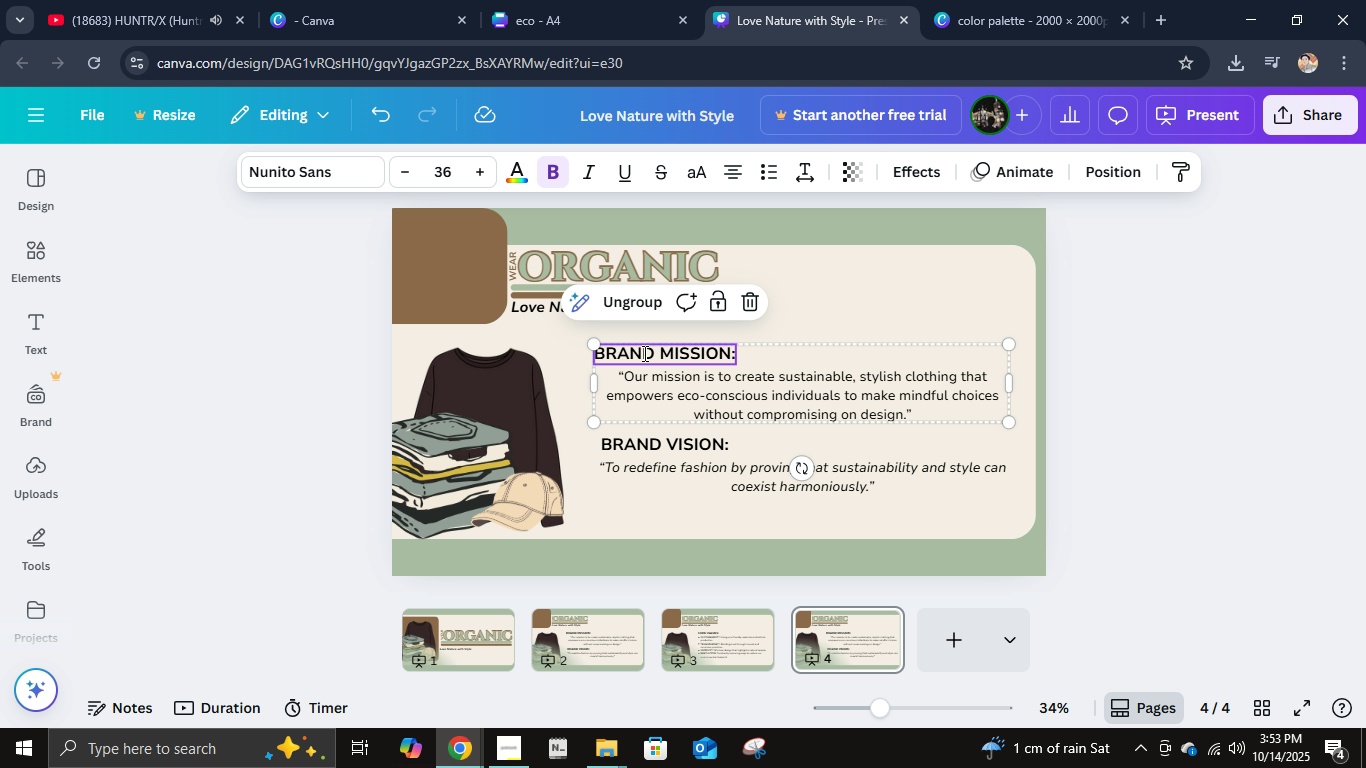 
triple_click([643, 353])
 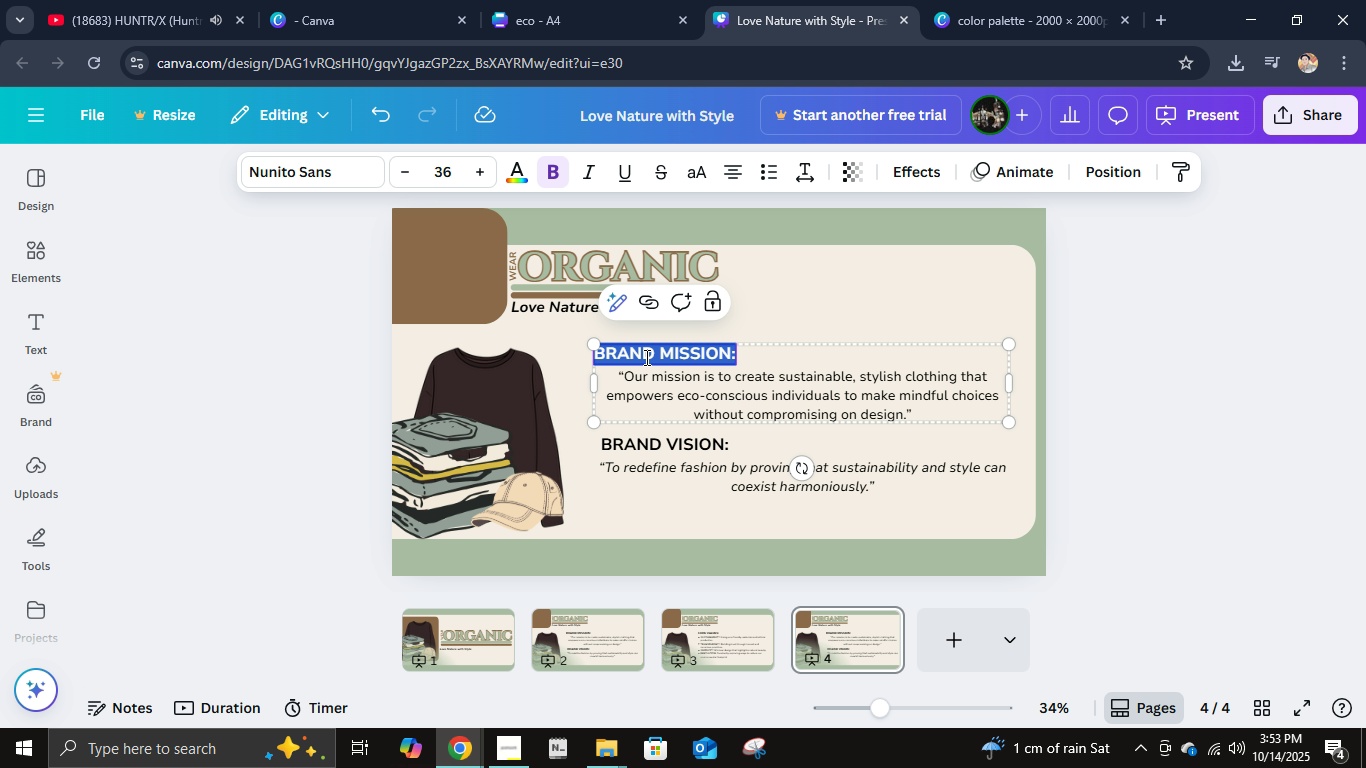 
type(BRAND PERSONALITY:)
 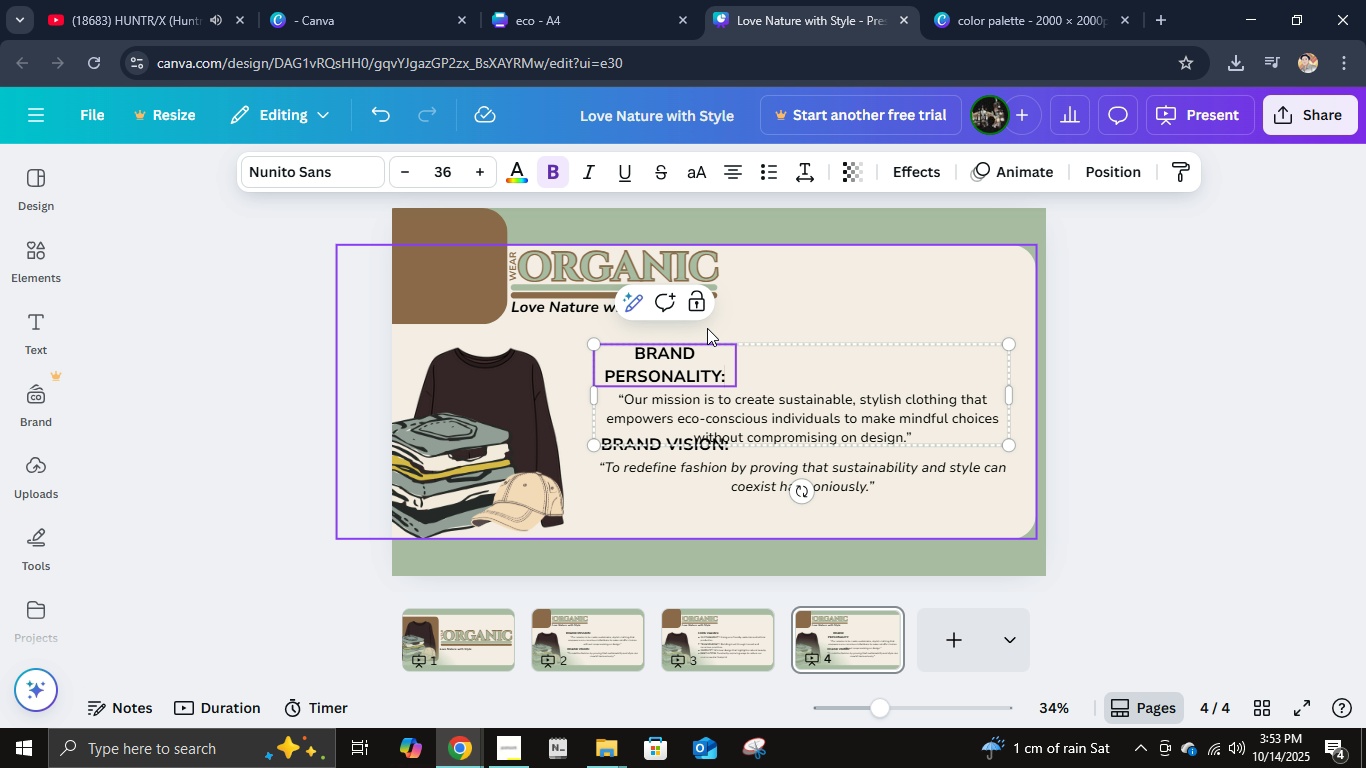 
double_click([814, 384])
 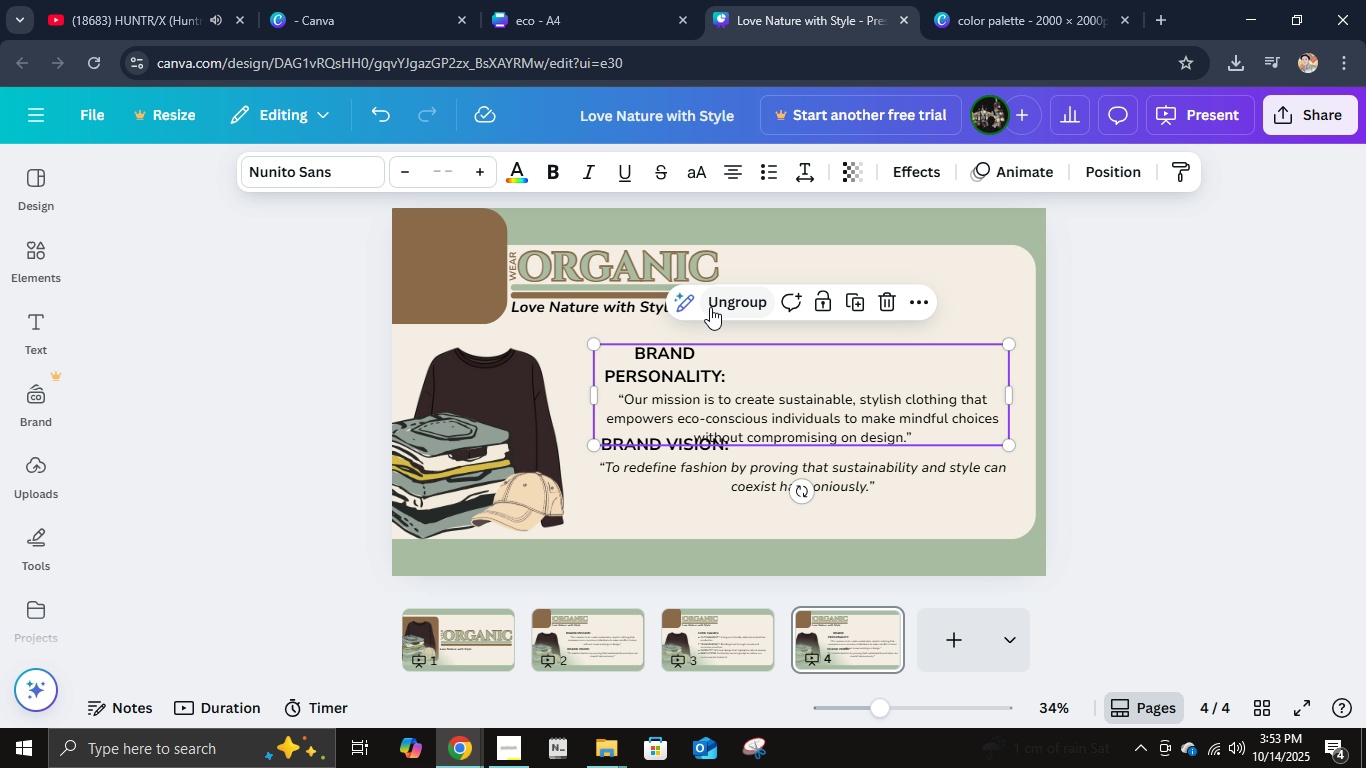 
left_click([710, 307])
 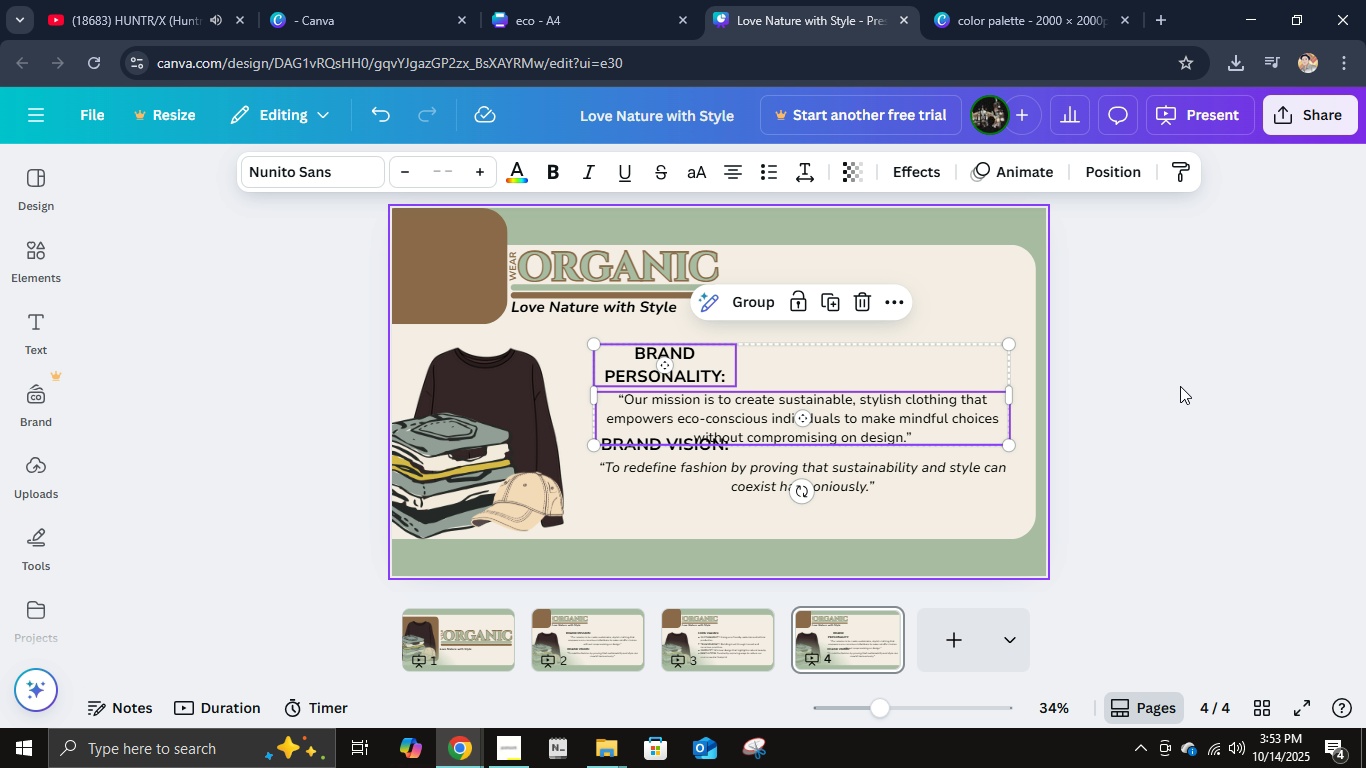 
left_click([1195, 385])
 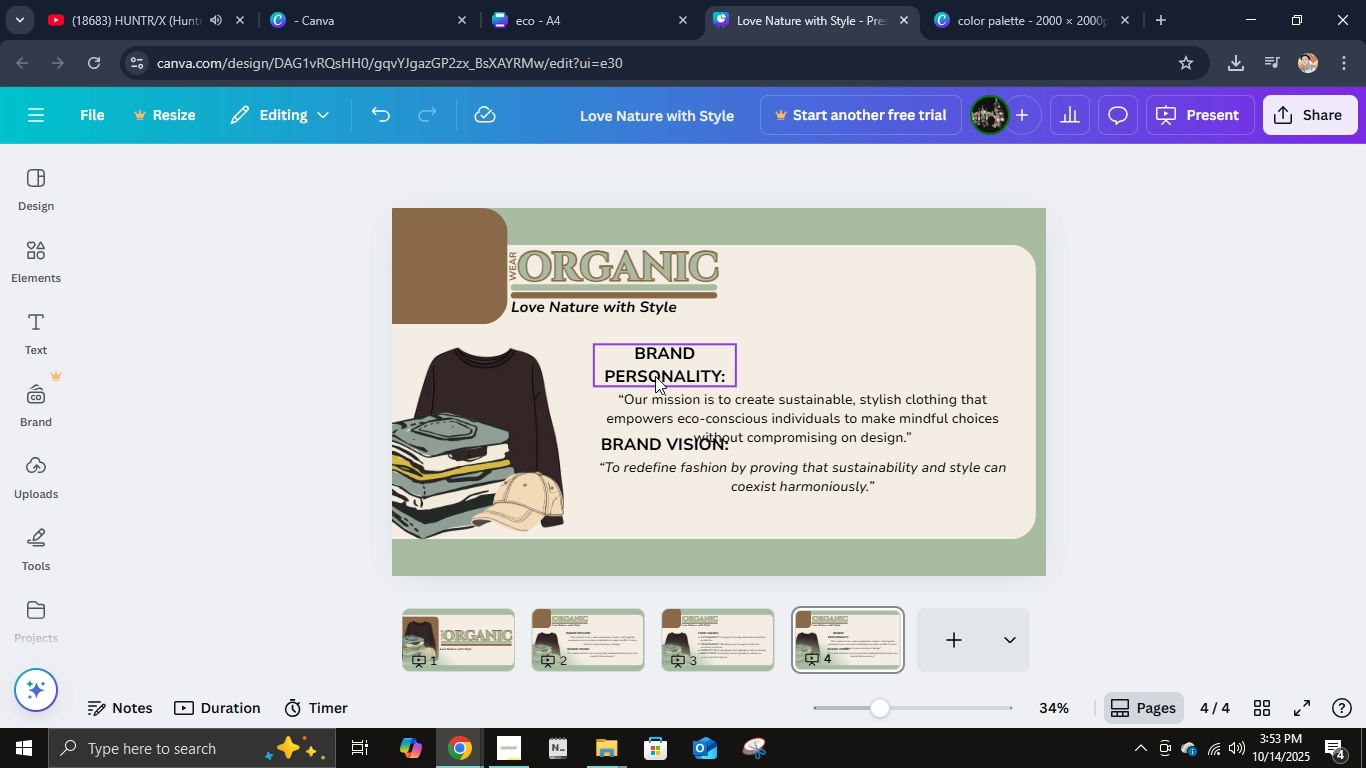 
left_click([655, 376])
 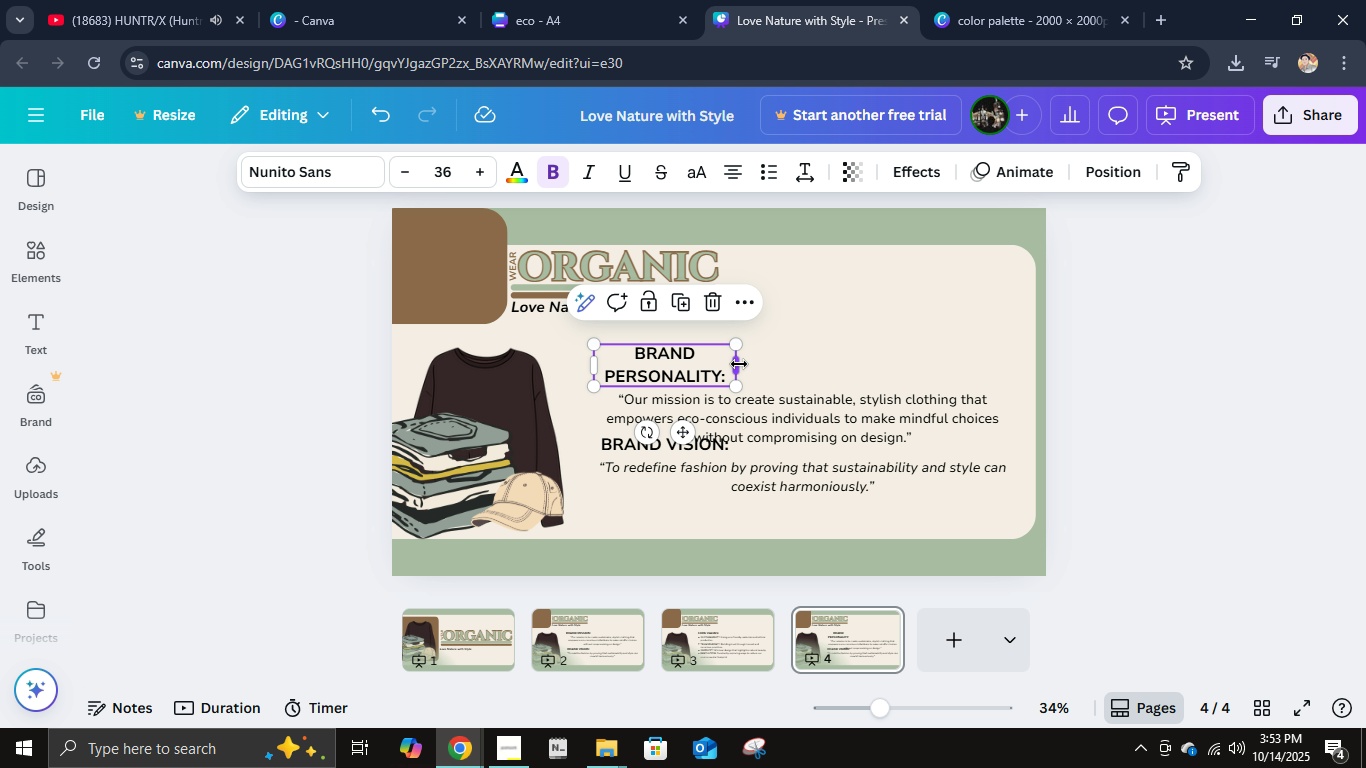 
left_click_drag(start_coordinate=[739, 364], to_coordinate=[801, 361])
 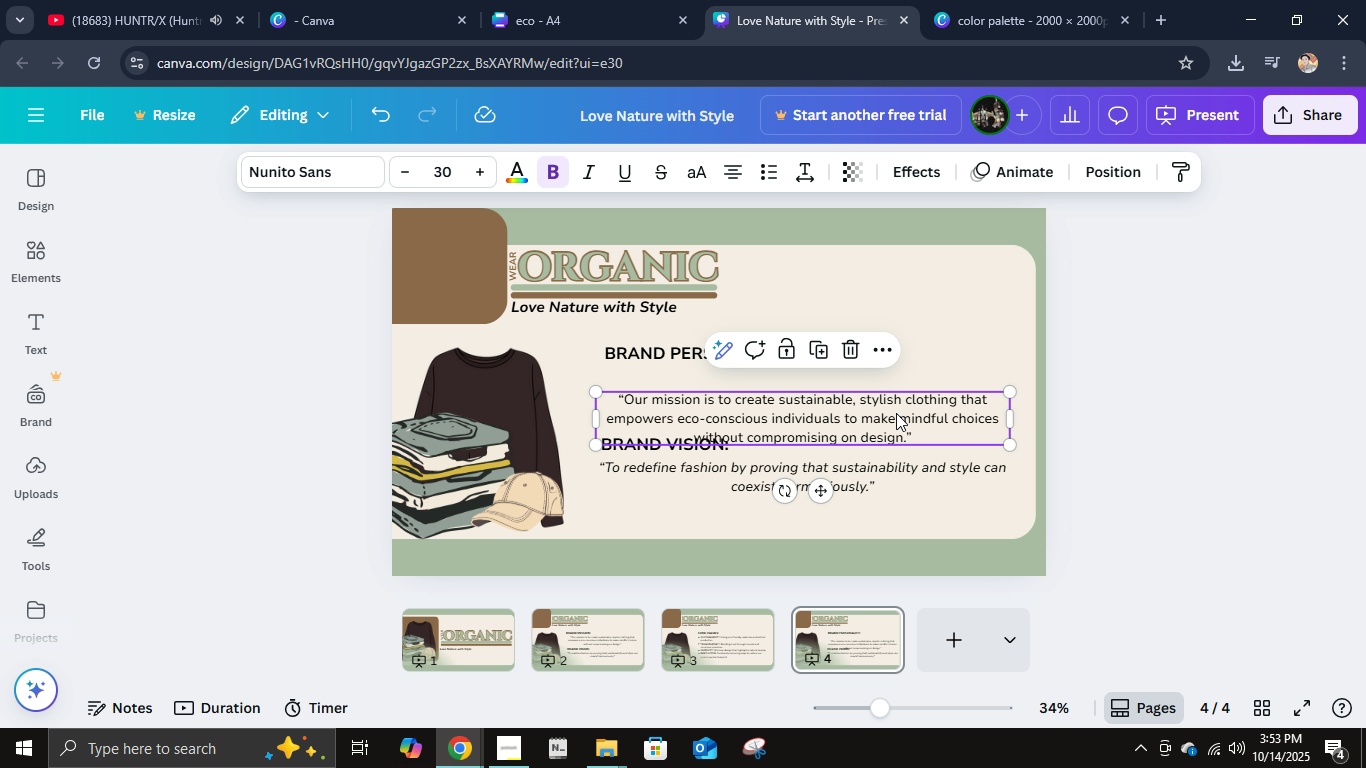 
left_click([896, 413])
 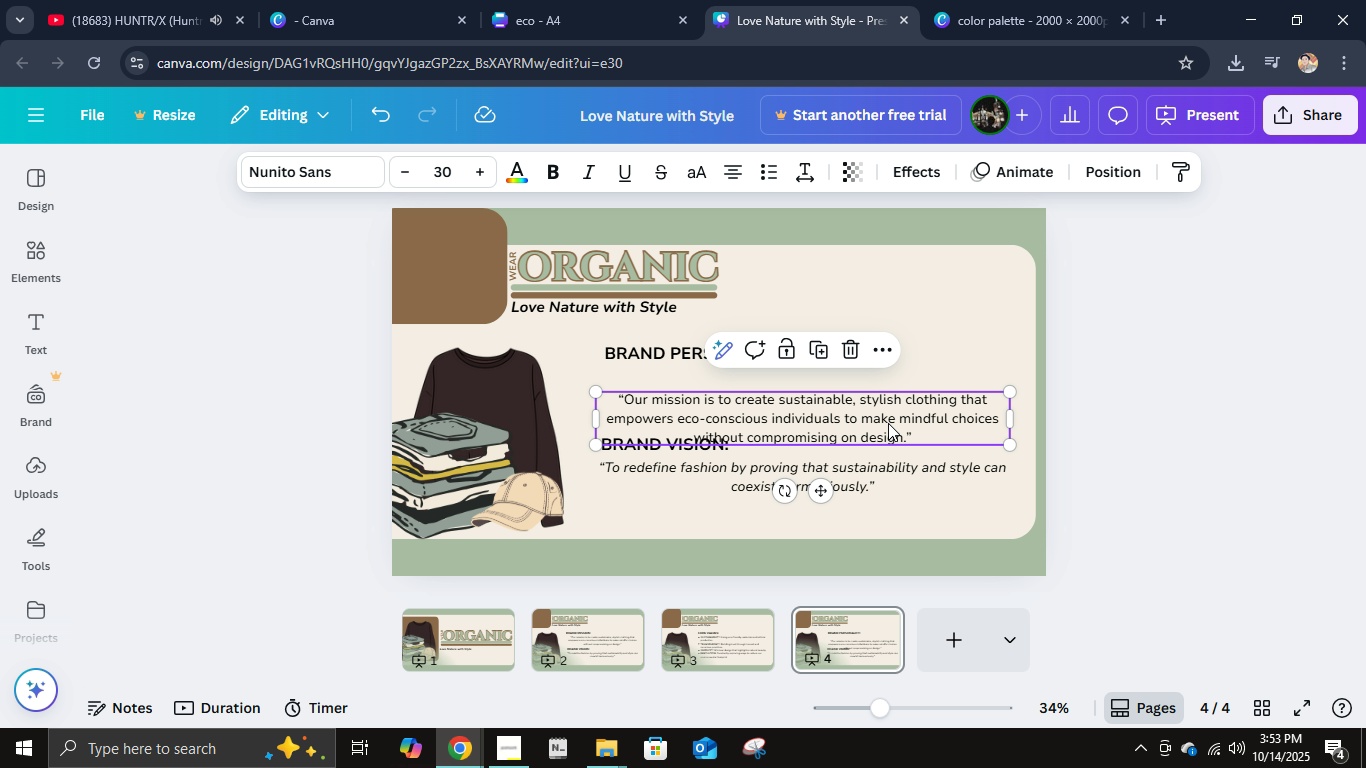 
left_click_drag(start_coordinate=[888, 423], to_coordinate=[891, 398])
 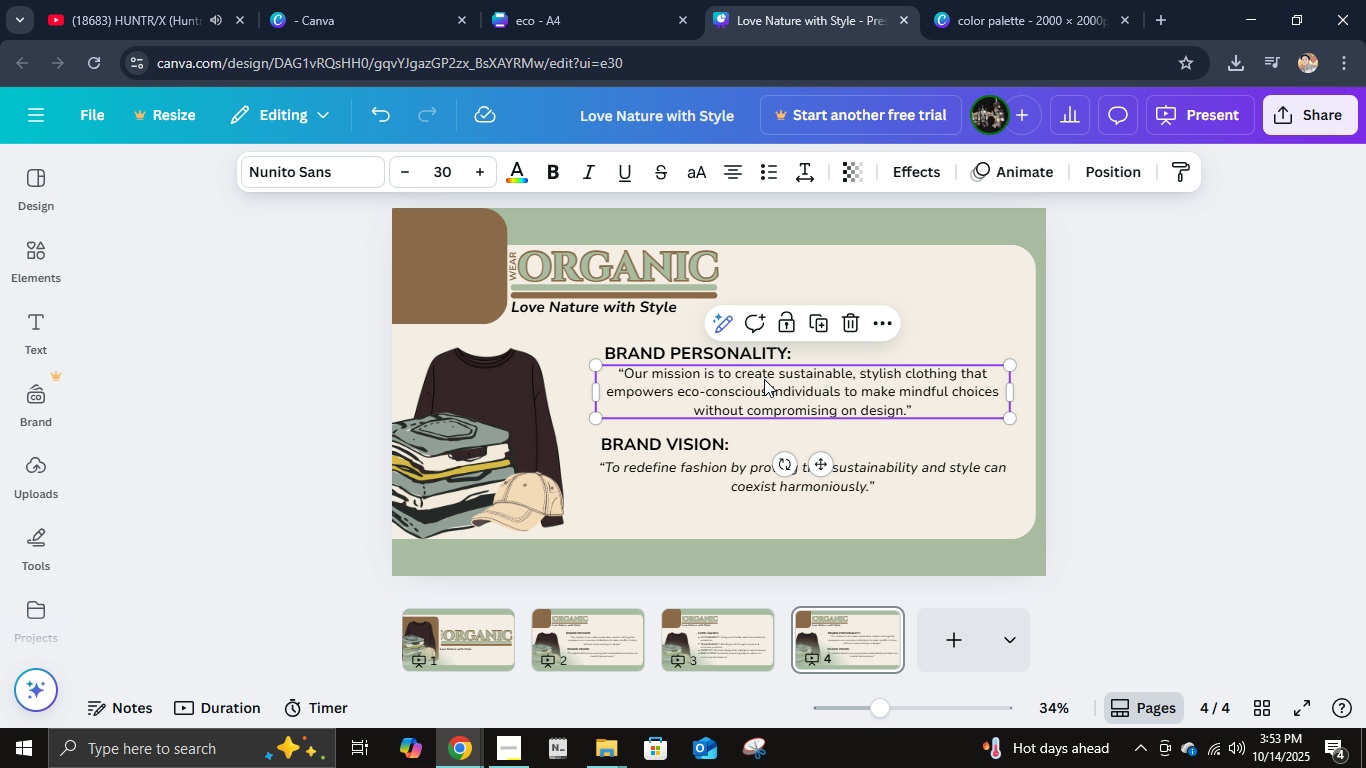 
hold_key(key=ShiftLeft, duration=0.55)
left_click([705, 344])
 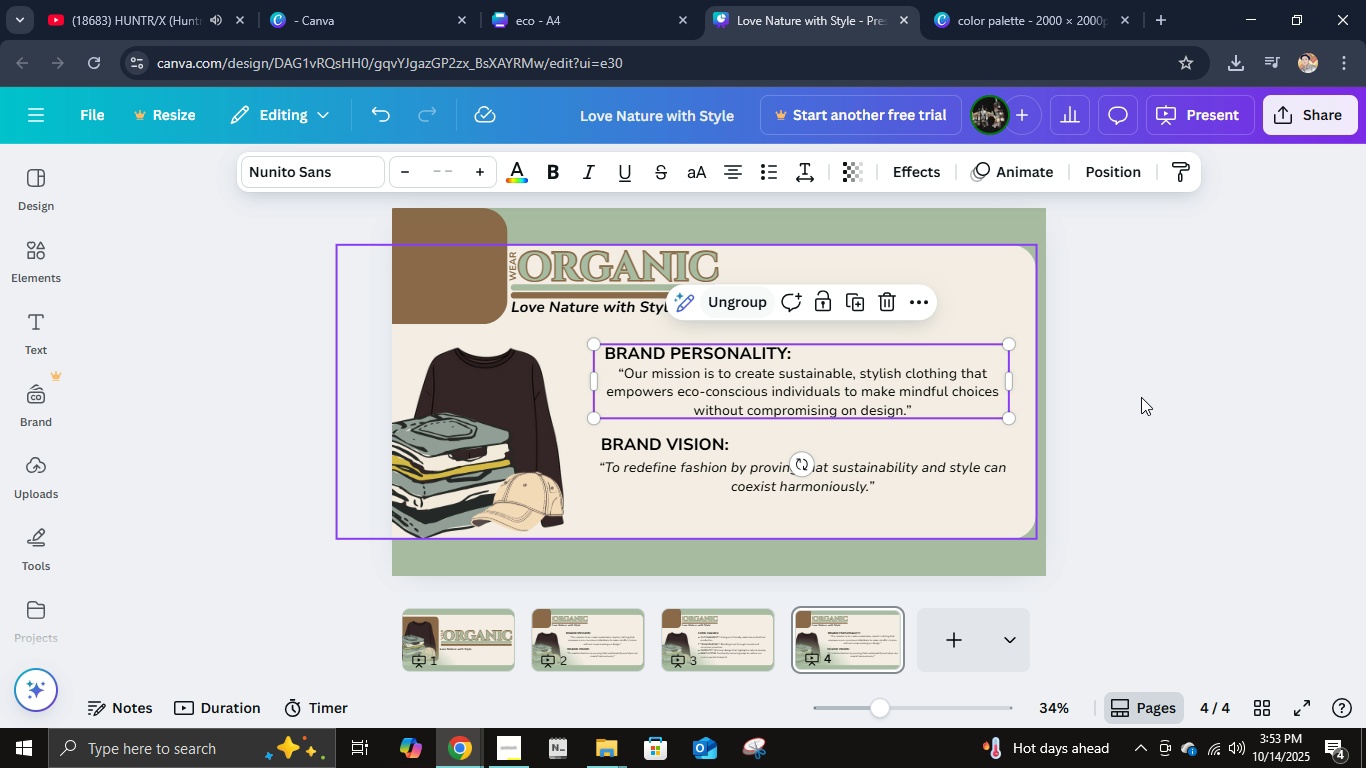 
double_click([1163, 399])
 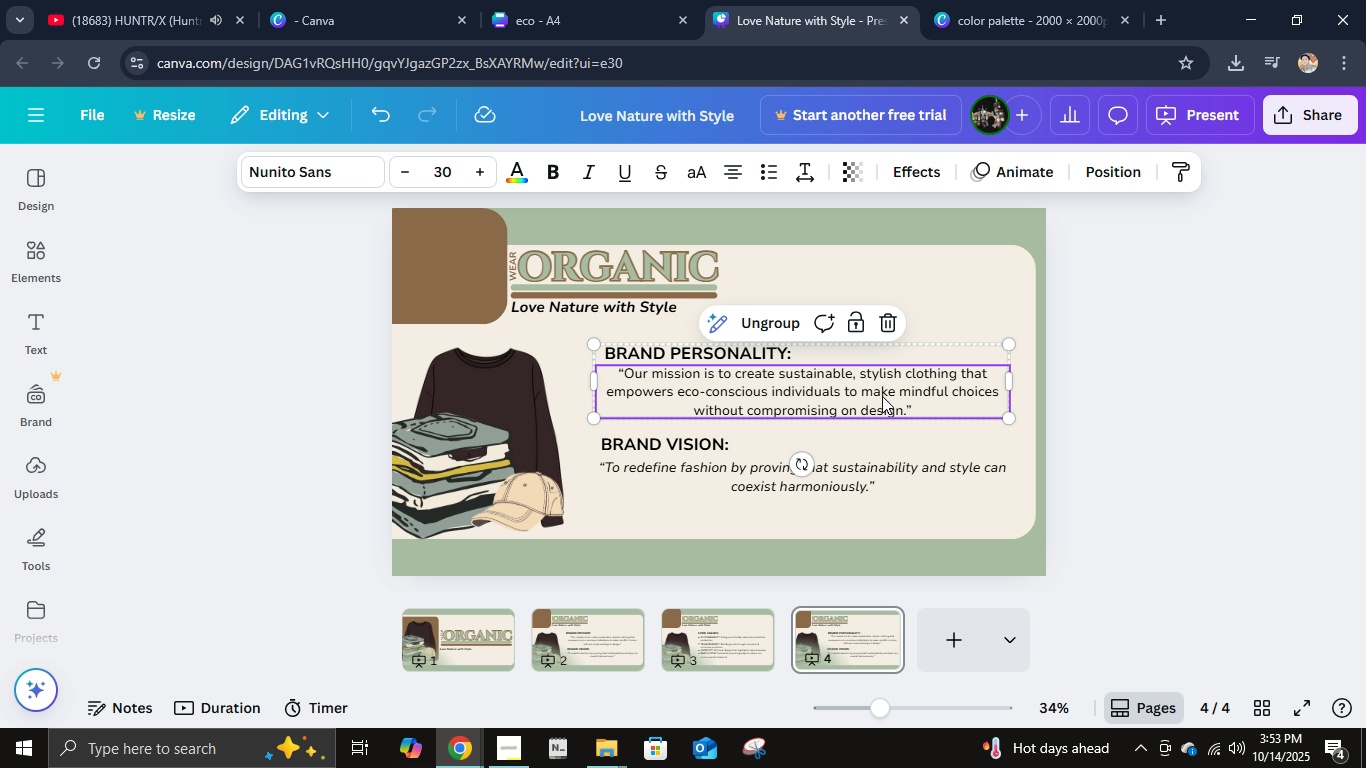 
triple_click([882, 396])
 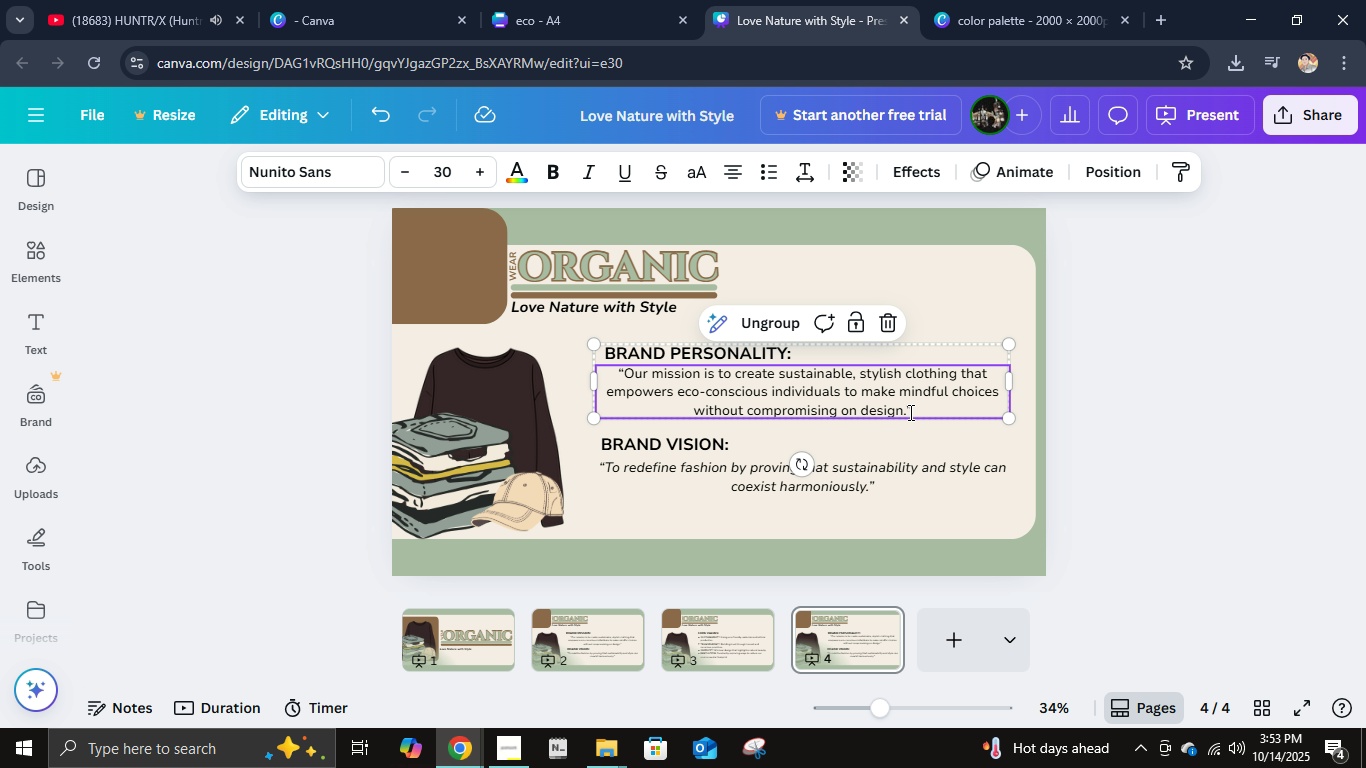 
left_click([909, 412])
 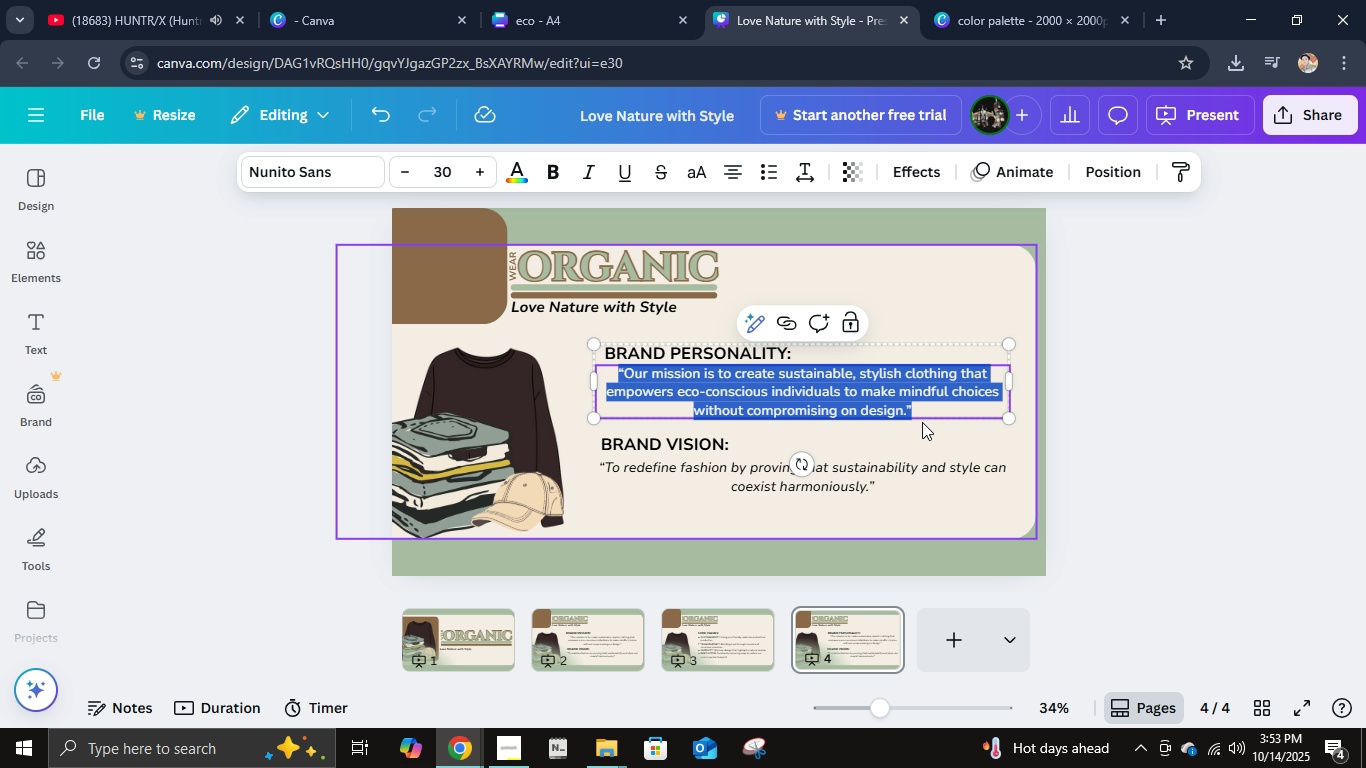 
type("vERDE)
key(Backspace)
key(Backspace)
key(Backspace)
key(Backspace)
key(Backspace)
type(Verde Threads,)
key(Backspace)
type( is cl)
key(Backspace)
key(Backspace)
key(Backspace)
 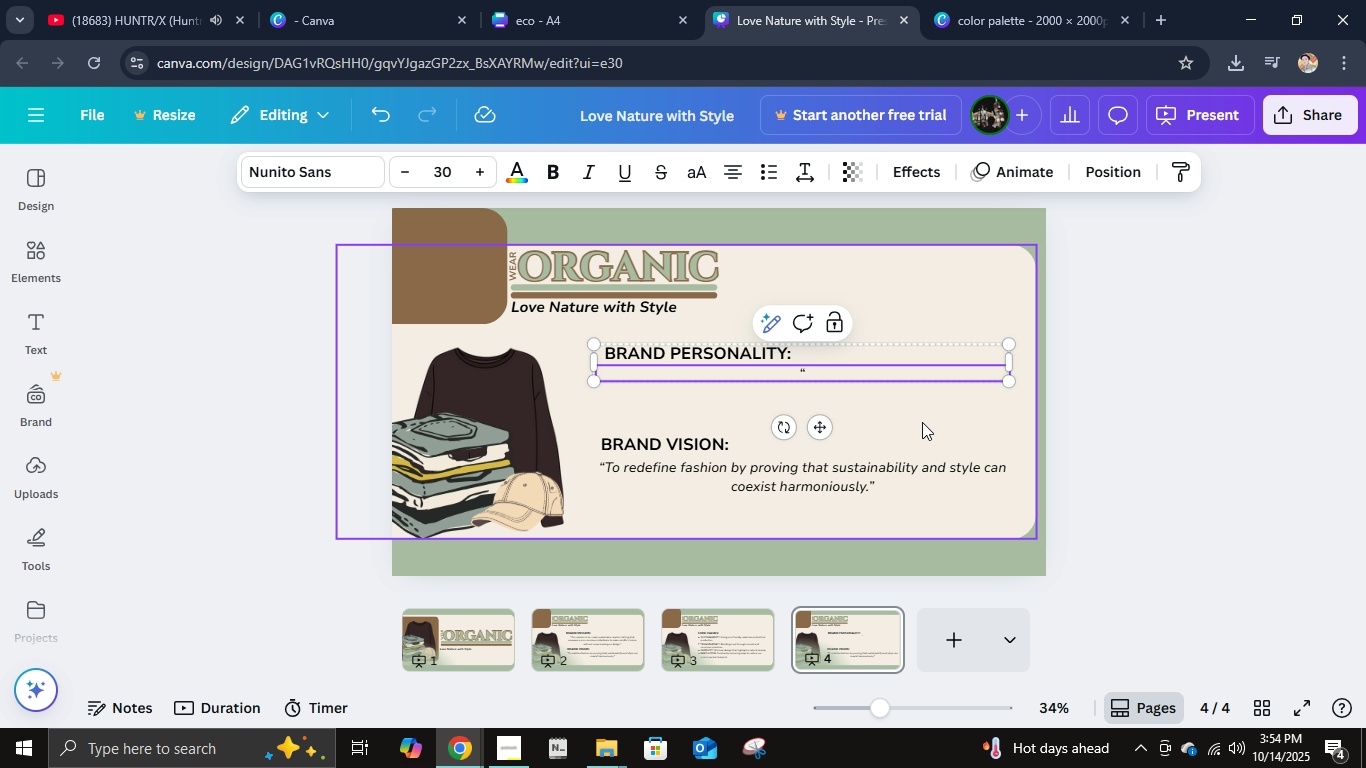 
type(Wear Organix)
key(Backspace)
type(c is calm, grounded and creative.)
 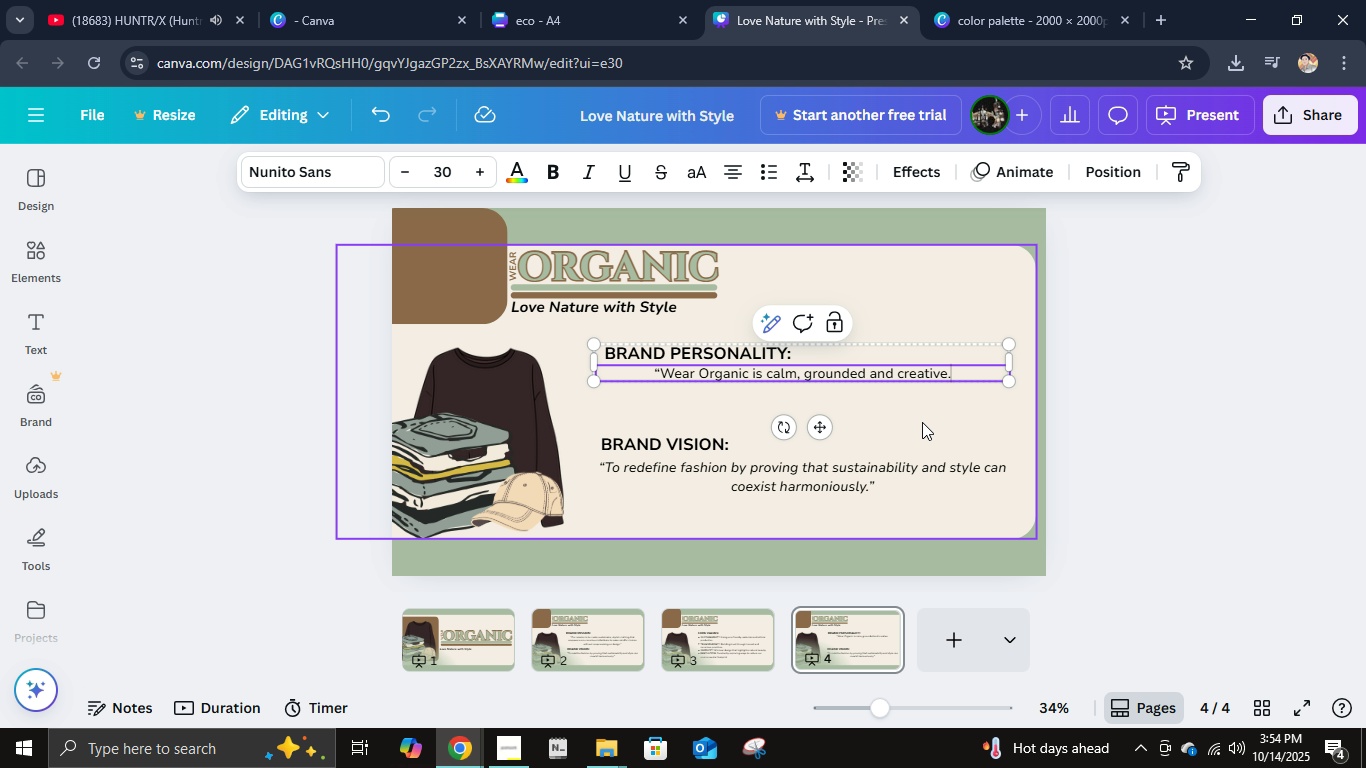 
scroll: coordinate [949, 443], scroll_direction: down, amount: 1.0
 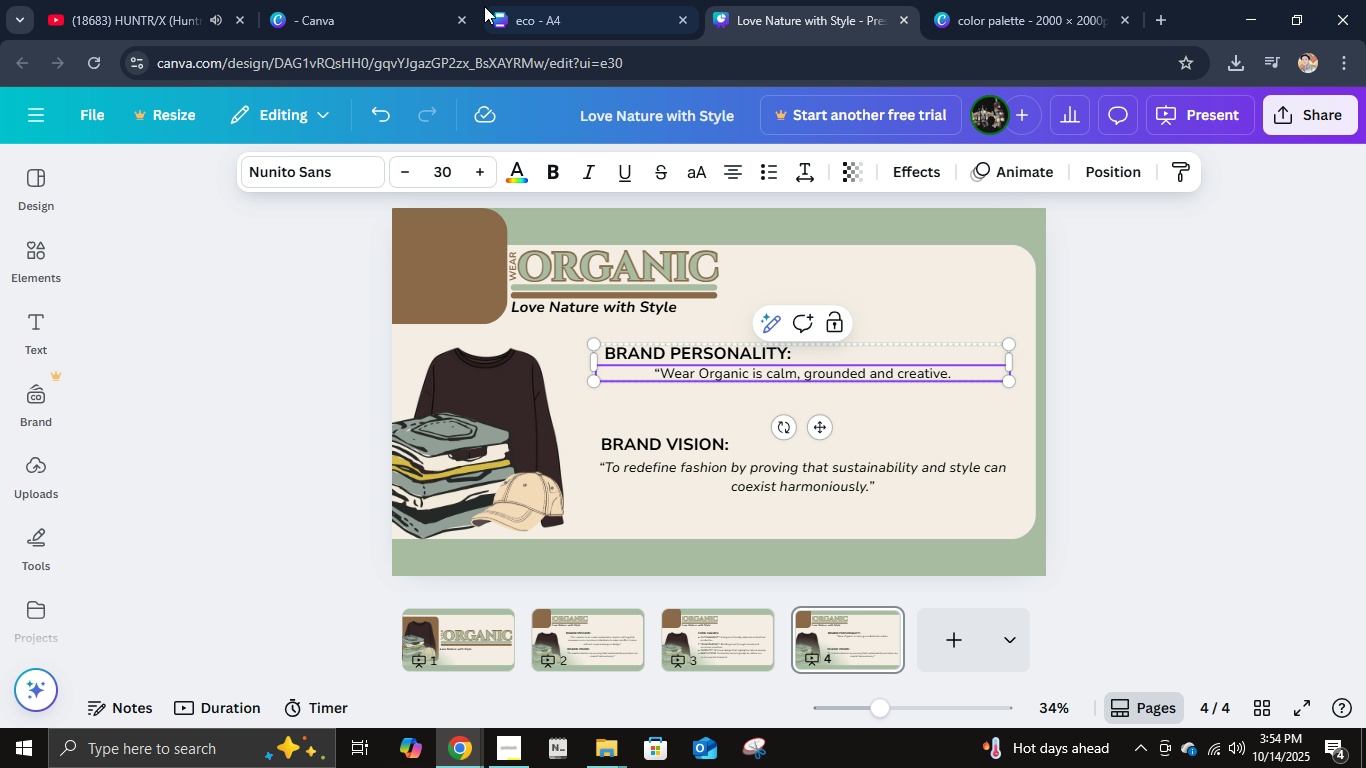 
left_click([638, 0])
 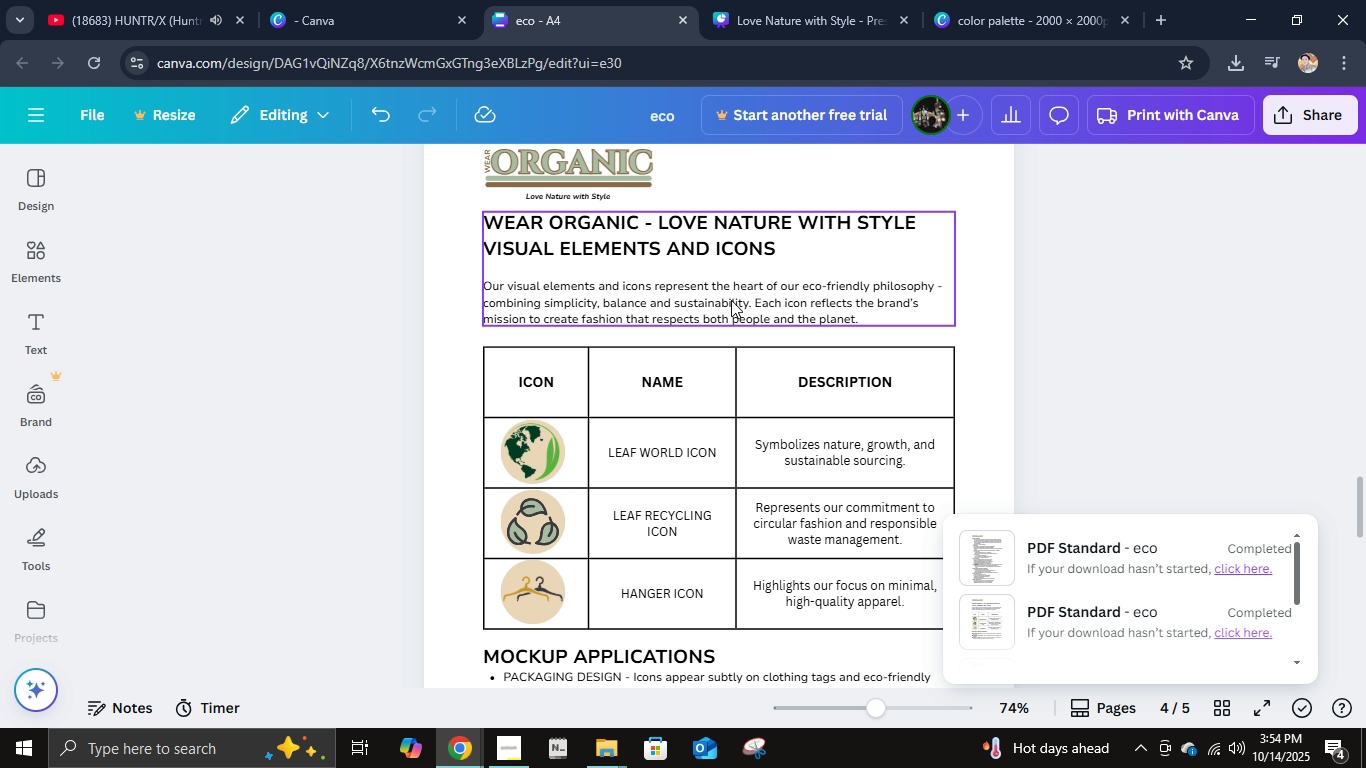 
scroll: coordinate [743, 322], scroll_direction: up, amount: 11.0
 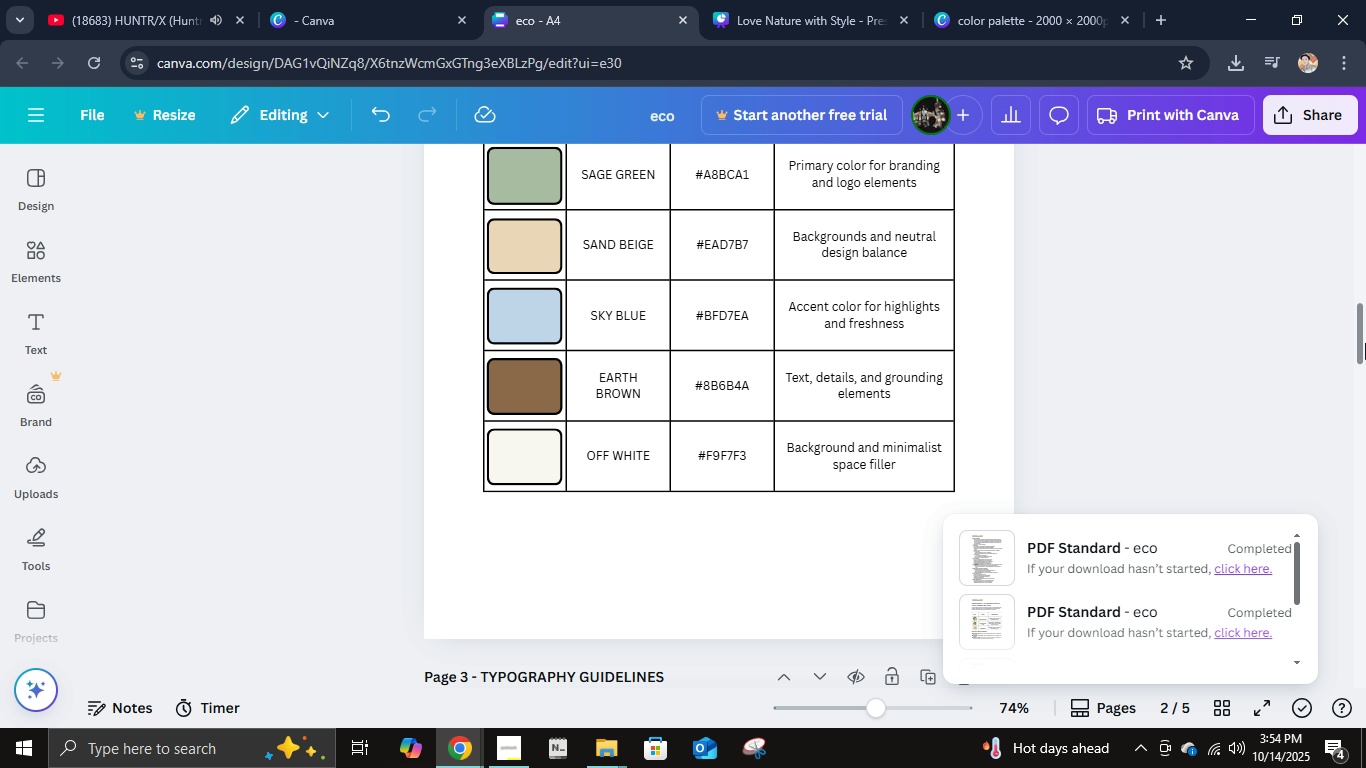 
left_click_drag(start_coordinate=[1365, 325], to_coordinate=[1363, 164])
 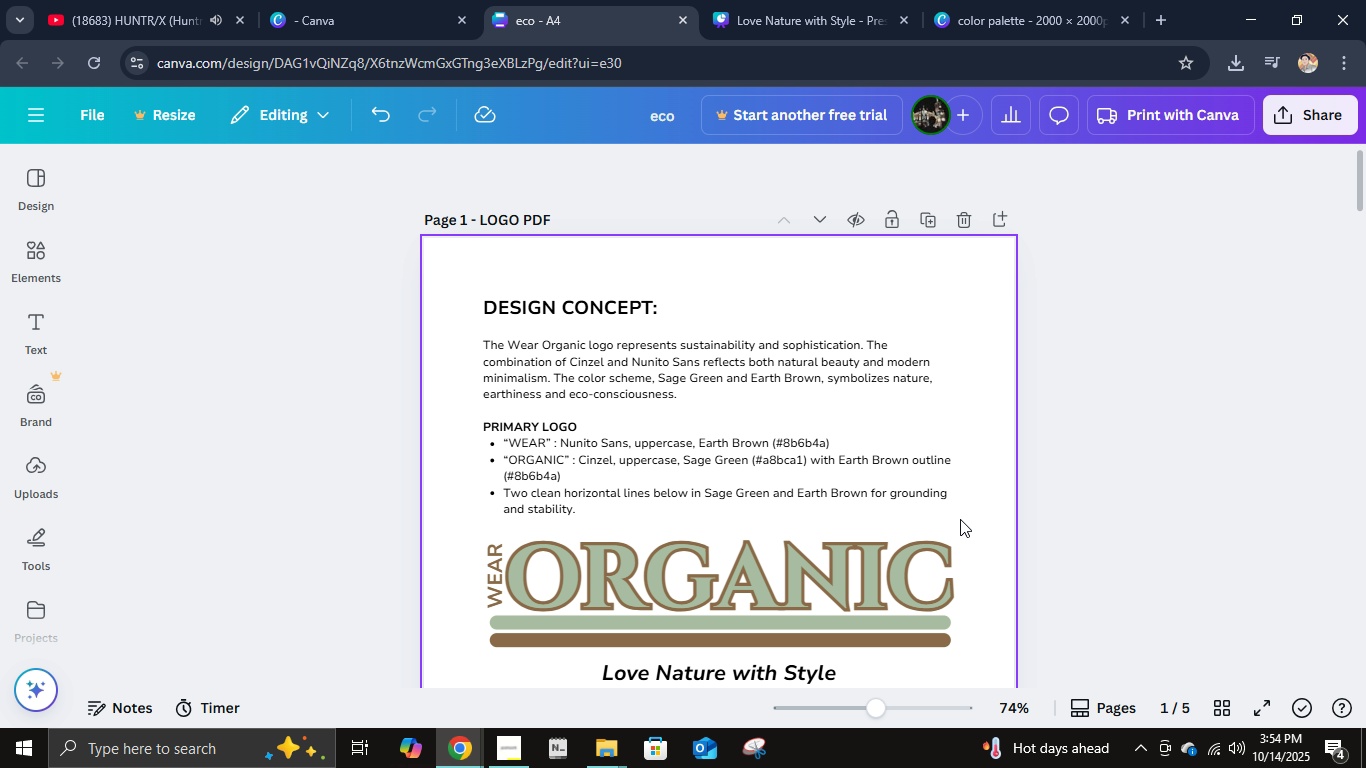 
scroll: coordinate [960, 519], scroll_direction: down, amount: 4.0
 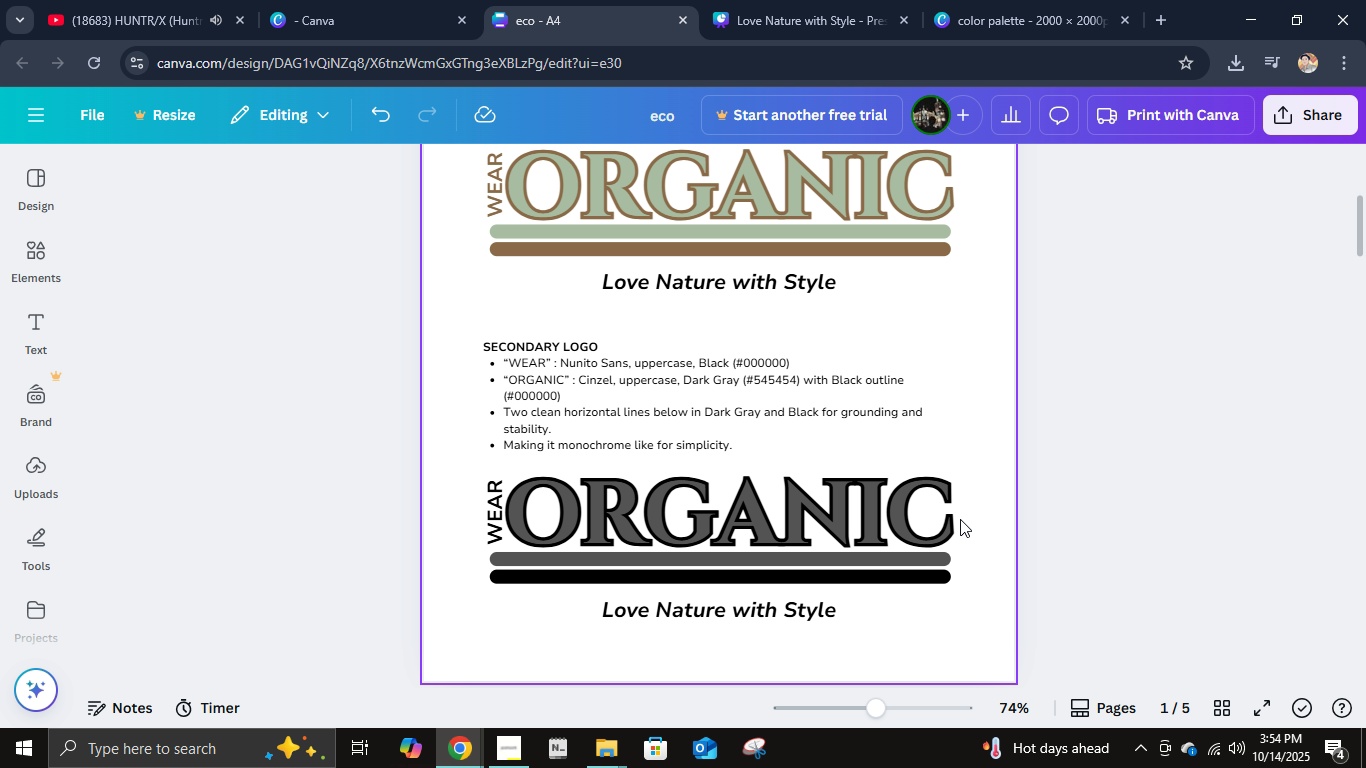 
scroll: coordinate [960, 519], scroll_direction: up, amount: 4.0
 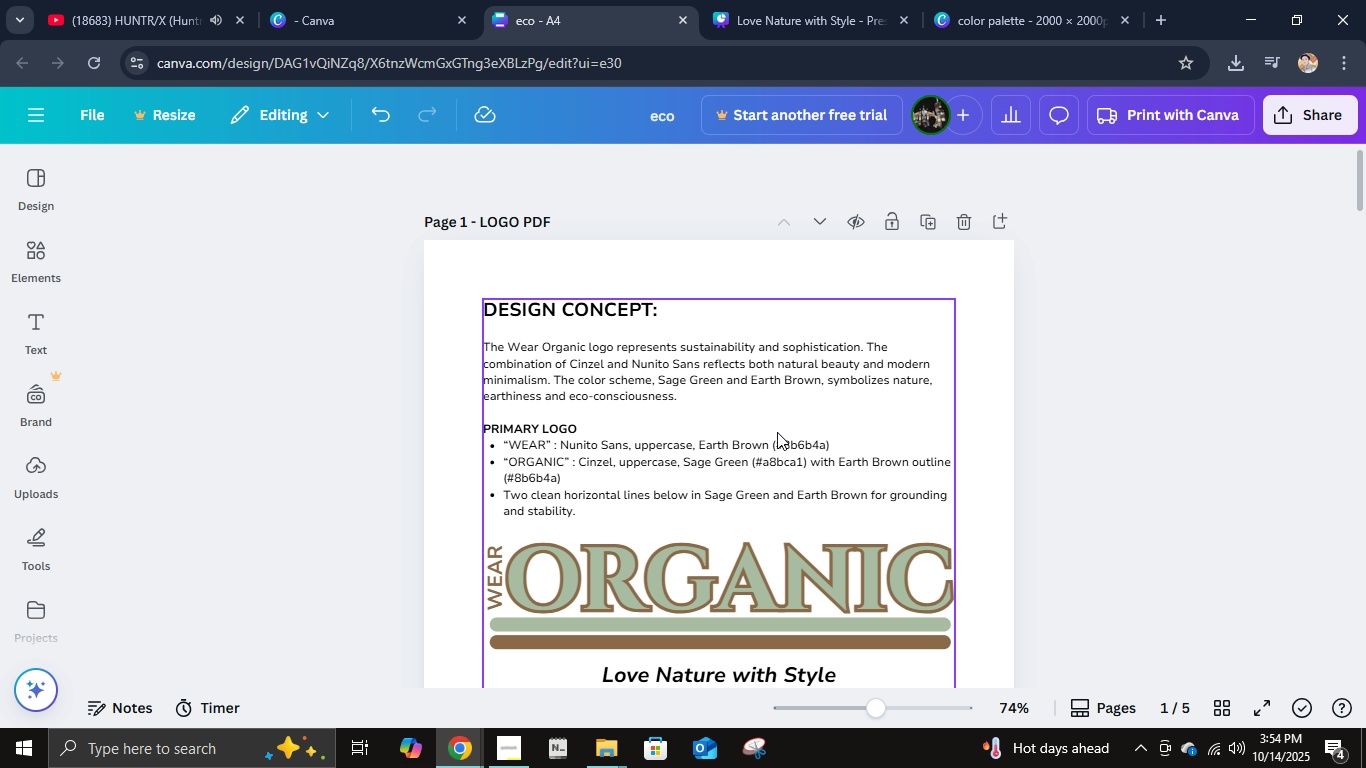 
wait(5.01)
 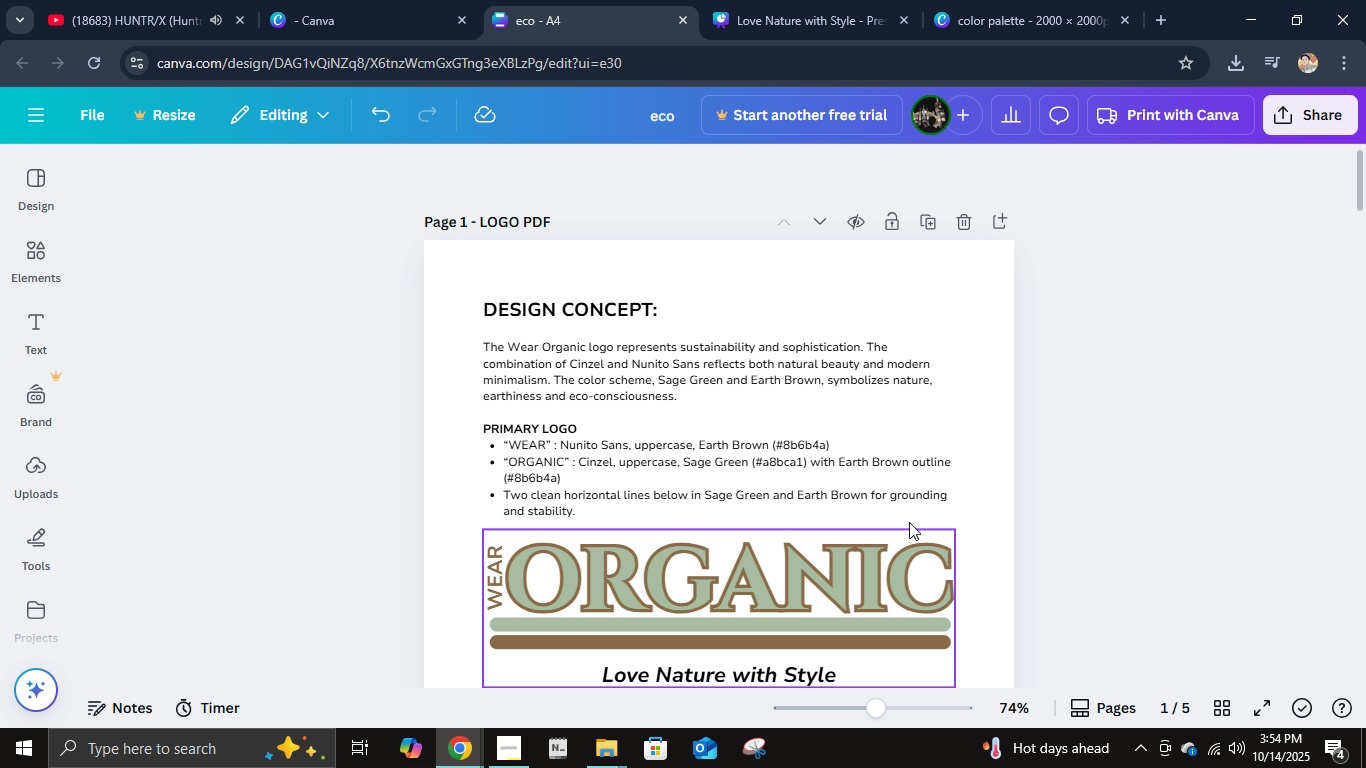 
scroll: coordinate [786, 464], scroll_direction: down, amount: 14.0
 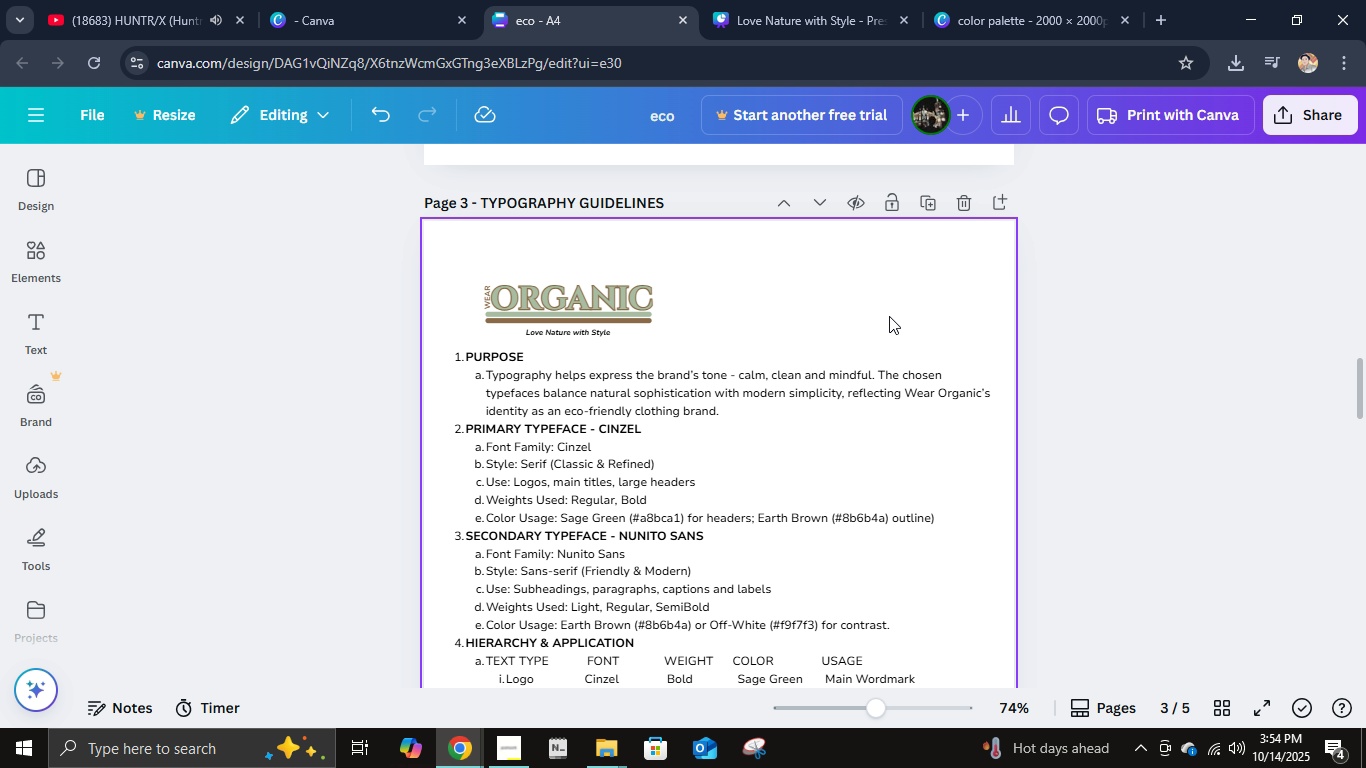 
left_click([809, 0])
 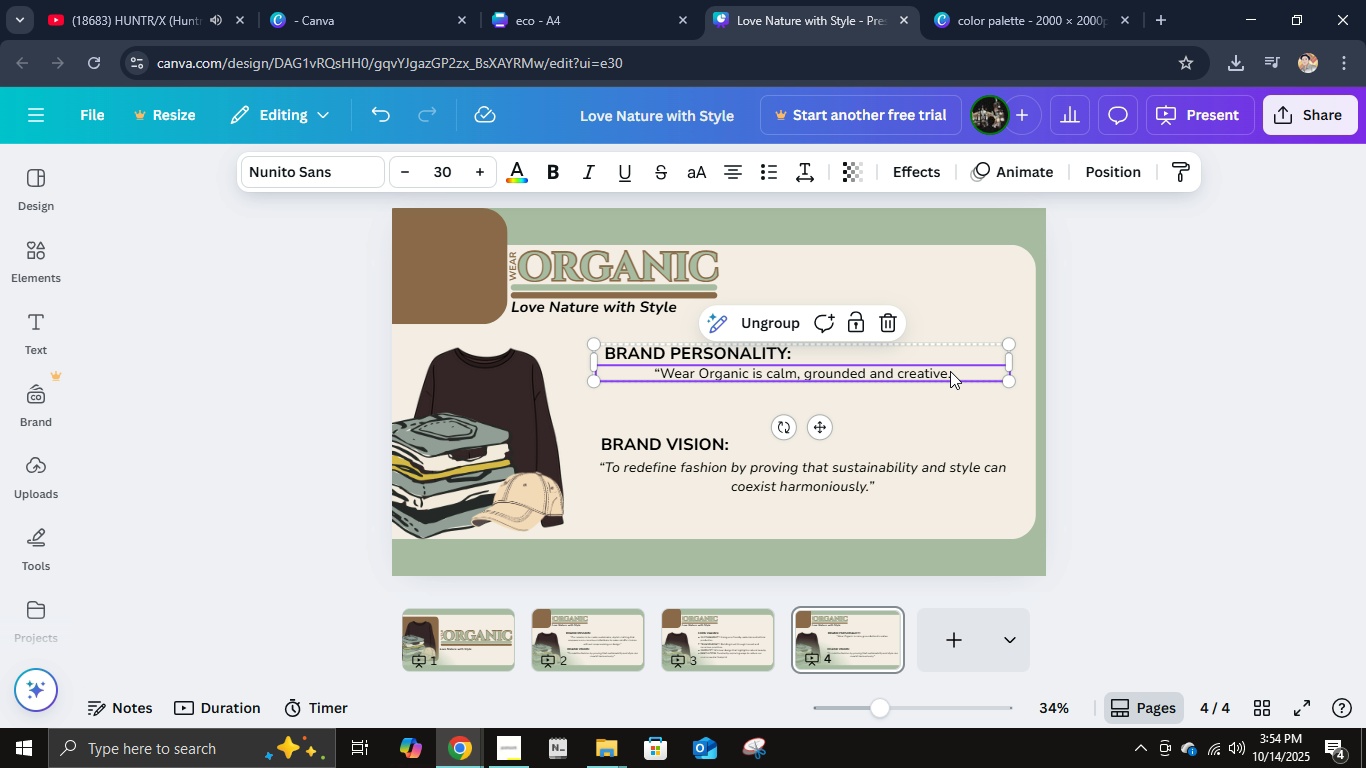 
left_click([950, 371])
 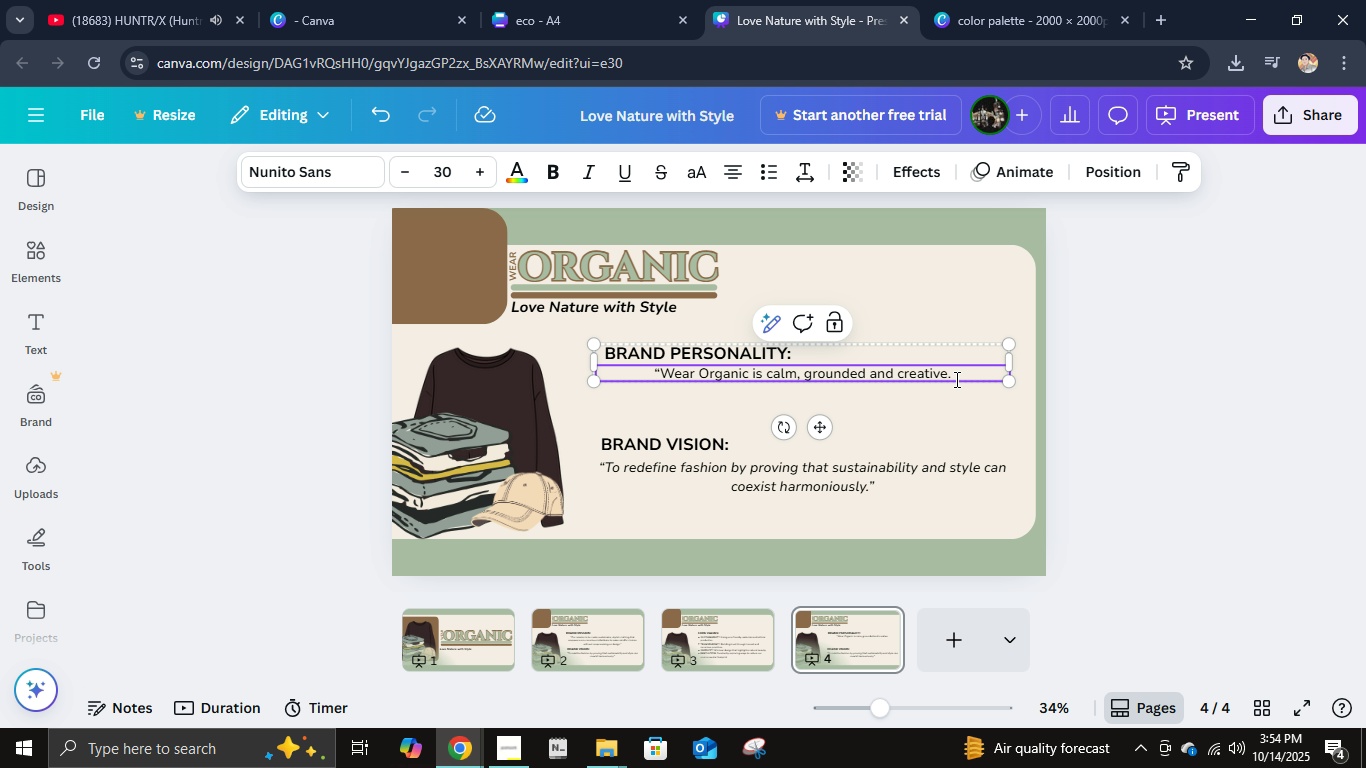 
wait(9.51)
 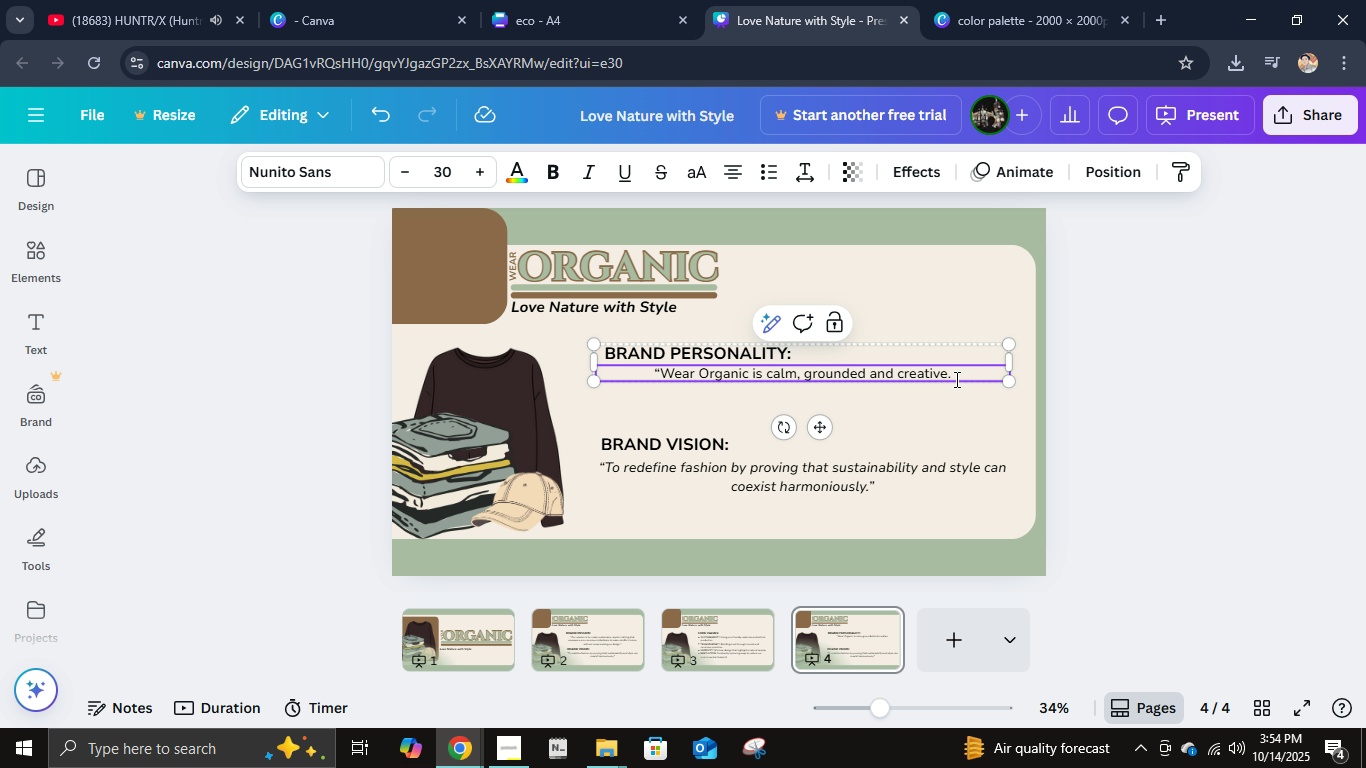 
key(Backspace)
type(-)
key(Backspace)
type( - a reflection fo)
key(Backspace)
key(Backspace)
type(of natur')
key(Backspace)
type(re')
key(Backspace)
key(Backspace)
key(Backspace)
type(re)
key(Backspace)
key(Backspace)
type(e's effot)
key(Backspace)
type(rtless balance and authenticity.")
 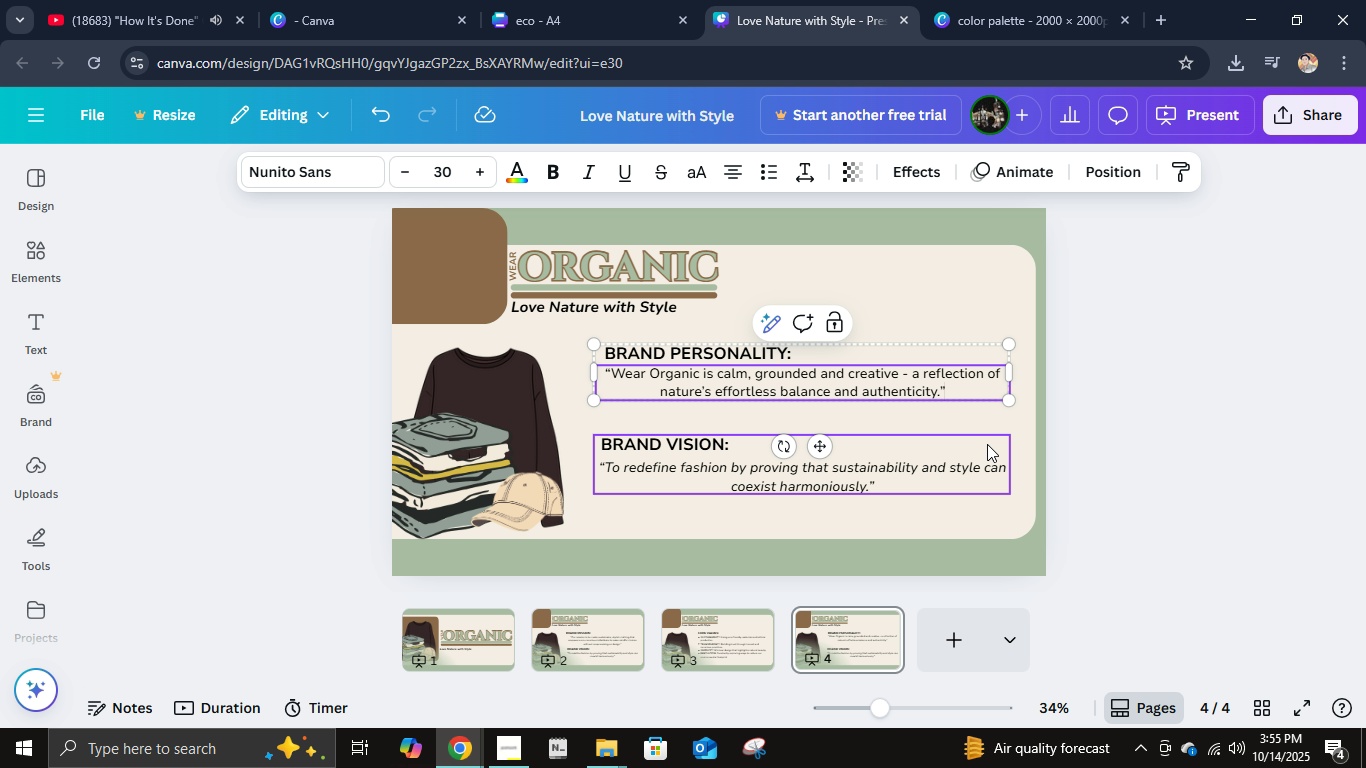 
double_click([678, 440])
 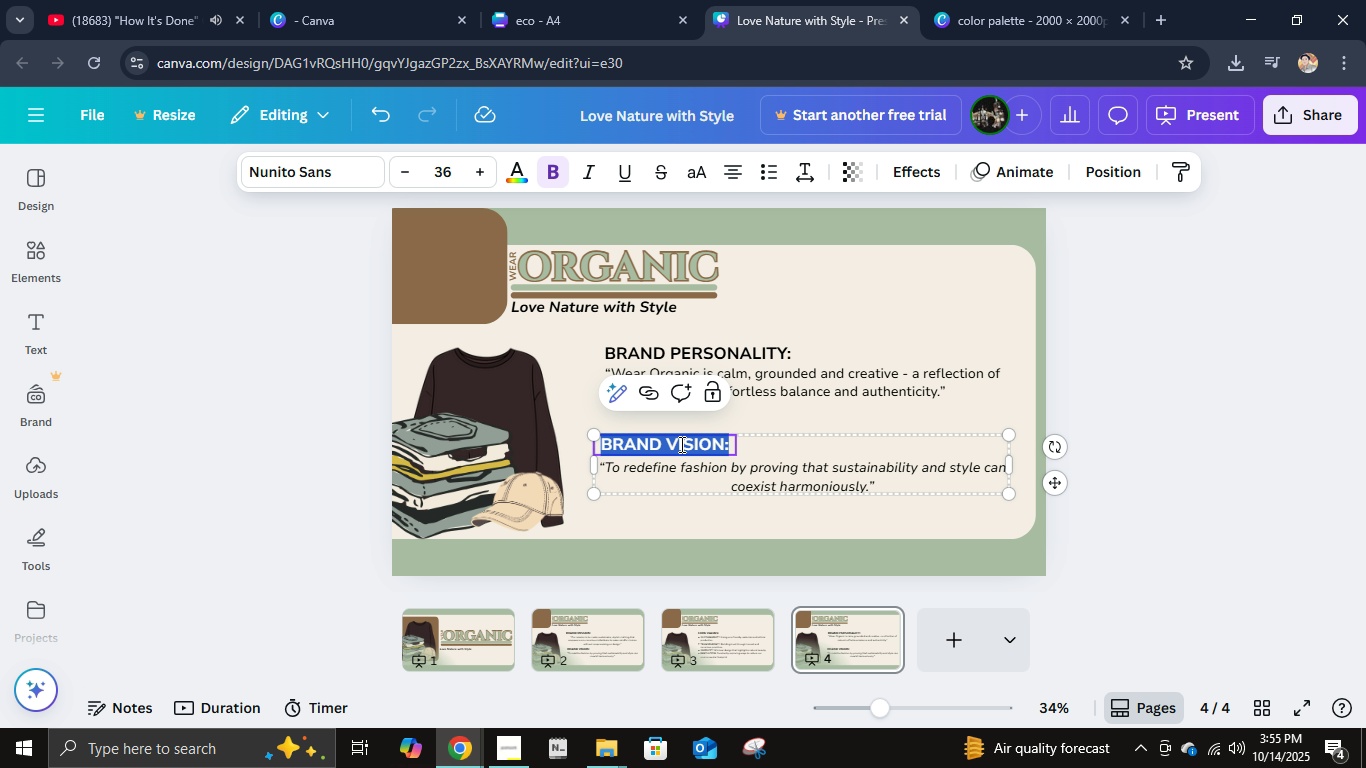 
type(Tar)
key(Backspace)
key(Backspace)
type(ARGET AUDIENCE)
 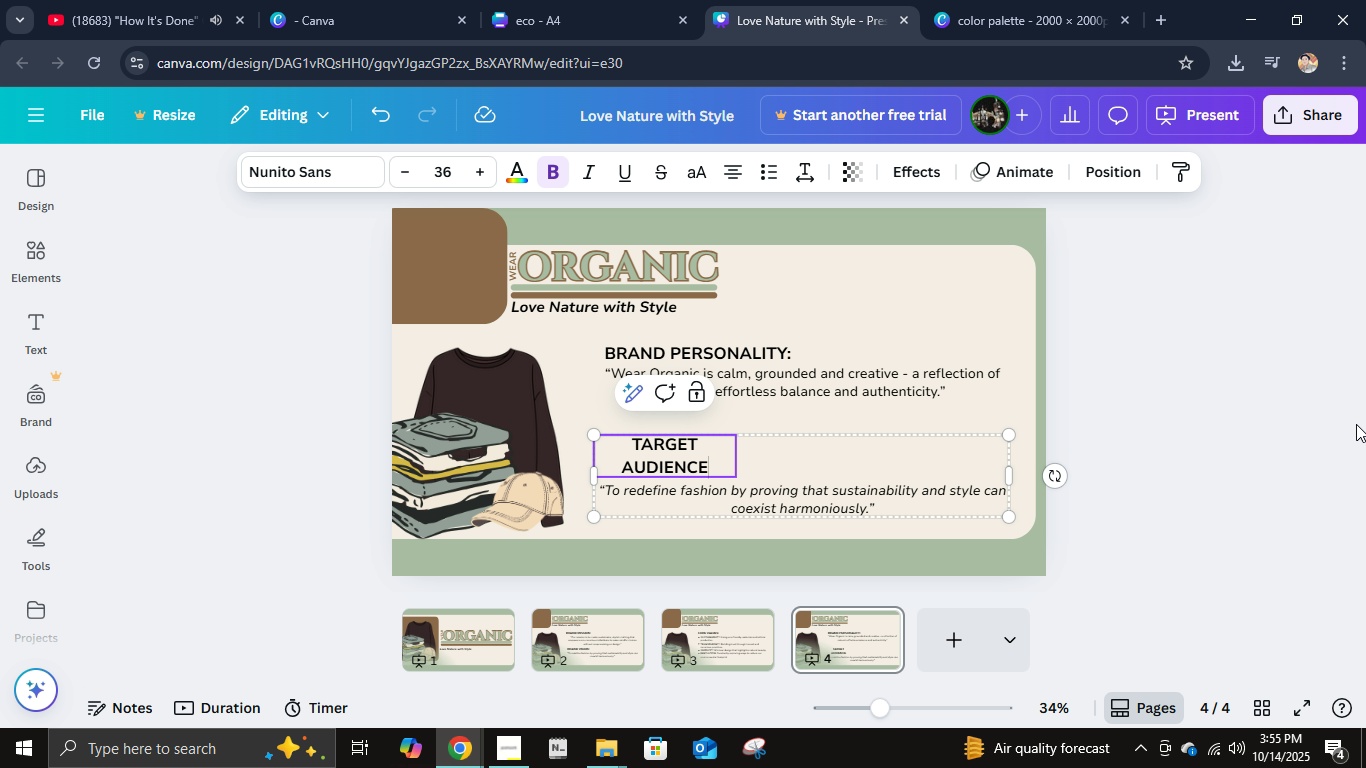 
left_click([1231, 417])
 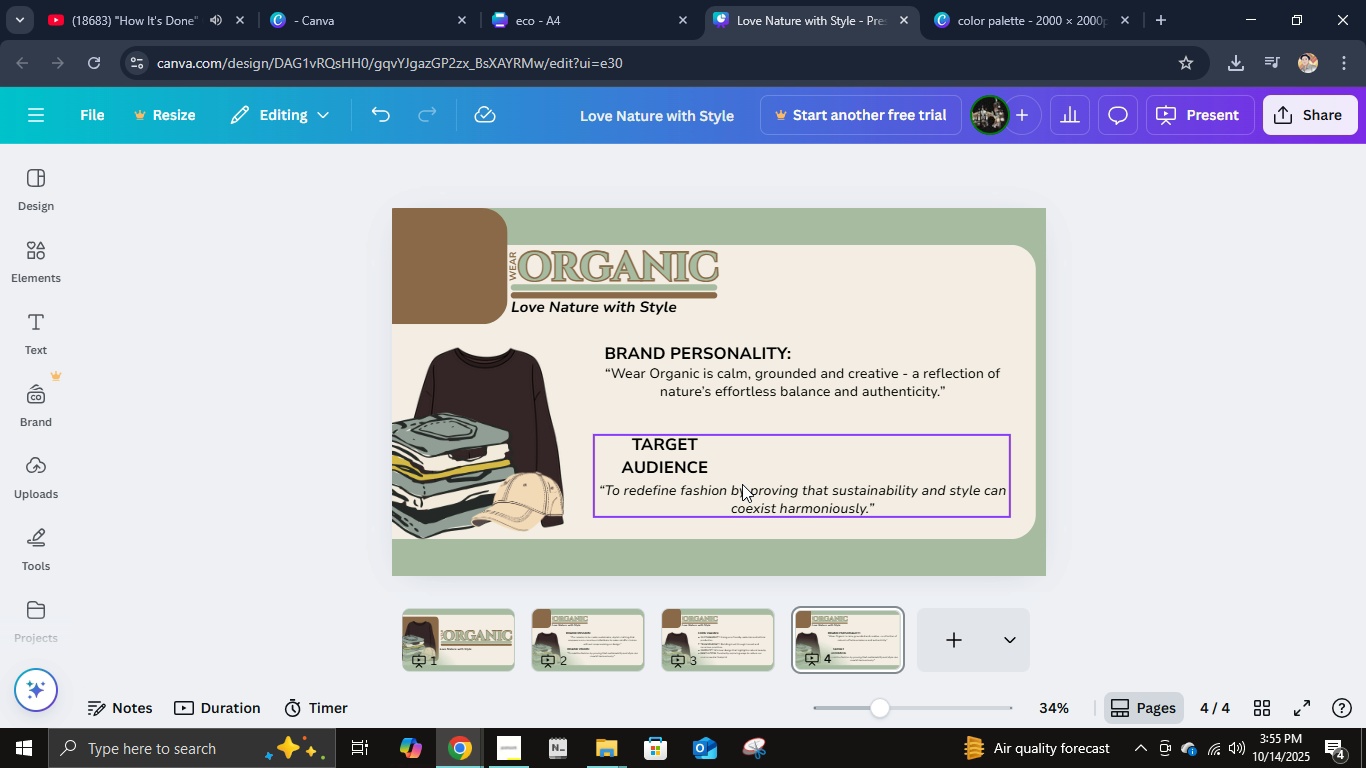 
double_click([742, 484])
 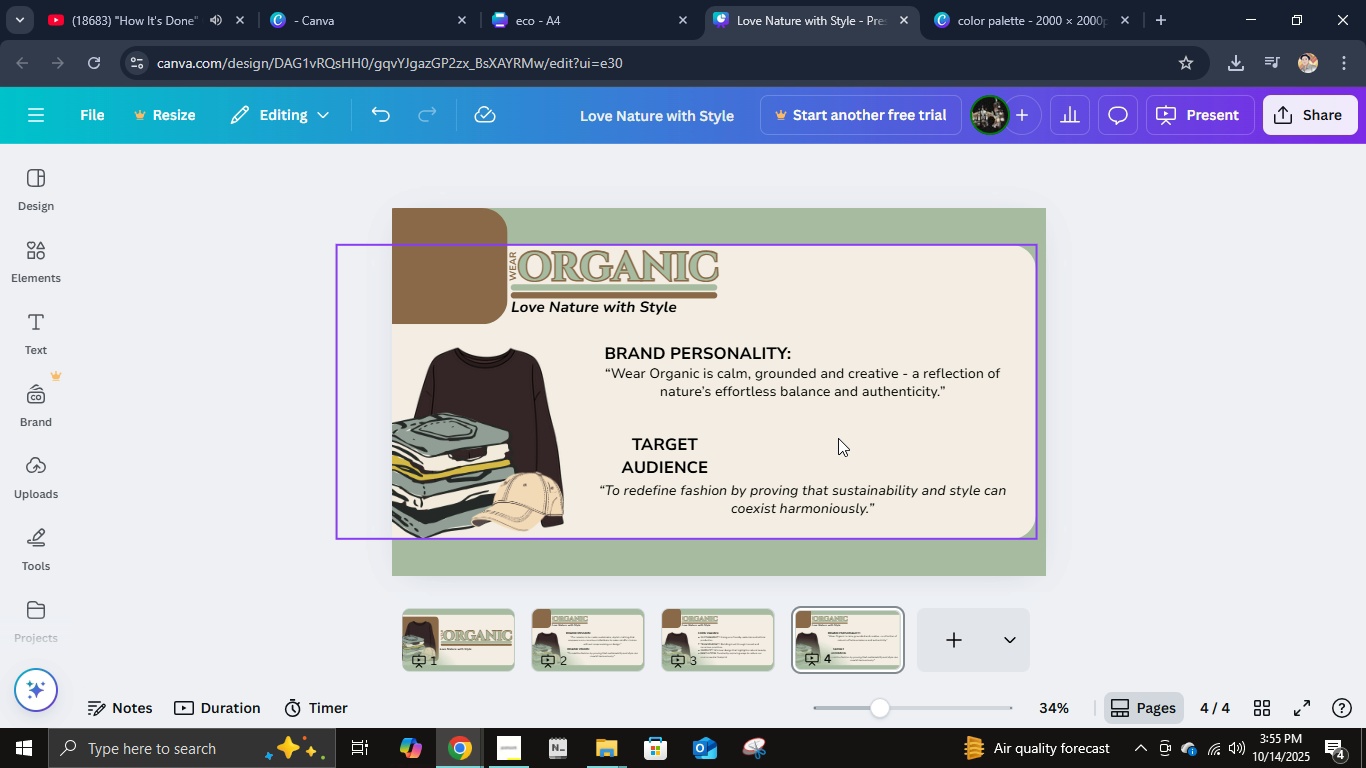 
double_click([779, 449])
 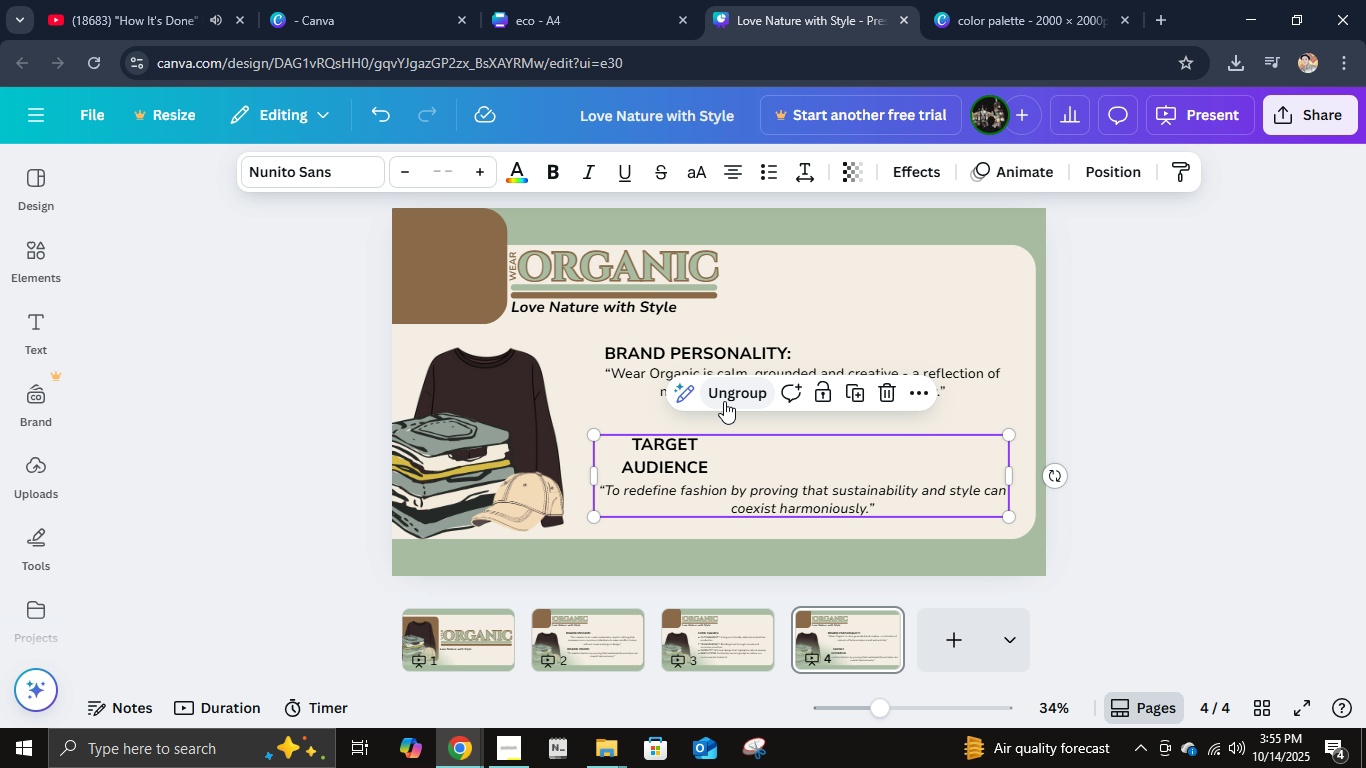 
left_click([724, 401])
 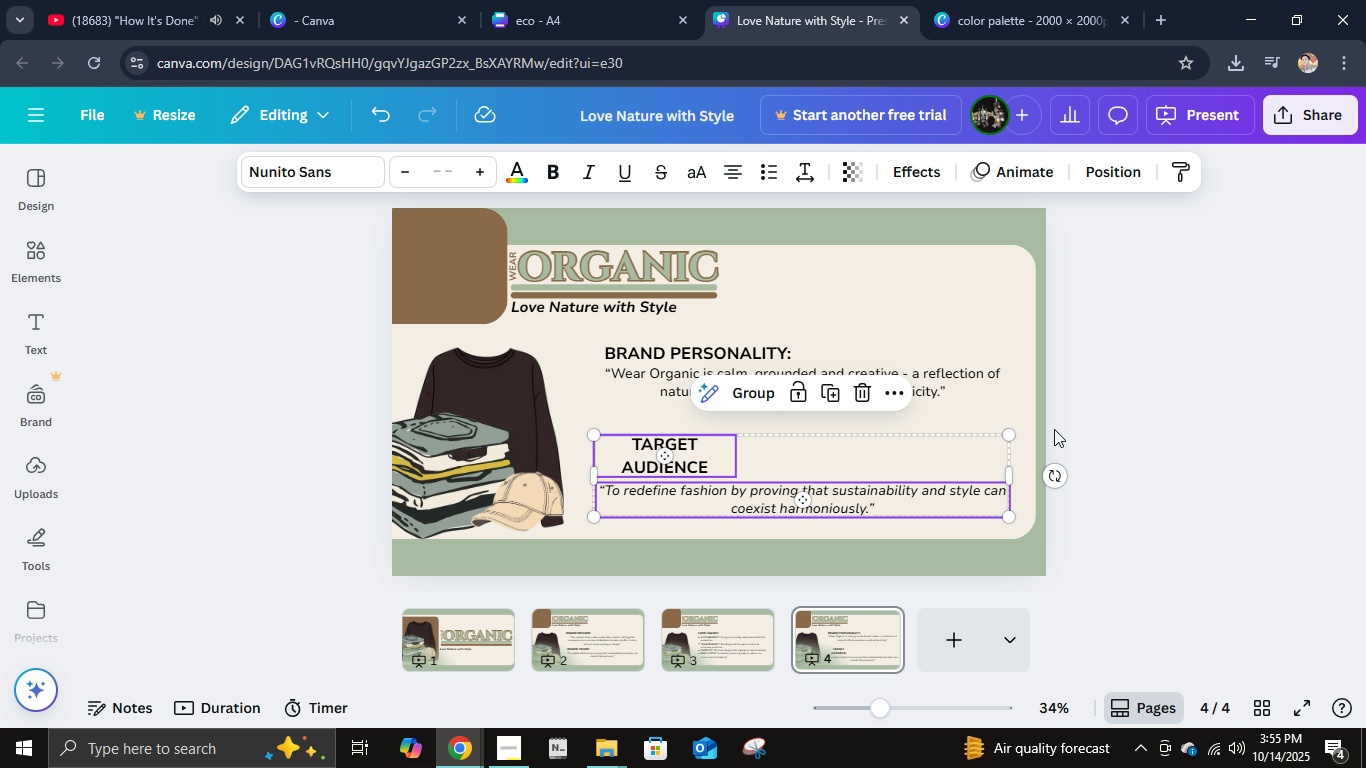 
double_click([1054, 429])
 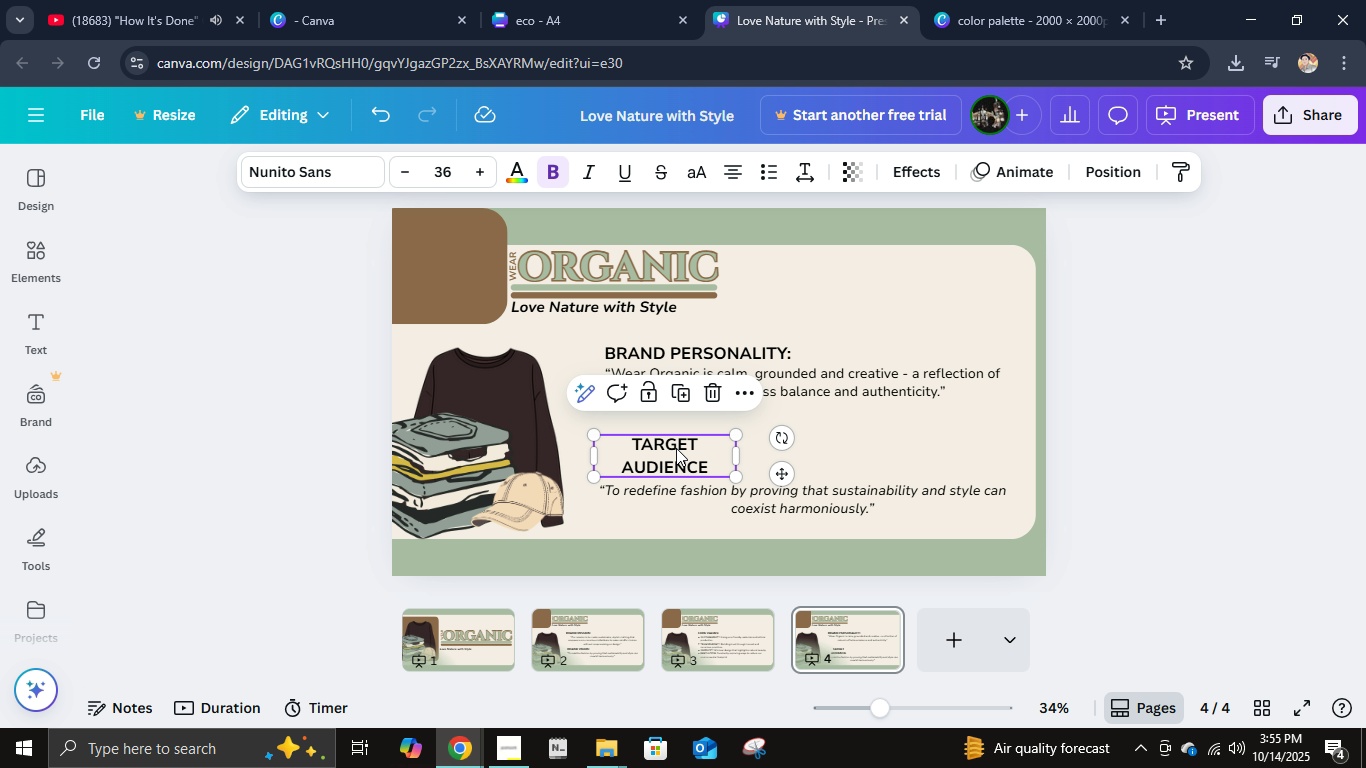 
triple_click([676, 448])
 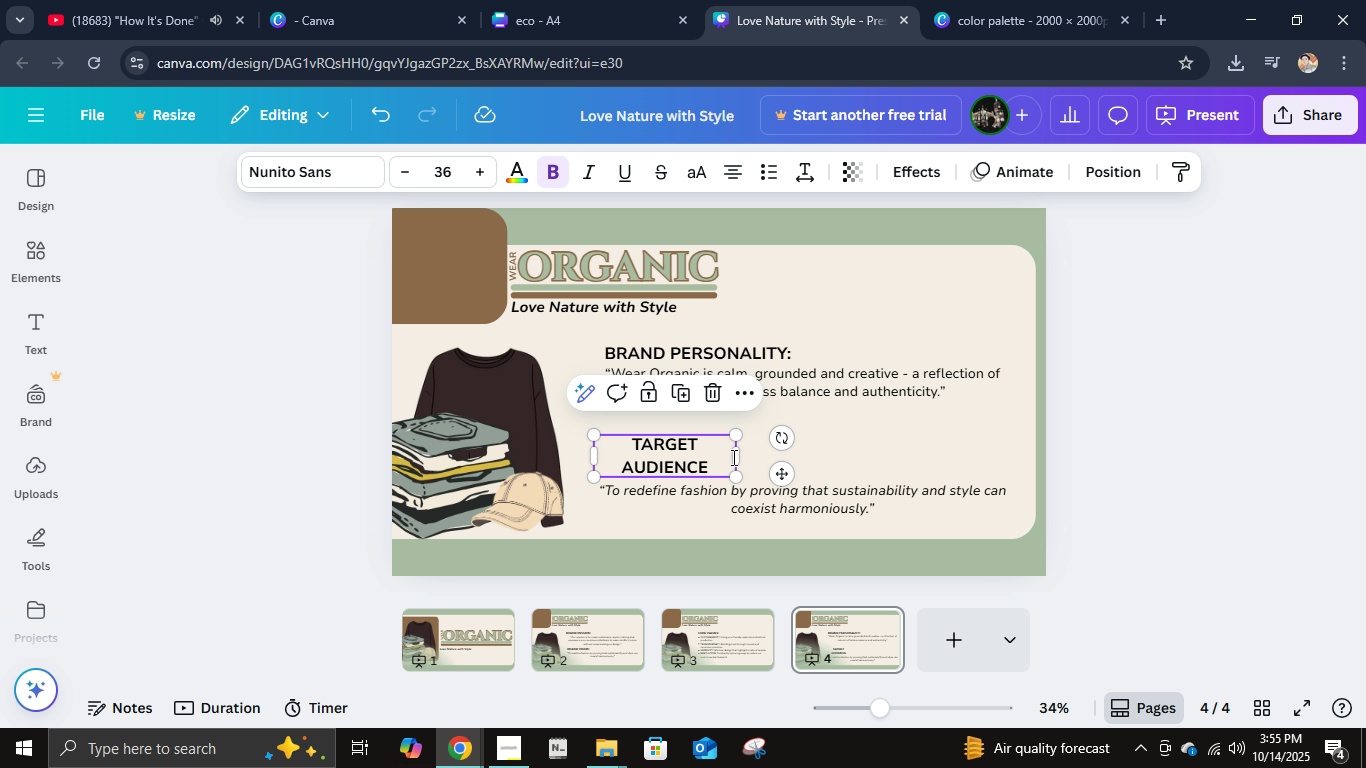 
left_click([732, 457])
 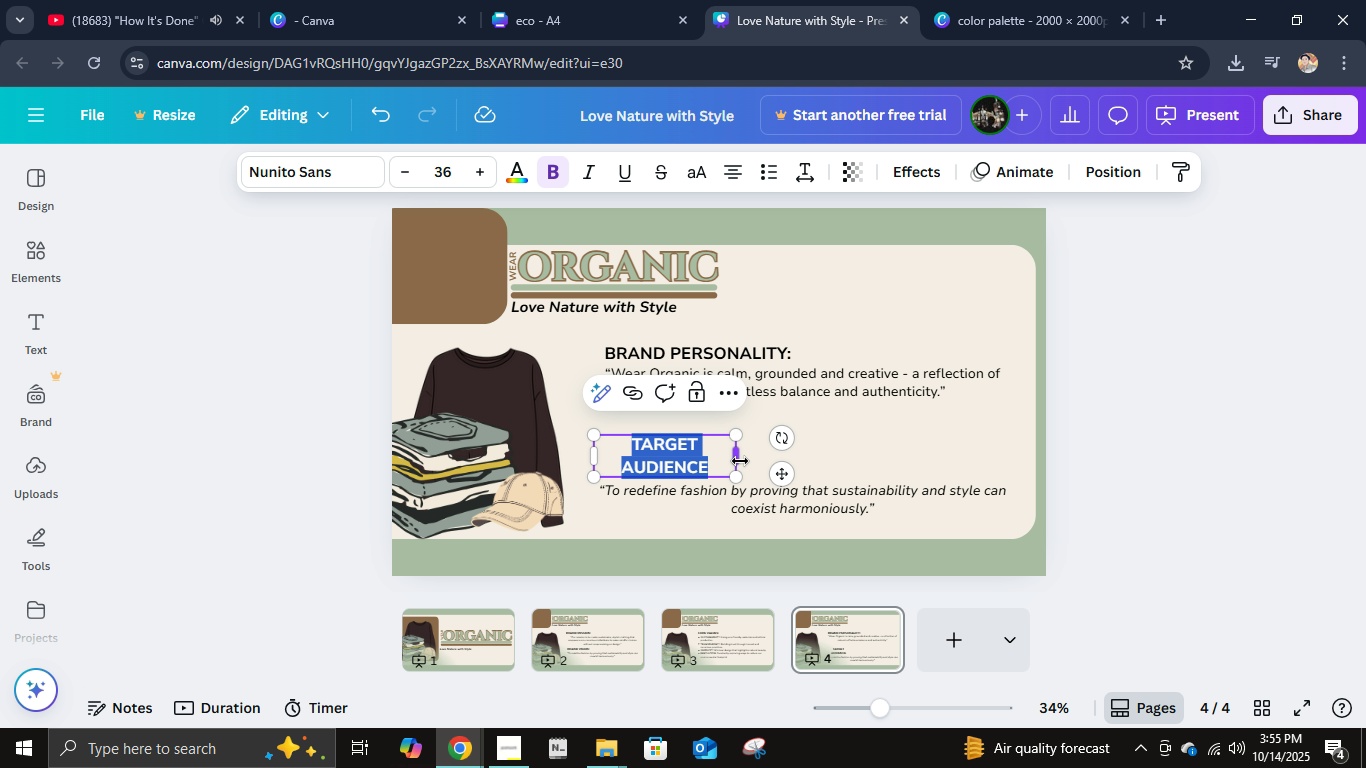 
left_click_drag(start_coordinate=[737, 460], to_coordinate=[770, 458])
 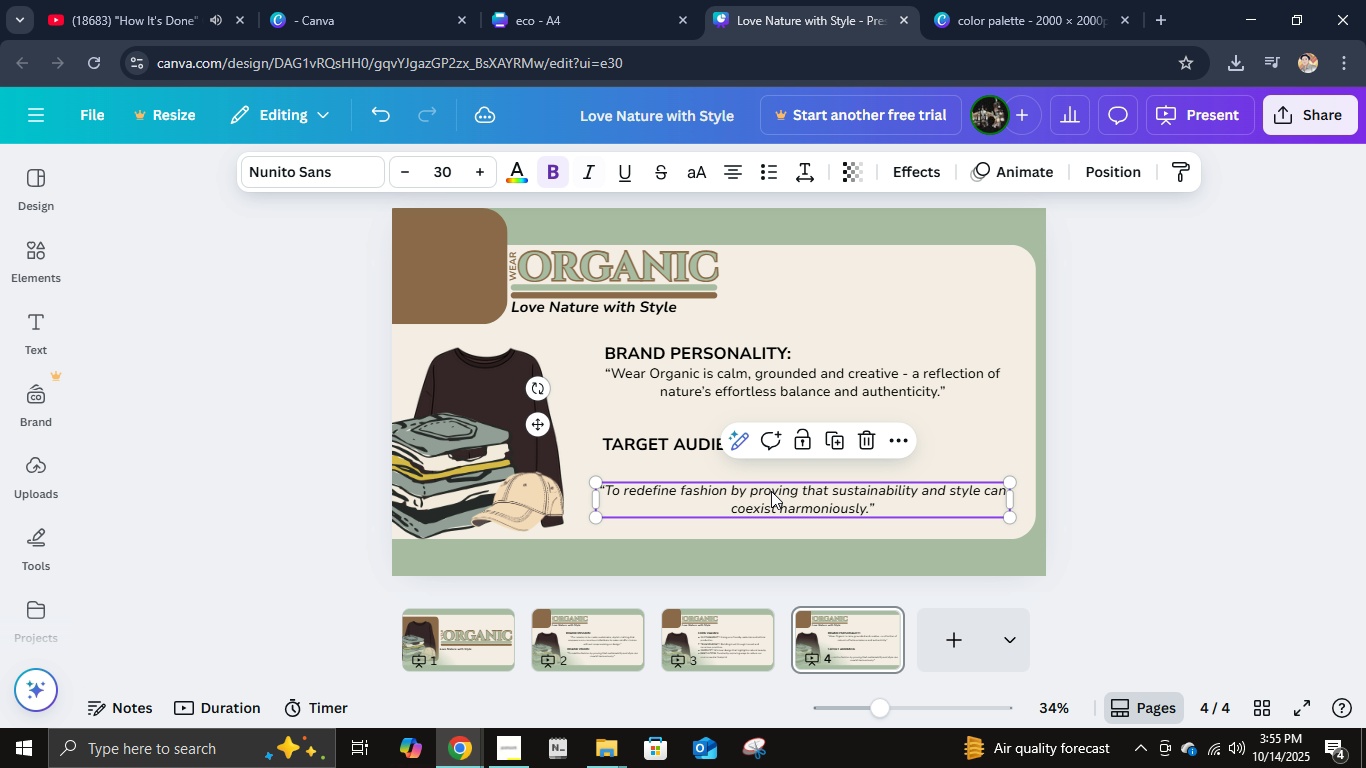 
left_click([771, 491])
 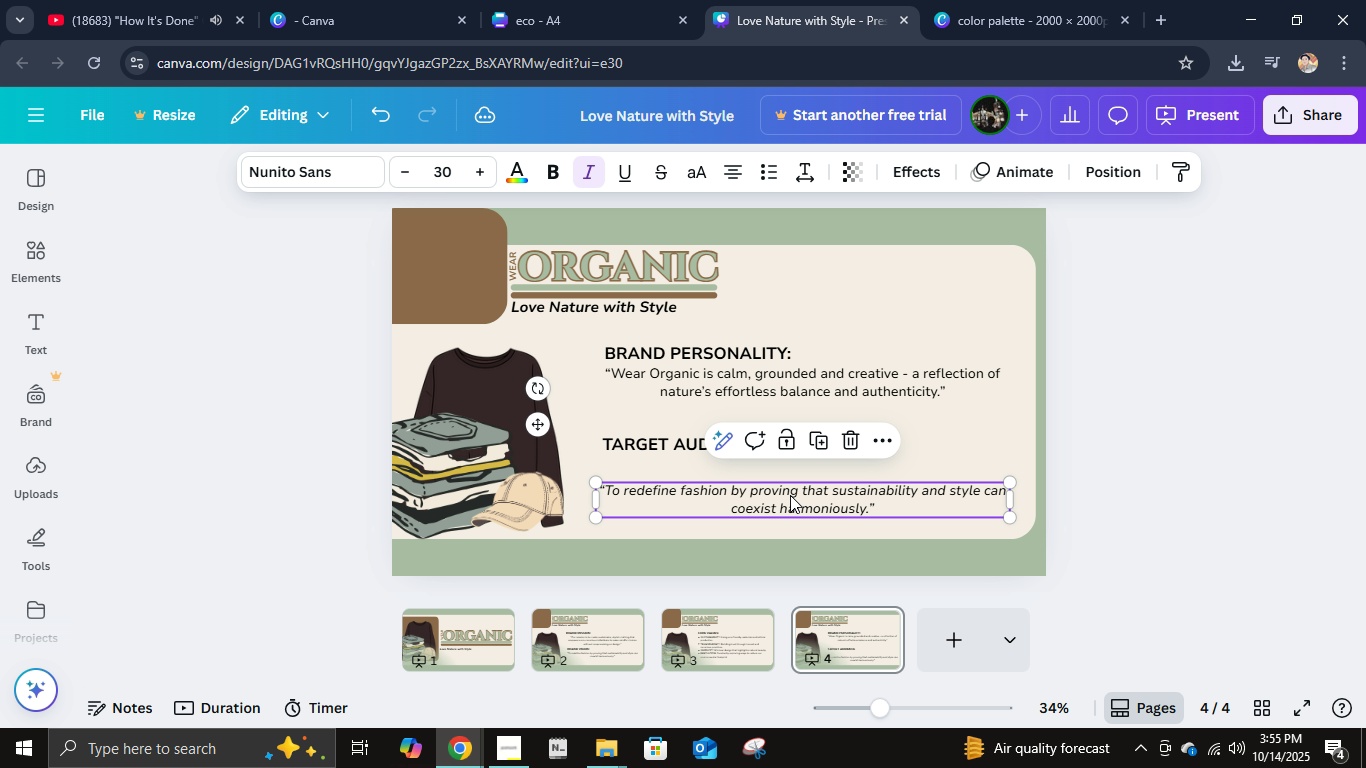 
left_click_drag(start_coordinate=[790, 495], to_coordinate=[793, 470])
 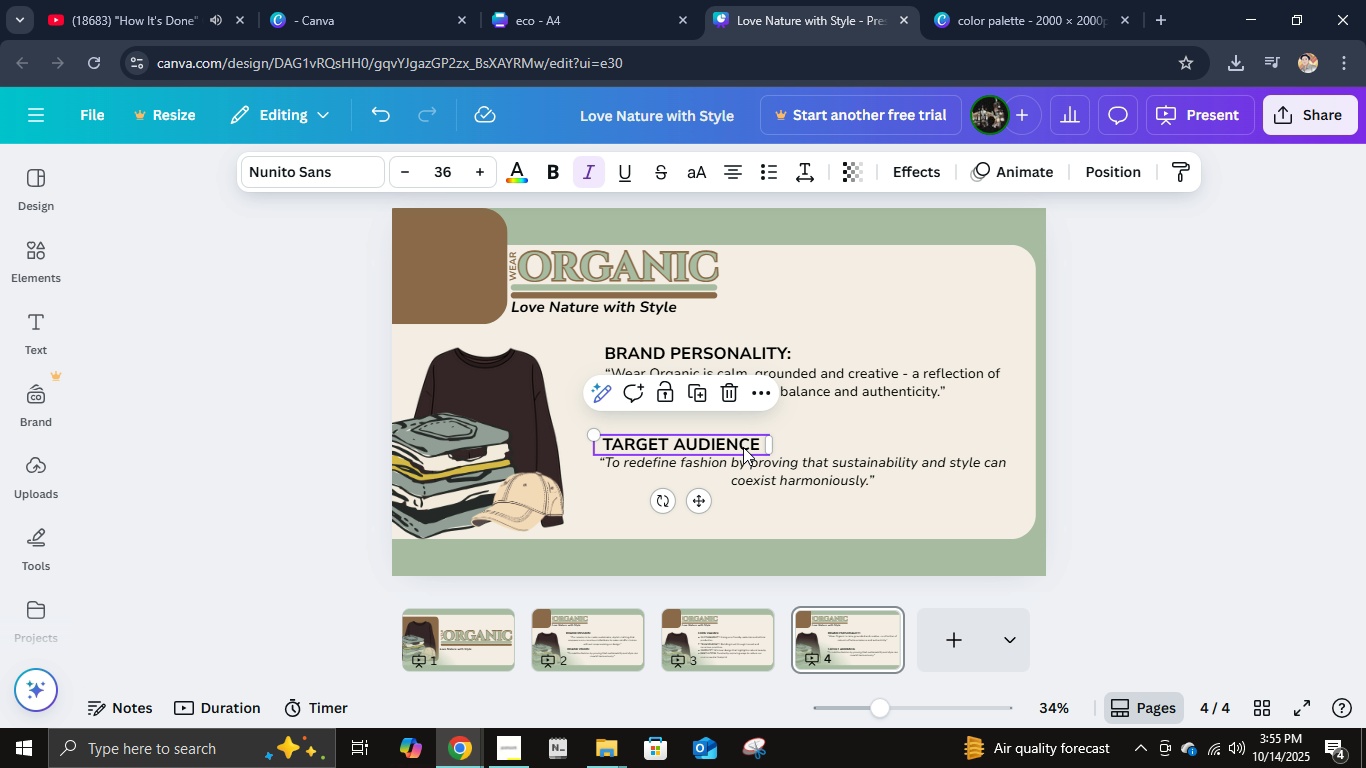 
double_click([743, 447])
 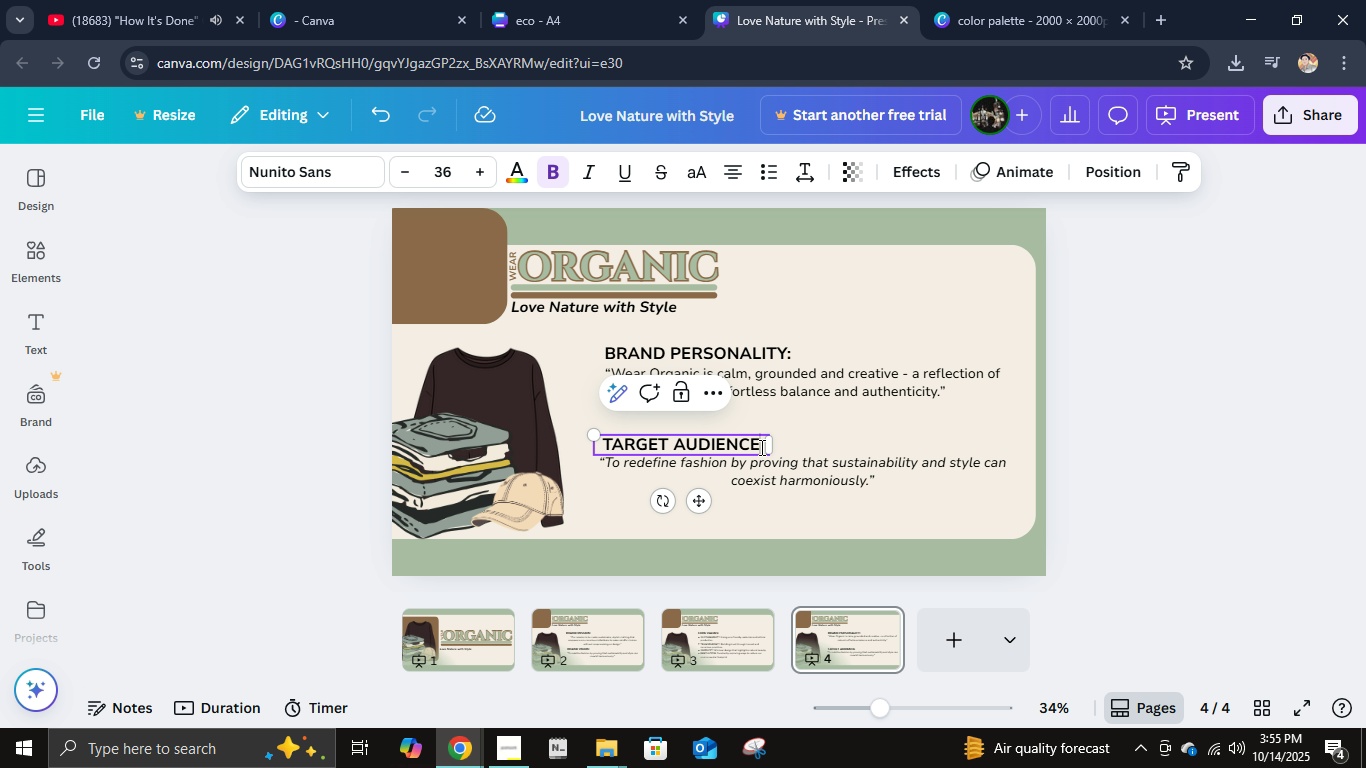 
left_click([760, 447])
 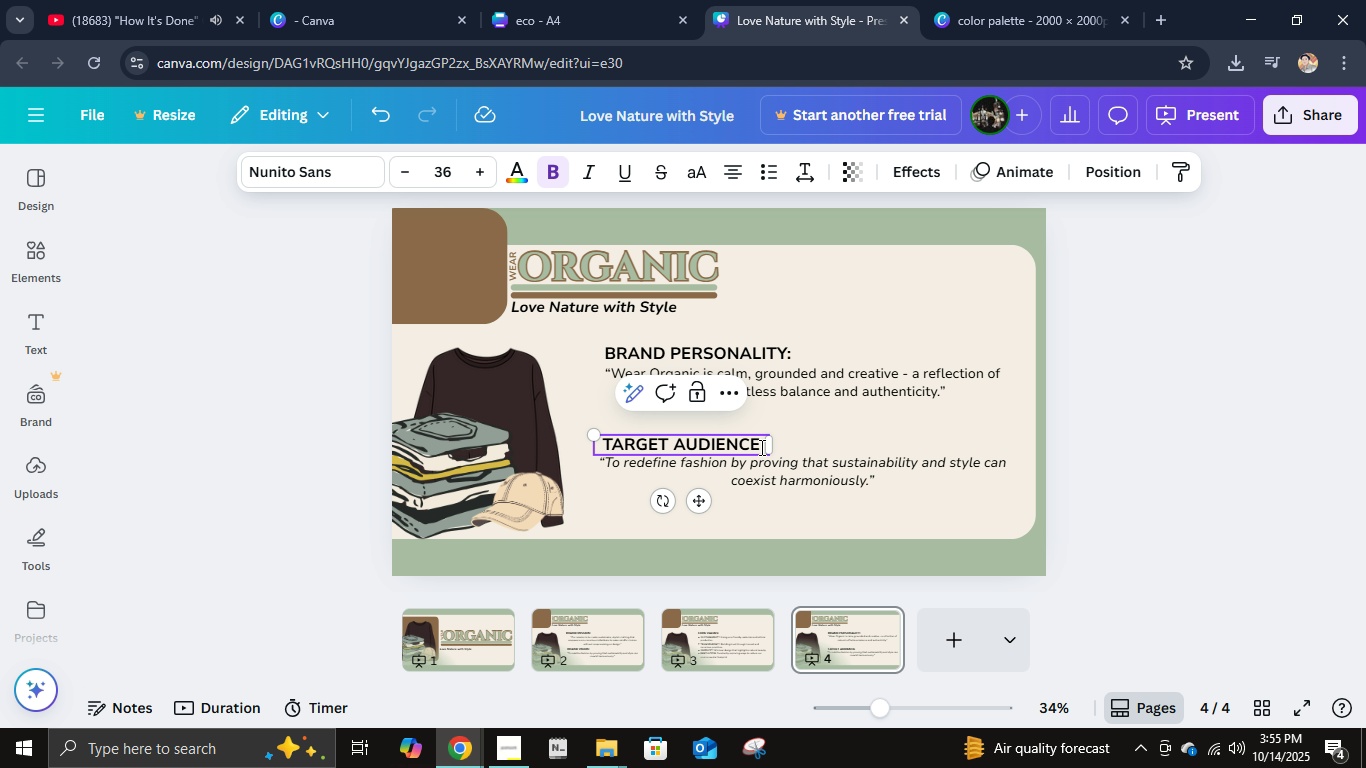 
key(Shift+Semicolon)
 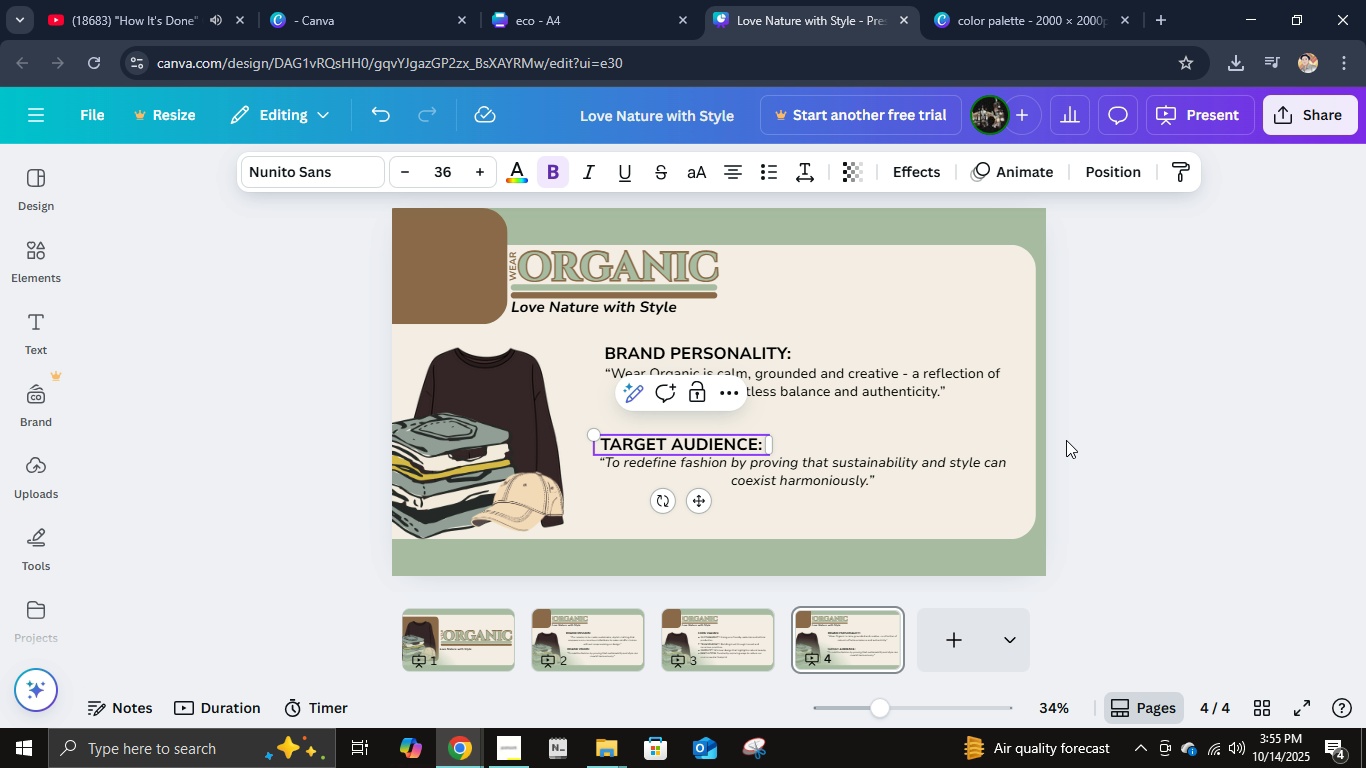 
double_click([1087, 438])
 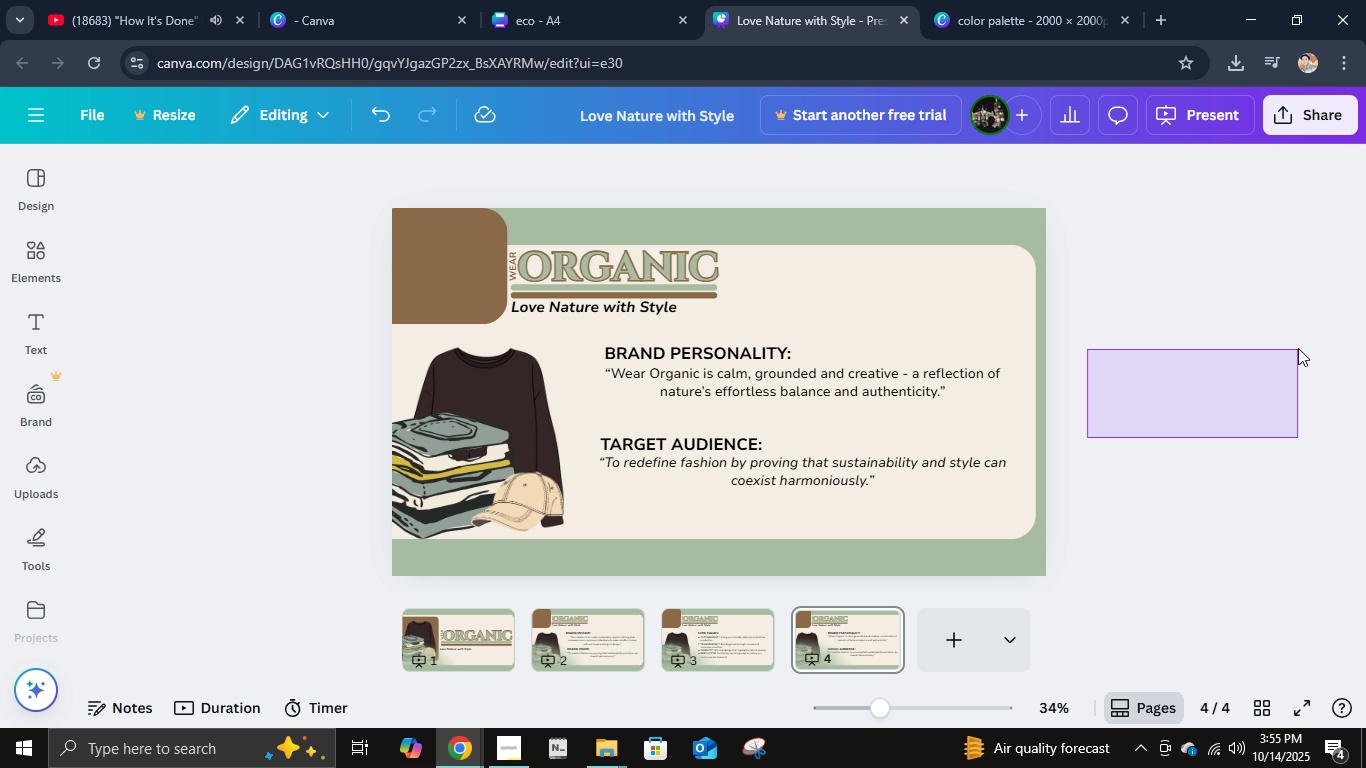 
left_click([1298, 348])
 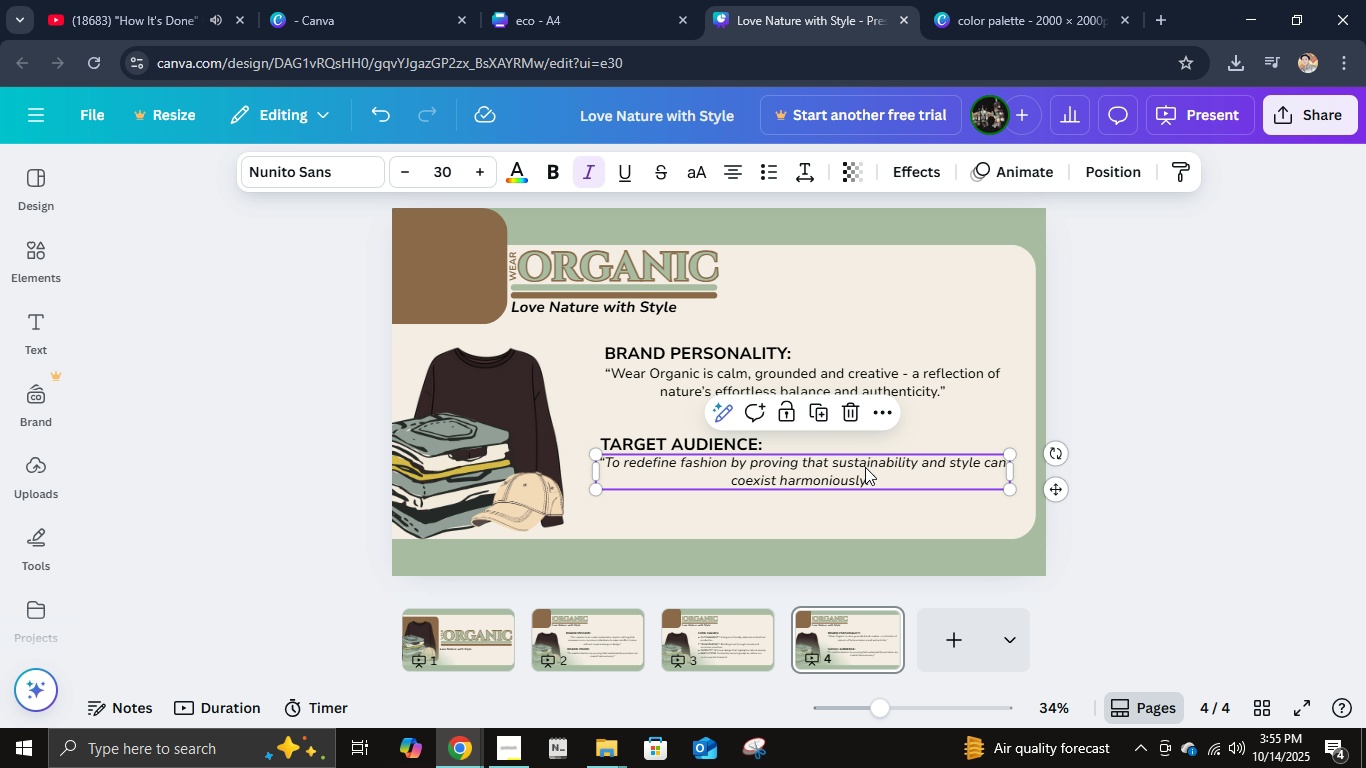 
left_click([865, 467])
 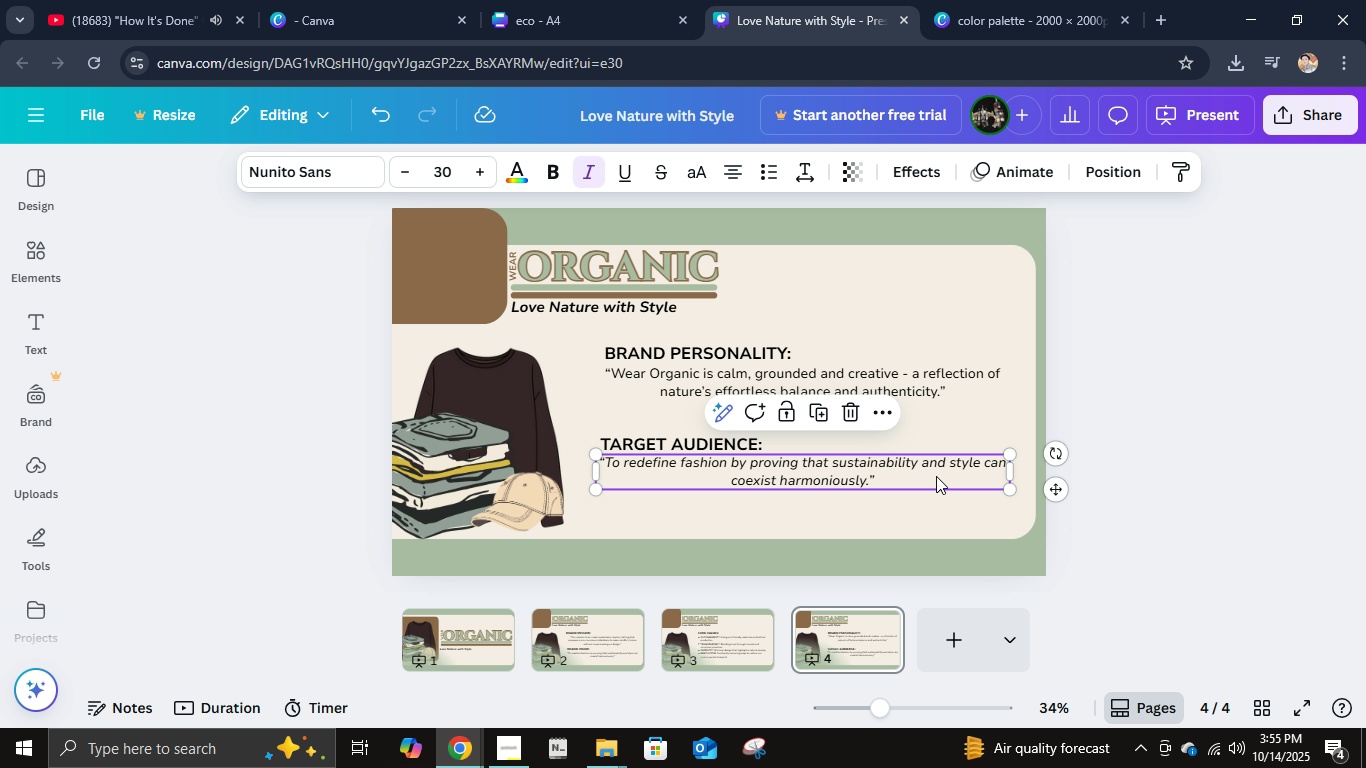 
key(ArrowDown)
 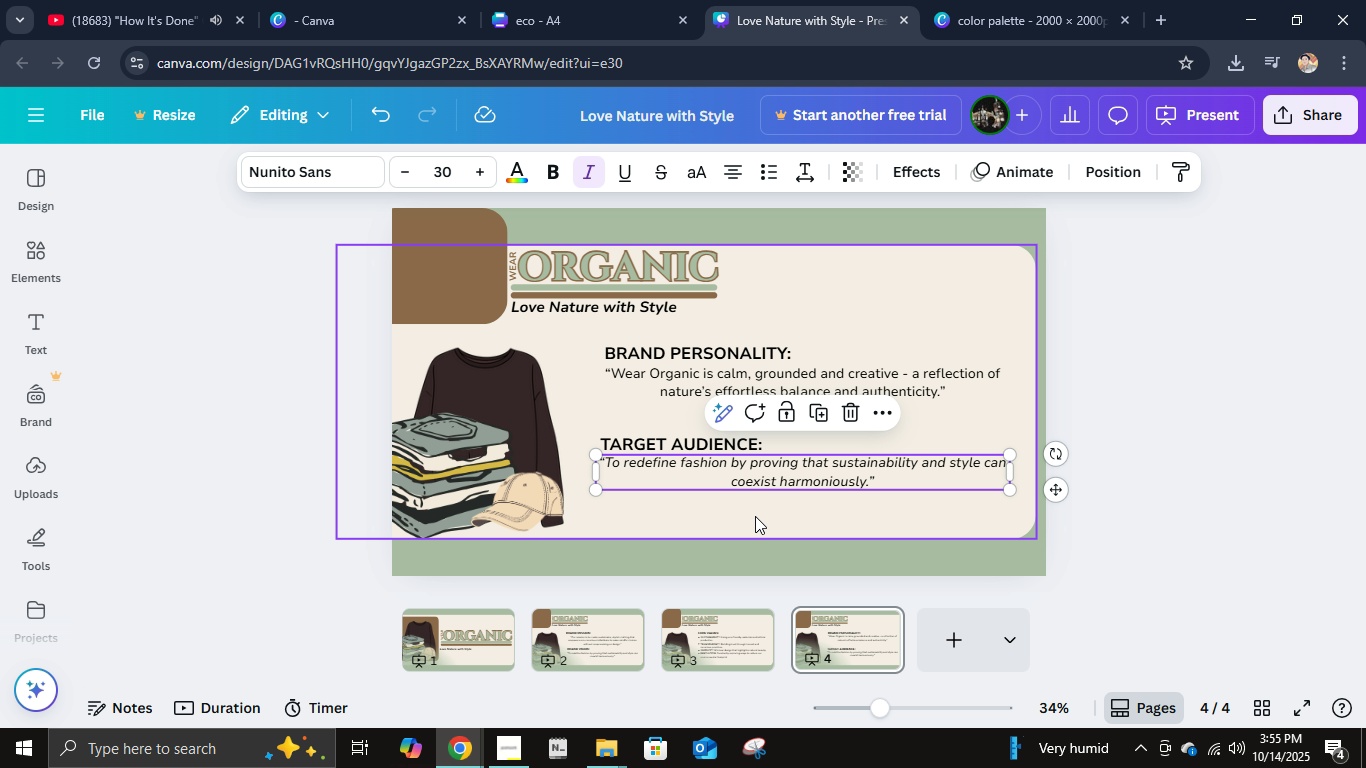 
key(ArrowLeft)
 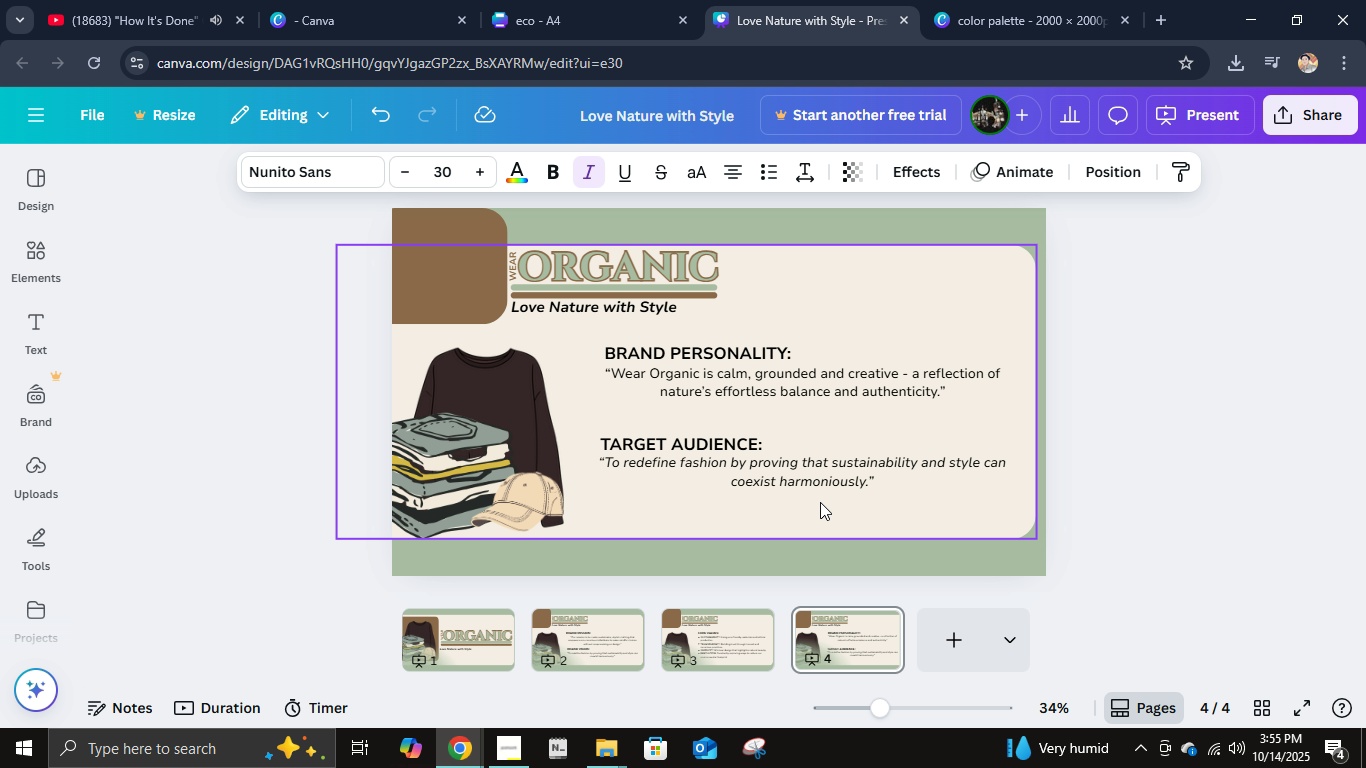 
key(ArrowRight)
 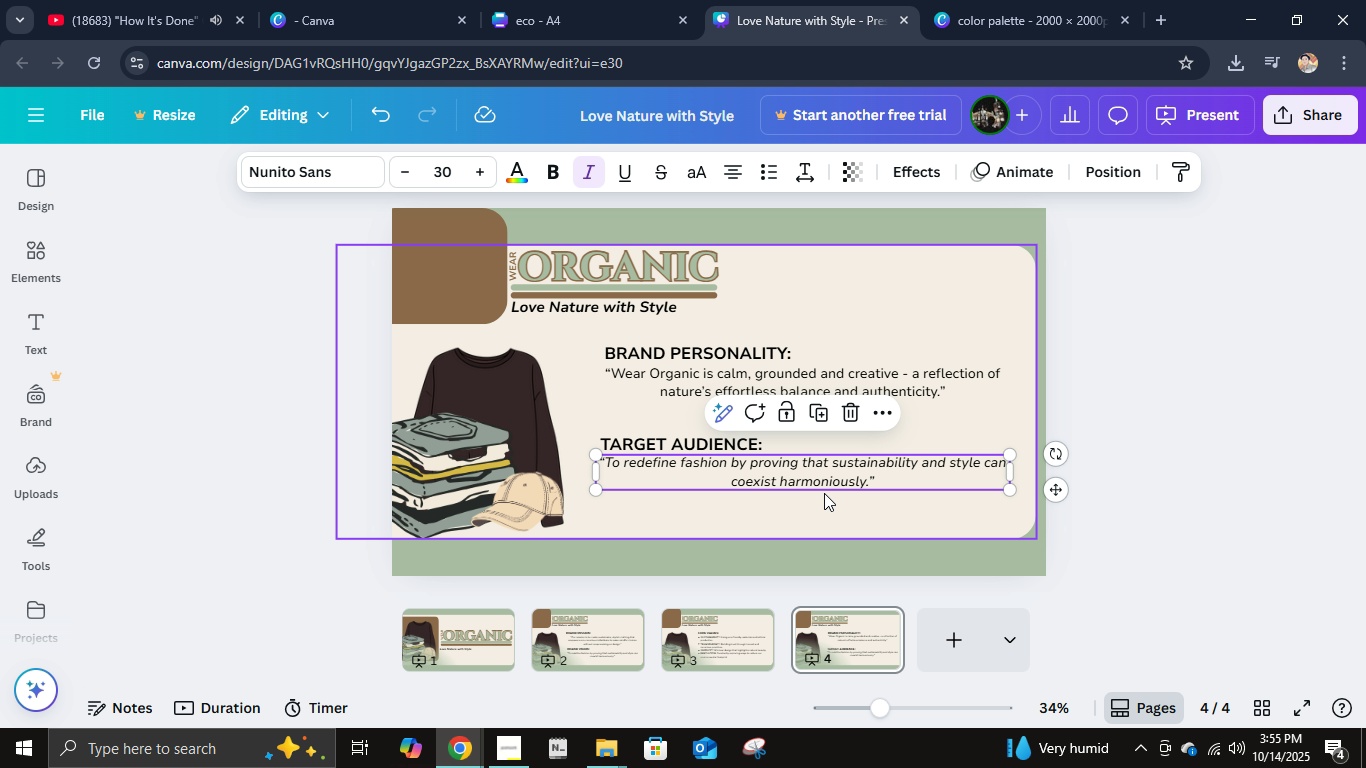 
key(ArrowDown)
 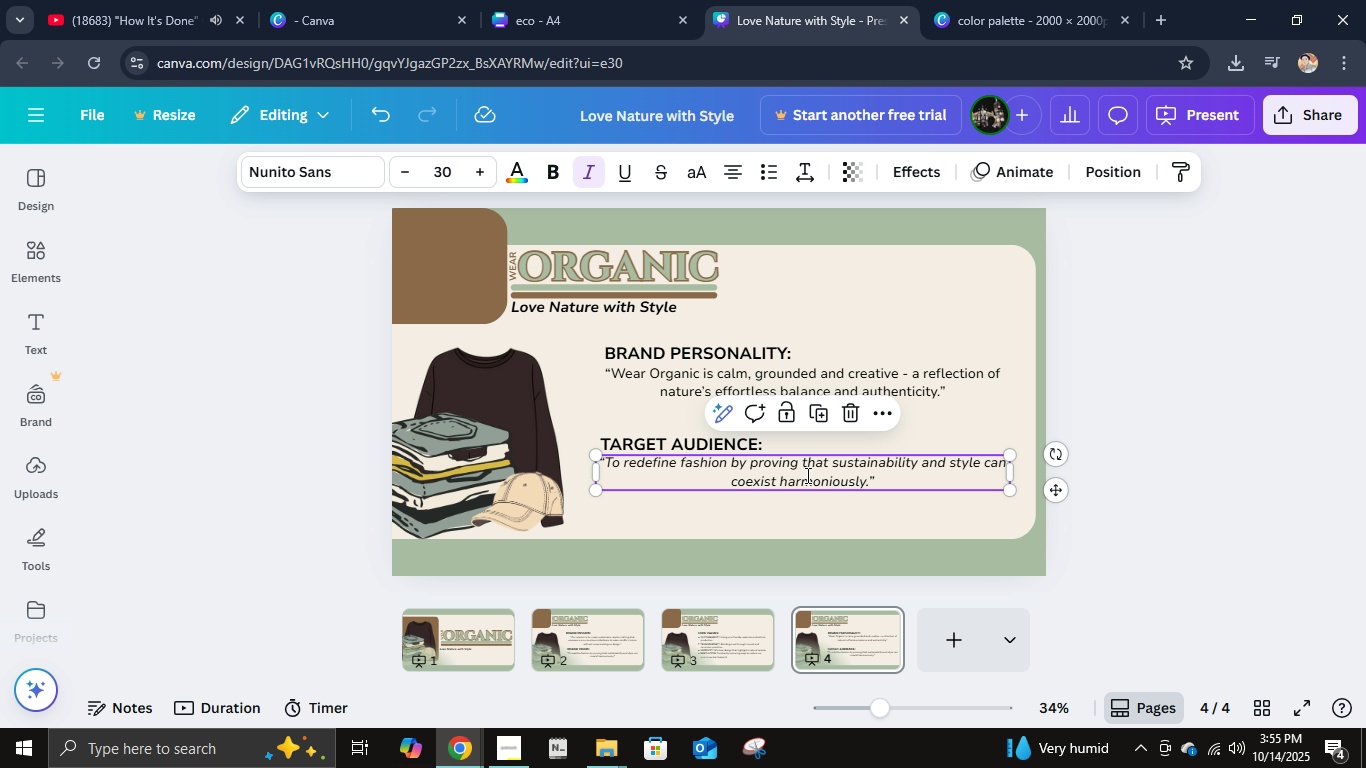 
double_click([806, 475])
 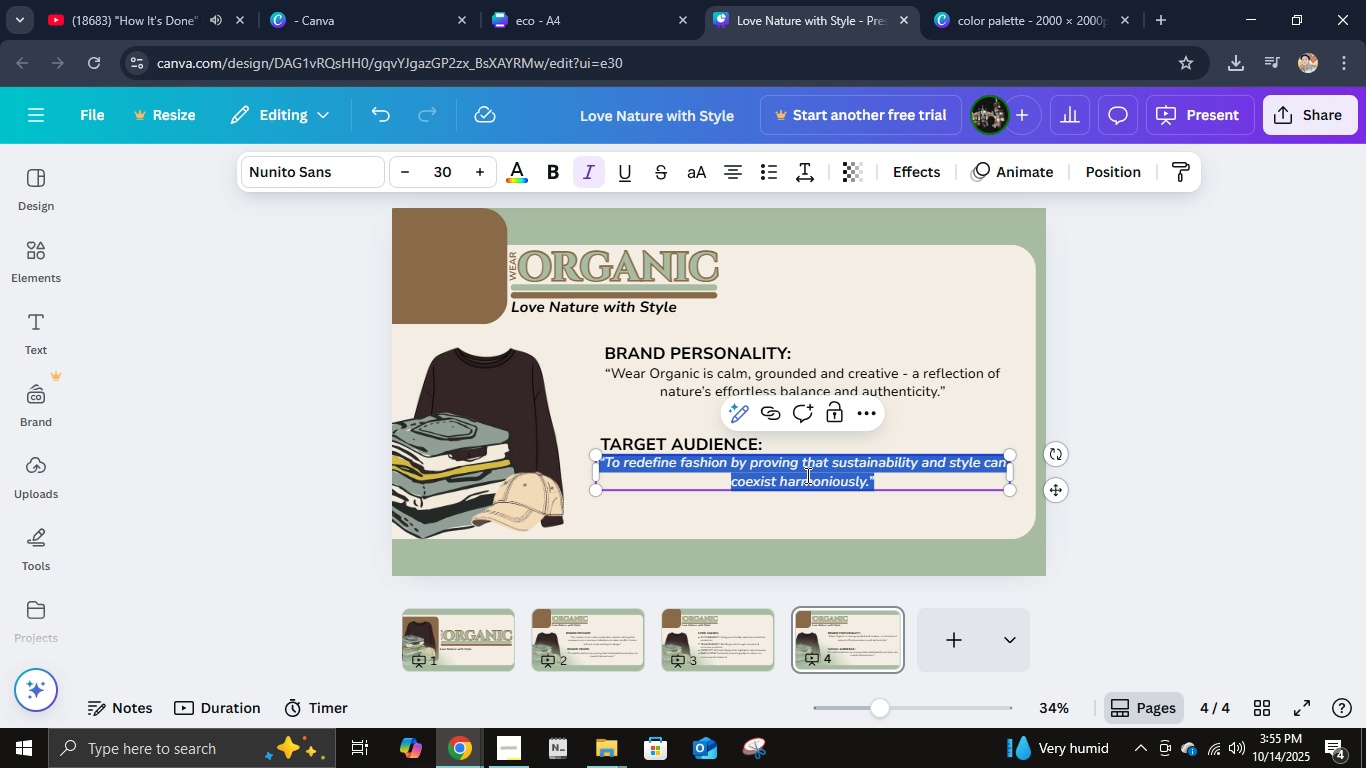 
type(E)
key(Backspace)
type(eCO-CONSCIOUS MILLENNIALS WHO VALUE ETHICAL FASHION, MINIMAL AESTHETICS, AND SUSTAINABILIY)
key(Backspace)
type(TY IN H)
key(Backspace)
type(THEIR LIFESTYLE CHOICES.)
 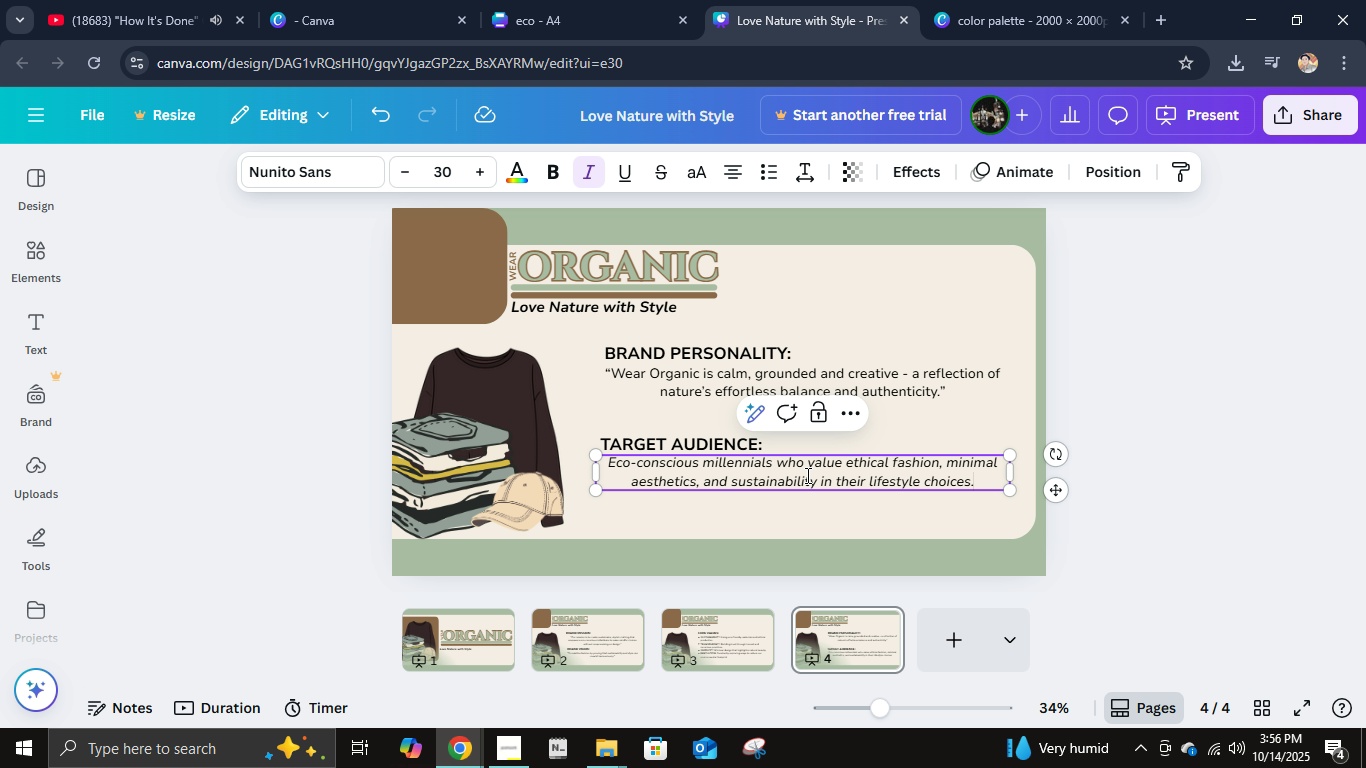 
left_click([1185, 486])
 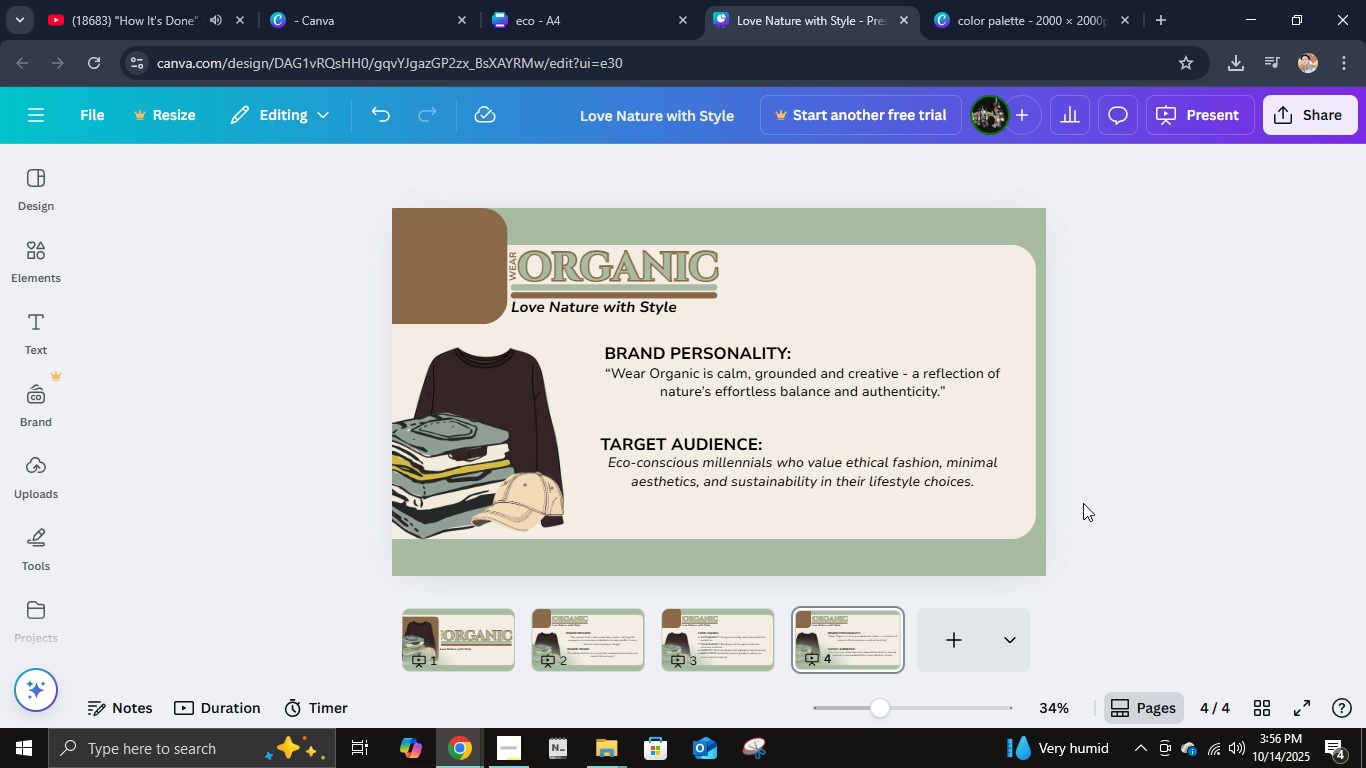 
left_click([740, 397])
 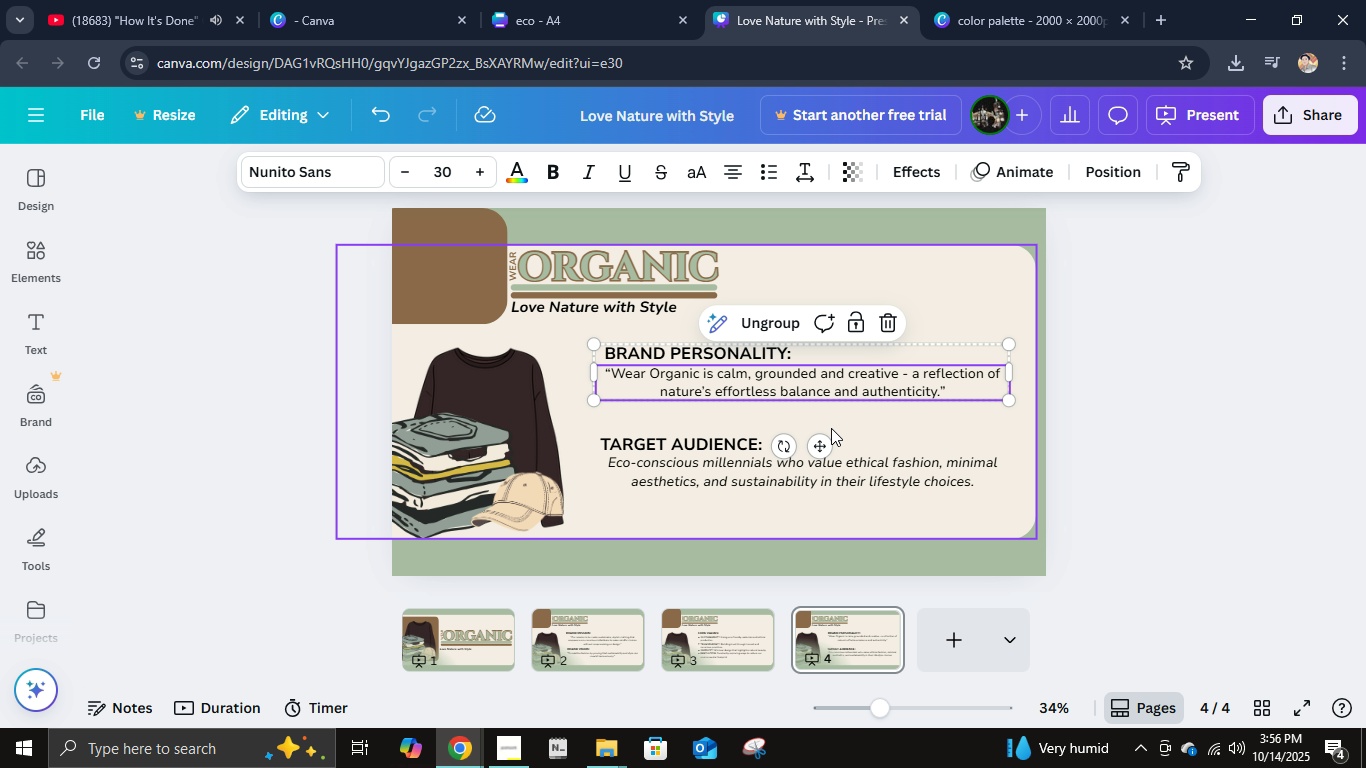 
double_click([817, 438])
 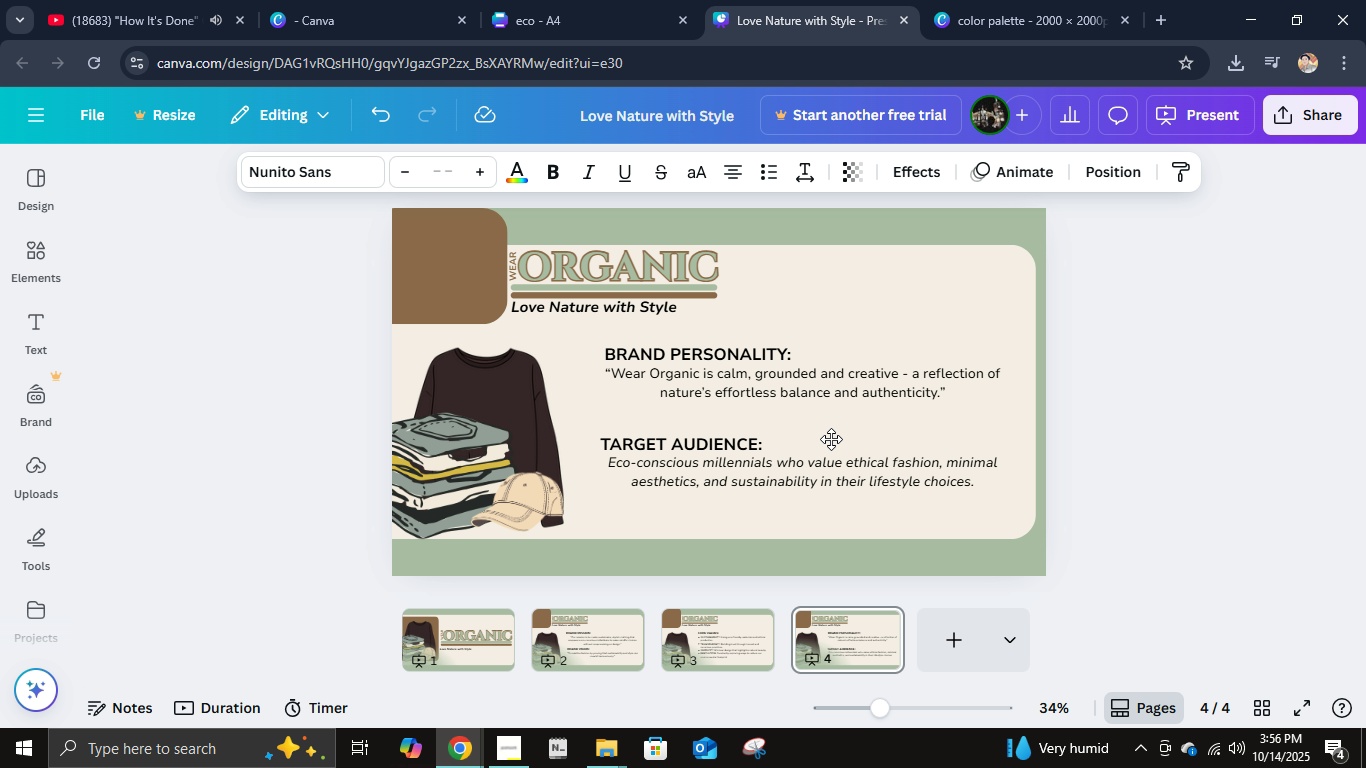 
hold_key(key=ArrowDown, duration=1.51)
 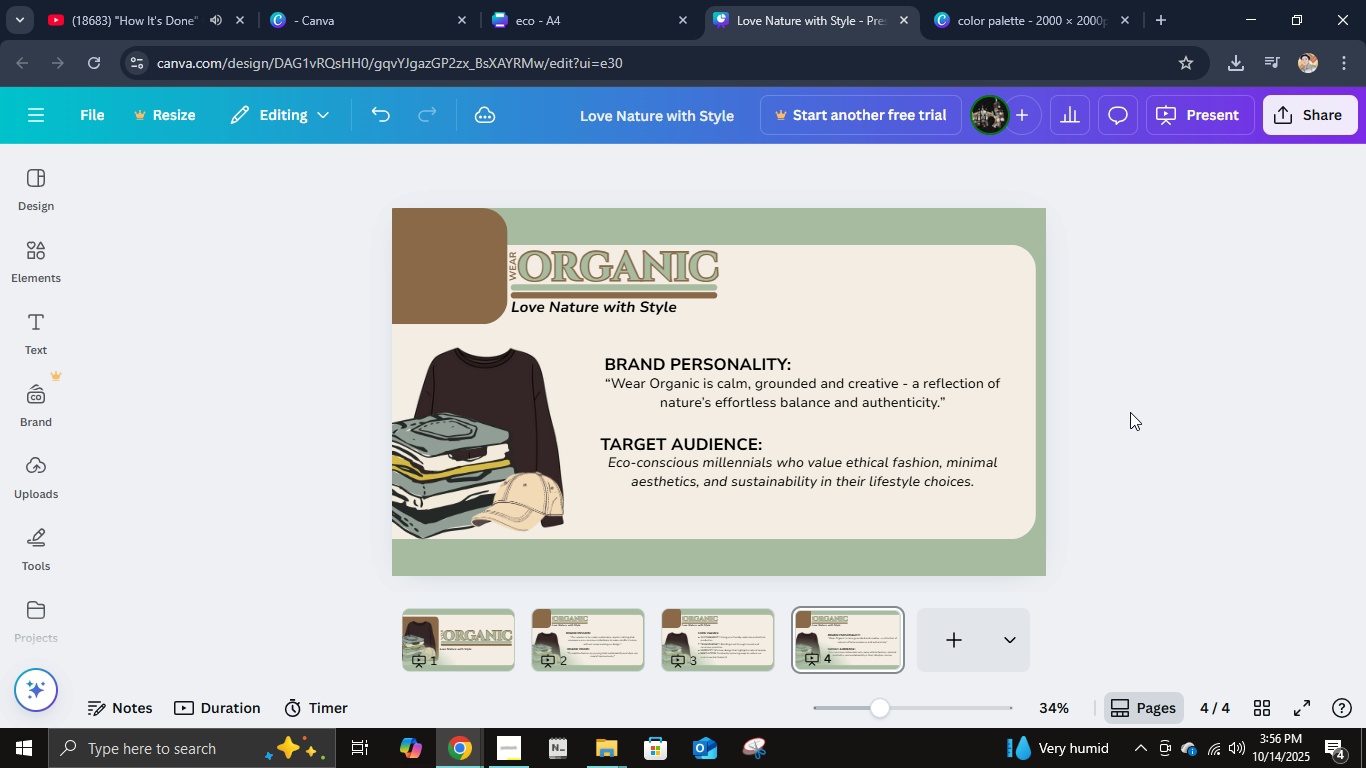 
double_click([1130, 412])
 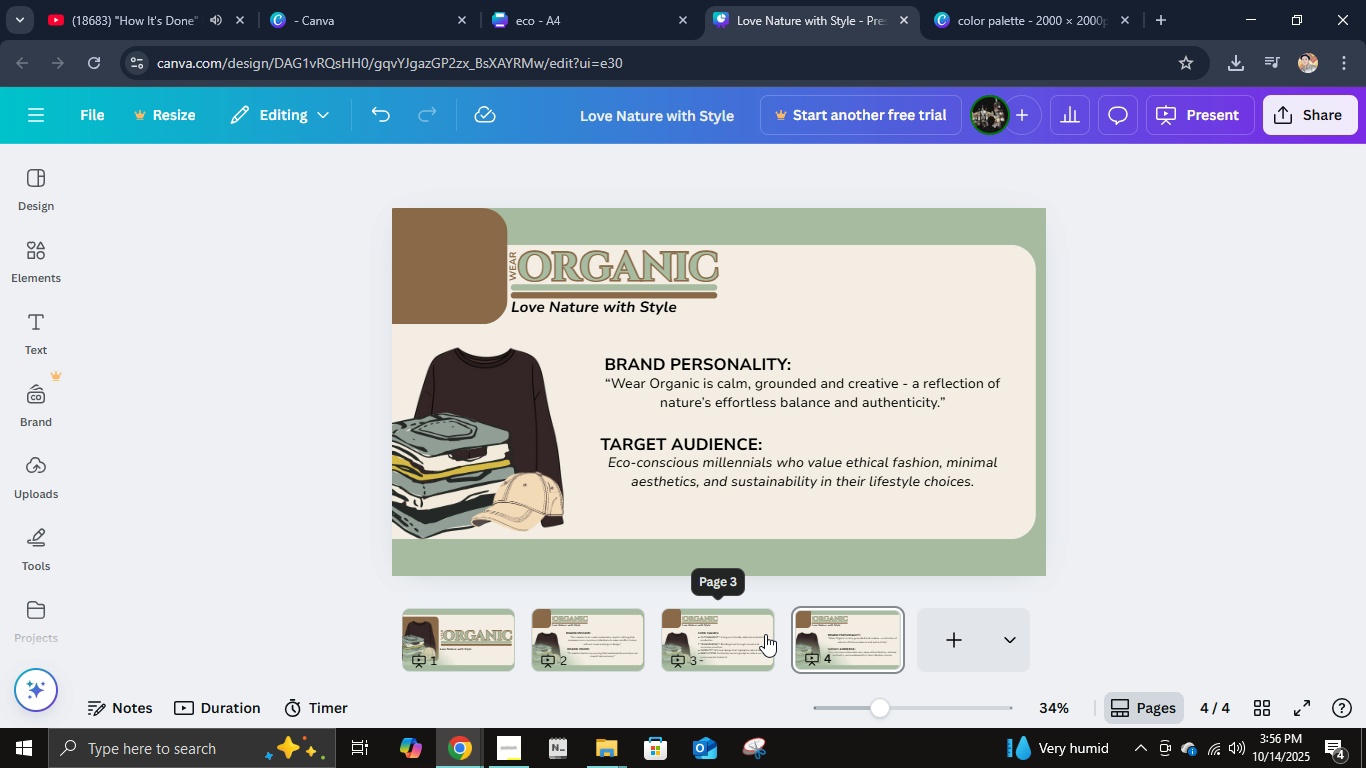 
wait(8.64)
 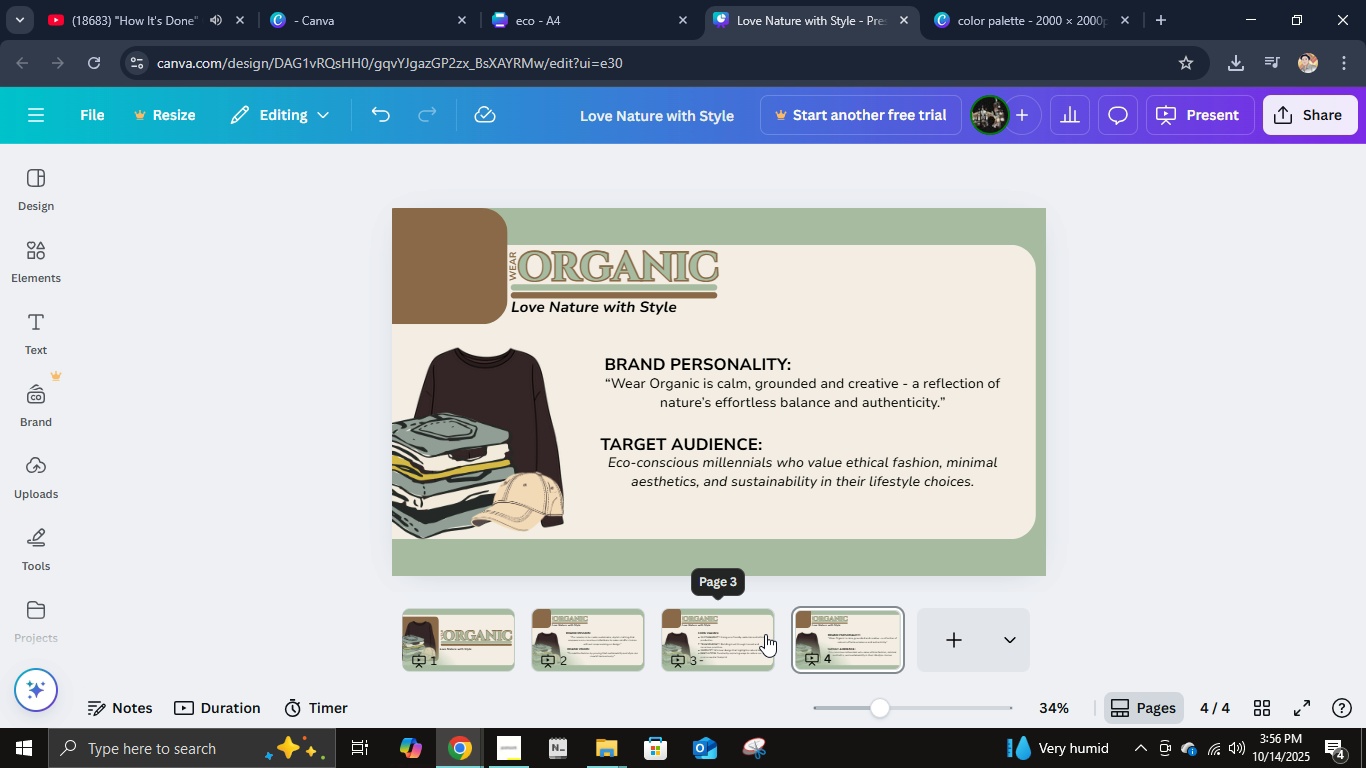 
mouse_move([897, 518])
 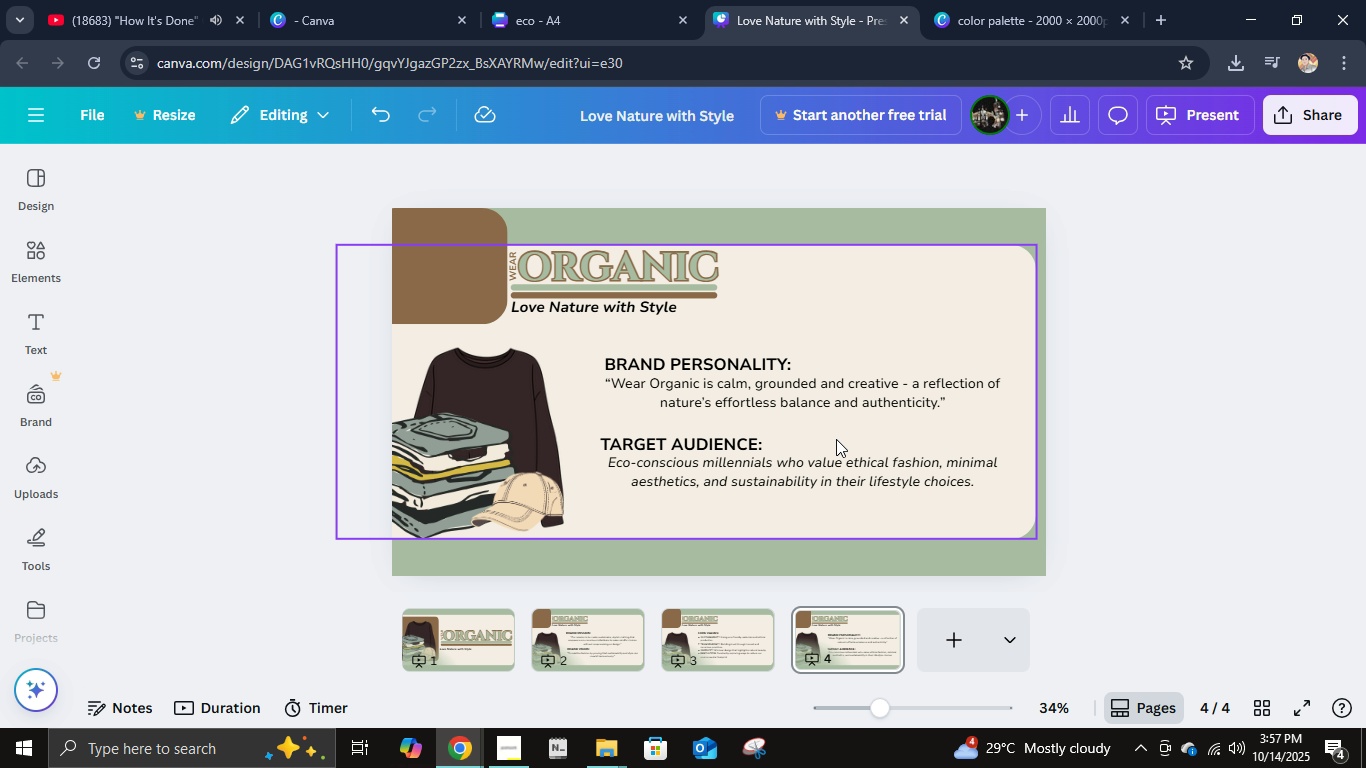 
wait(18.69)
 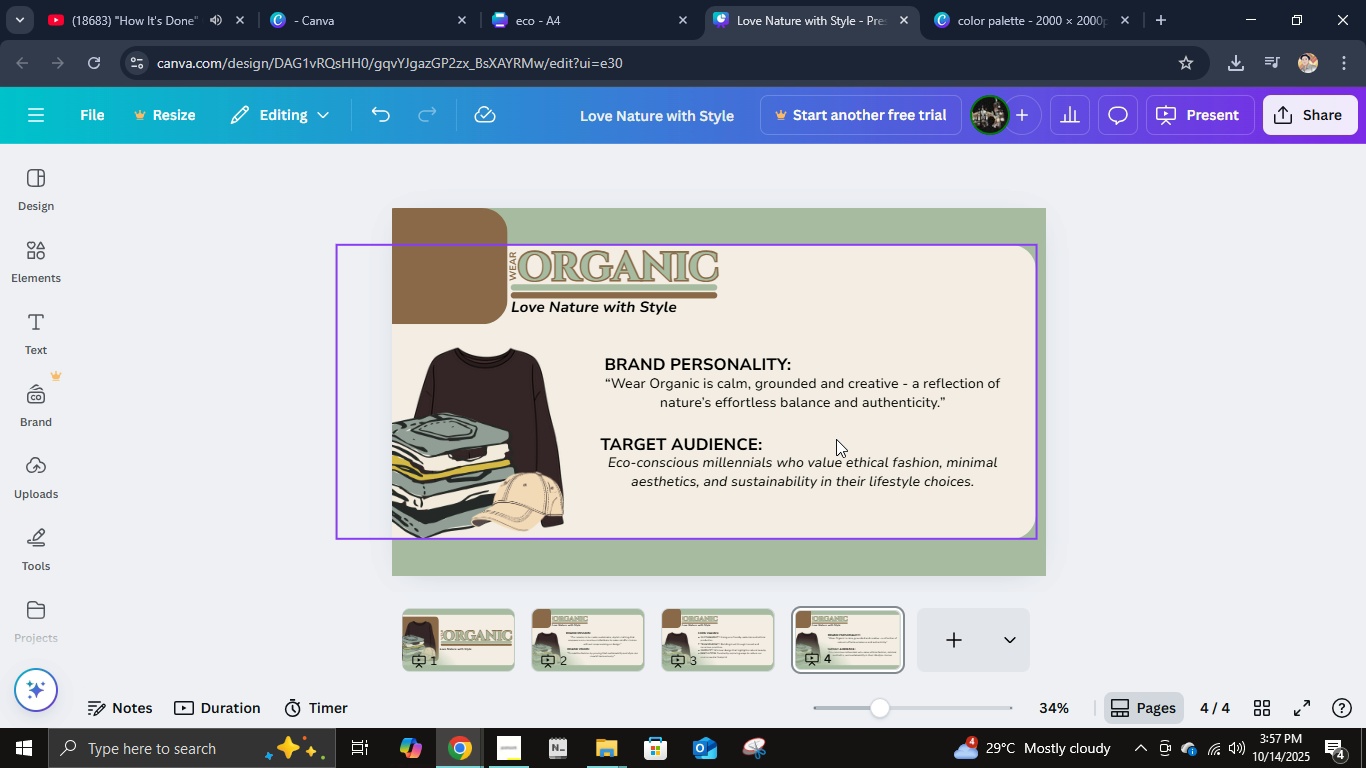 
left_click([1188, 343])
 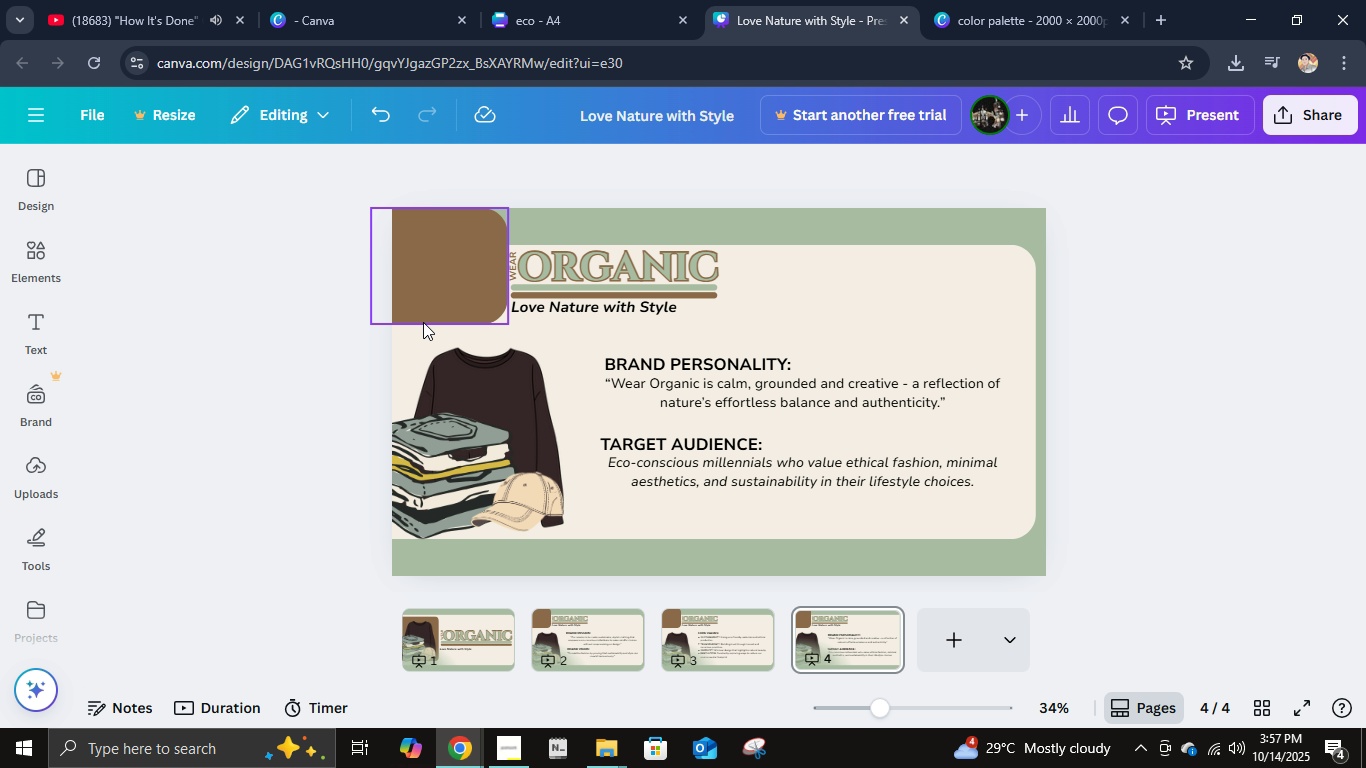 
double_click([1340, 343])
 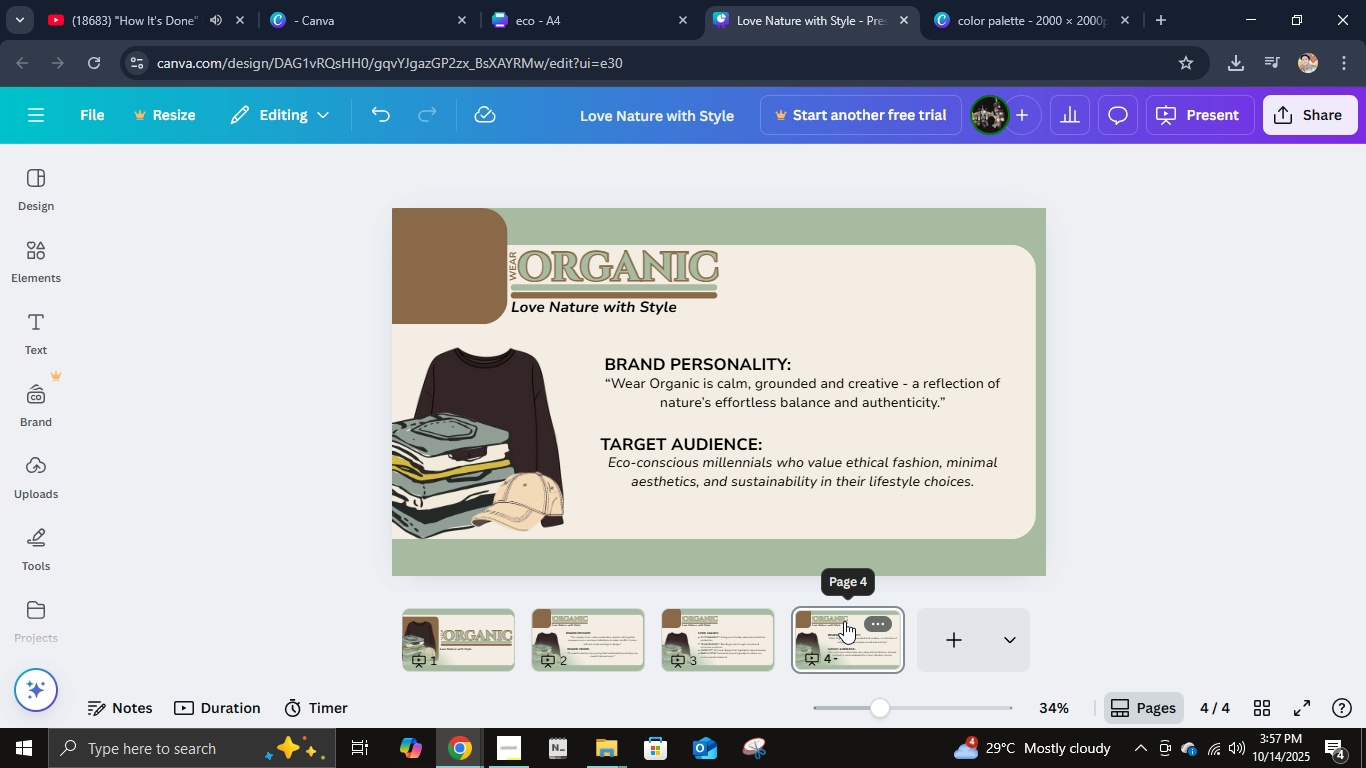 
double_click([1210, 496])
 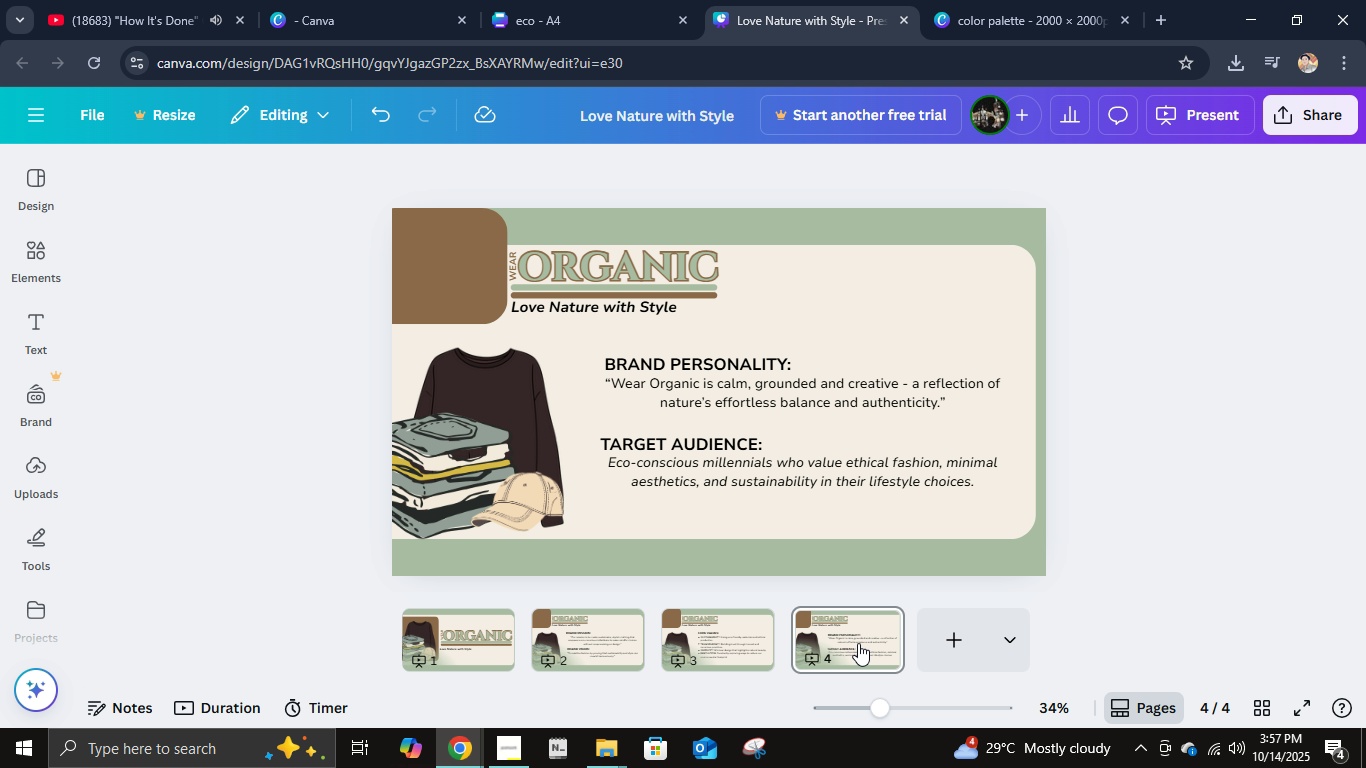 
double_click([884, 624])
 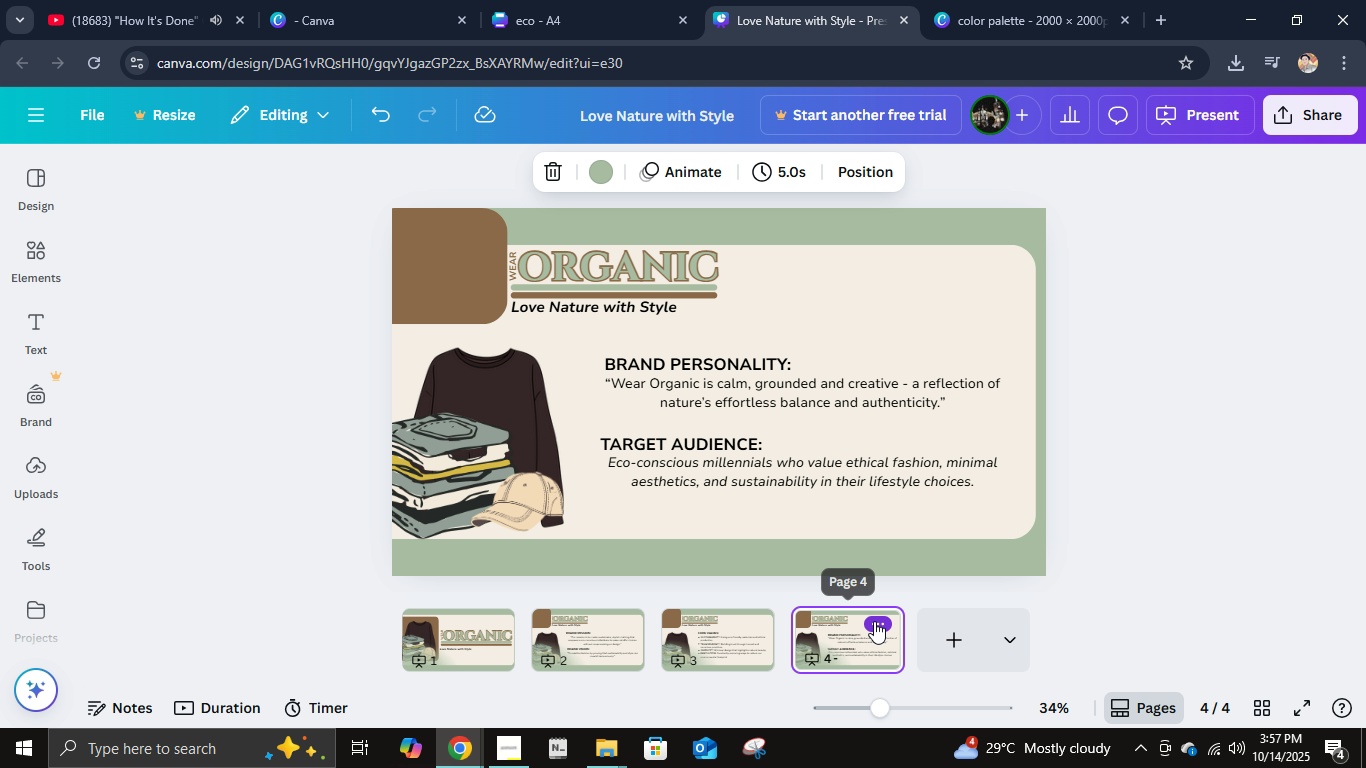 
left_click([874, 621])
 